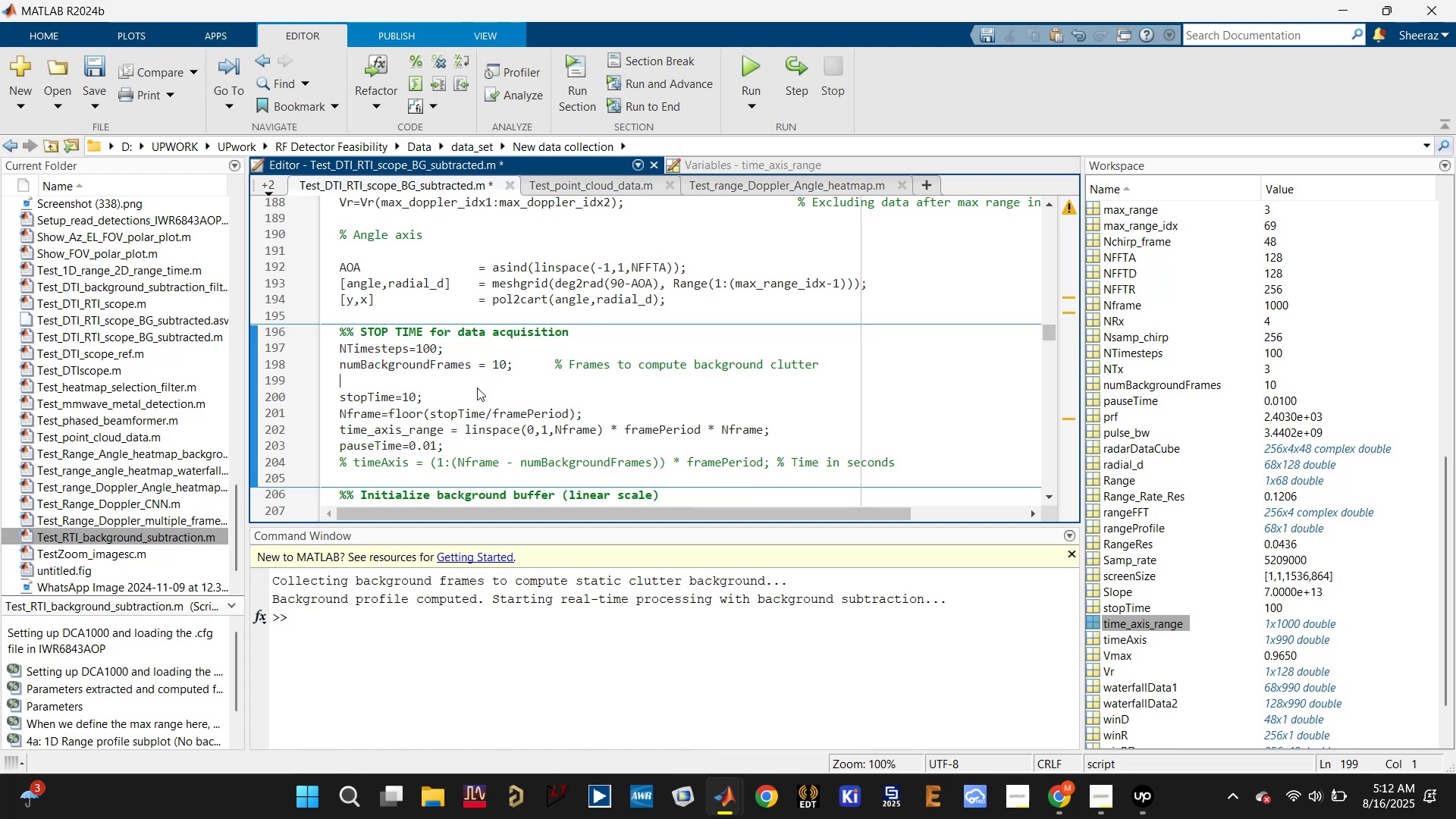 
key(Control+S)
 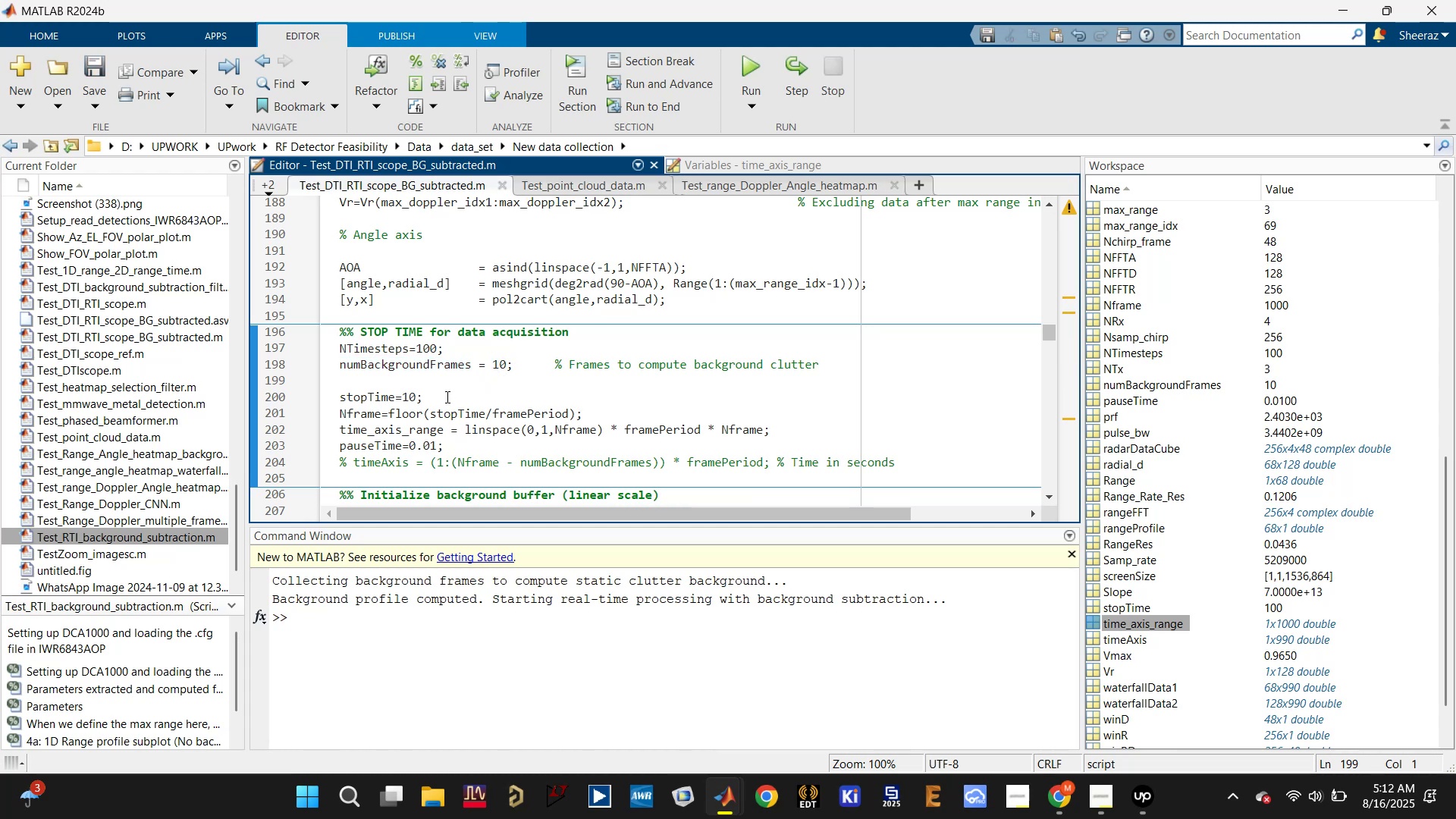 
key(Backspace)
 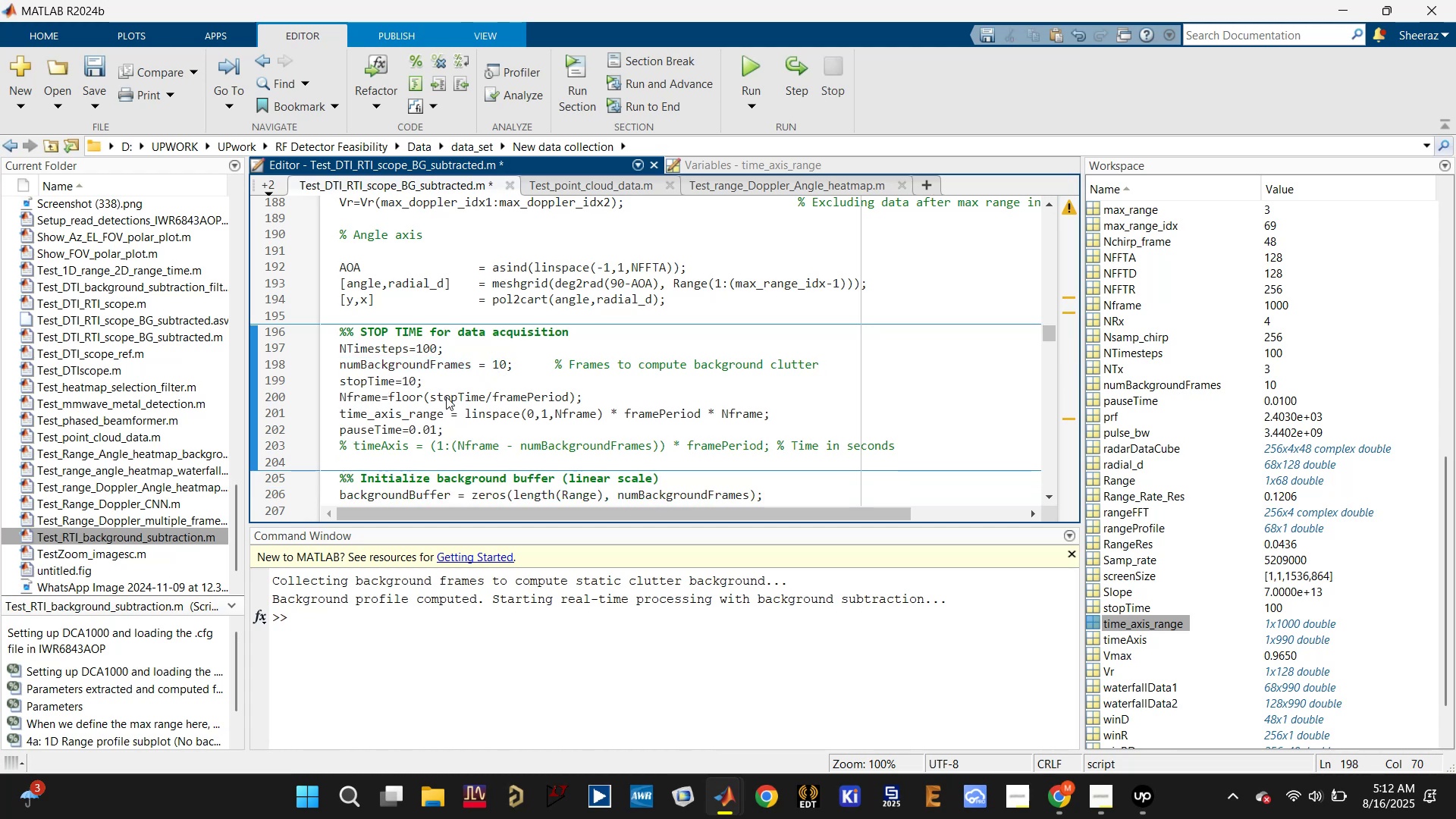 
key(Control+S)
 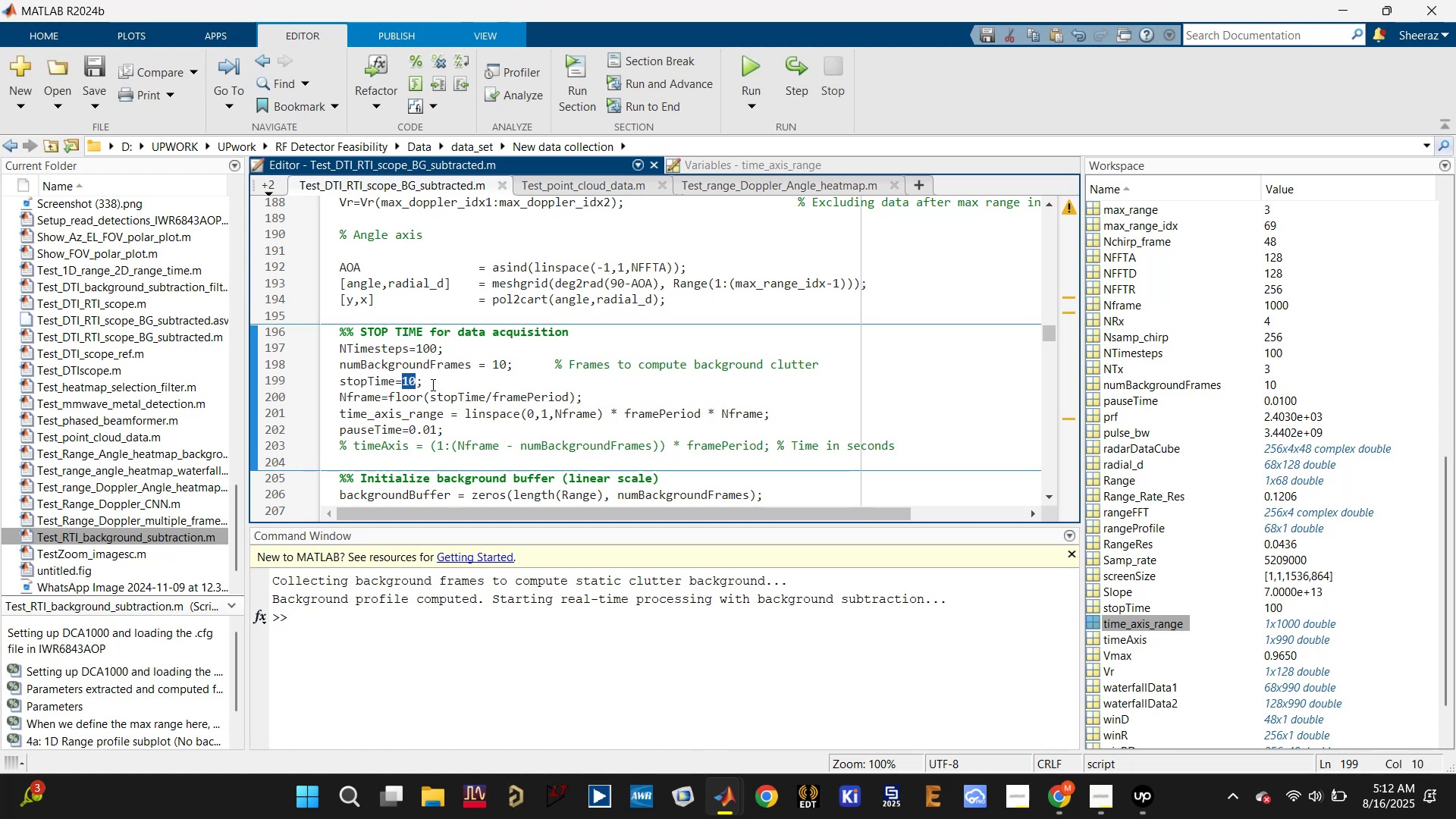 
wait(10.78)
 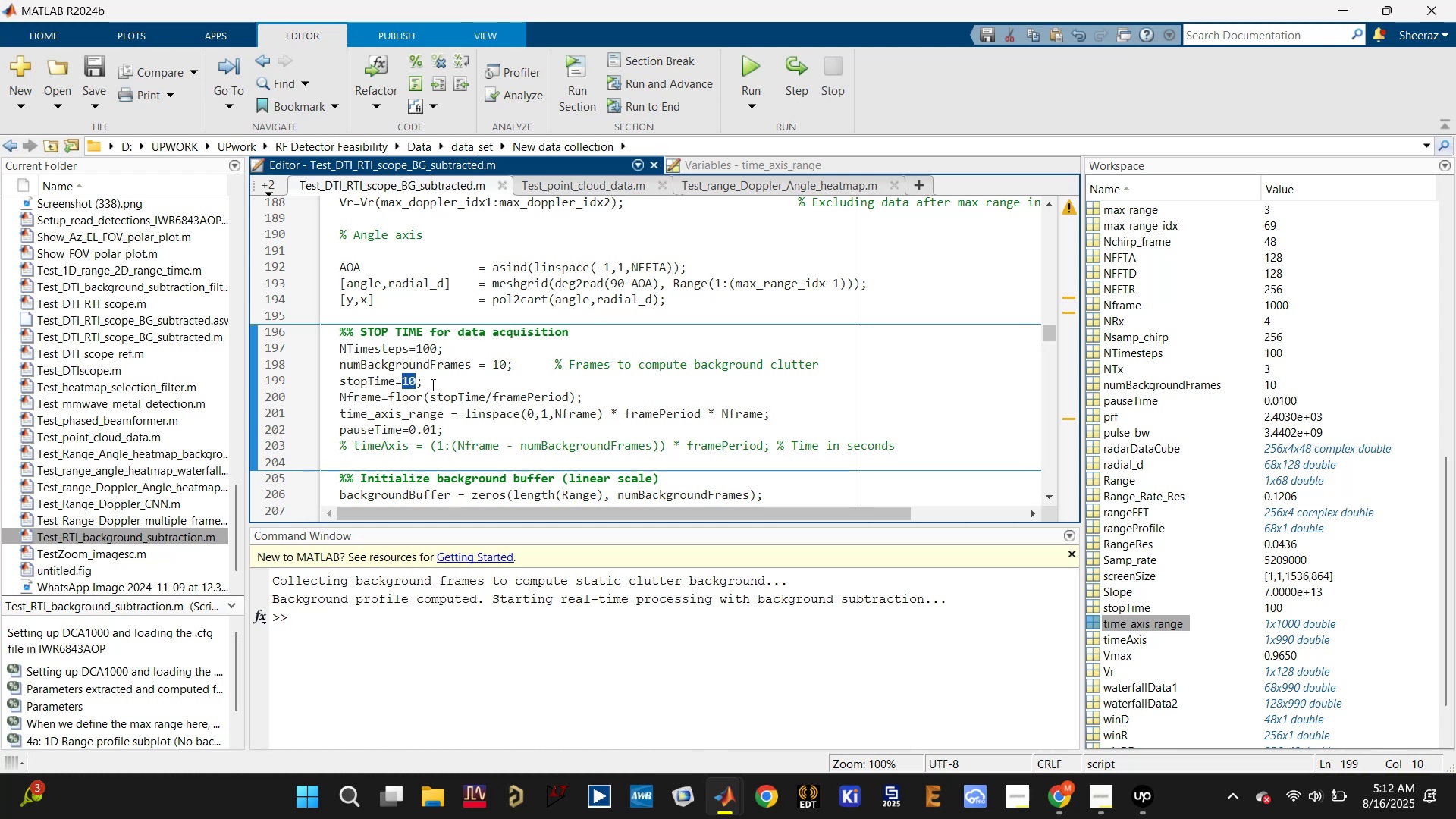 
left_click([516, 394])
 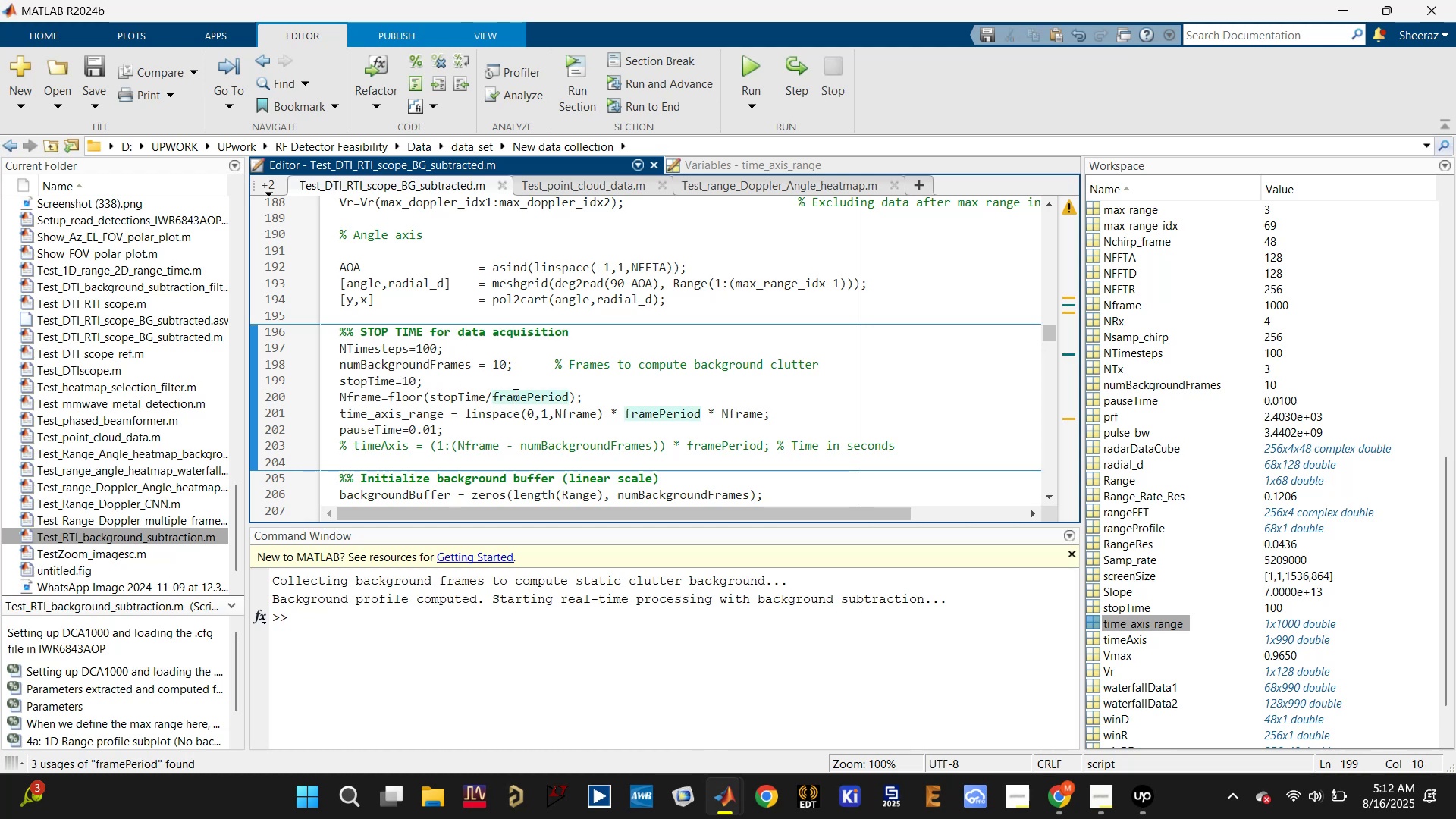 
key(Control+S)
 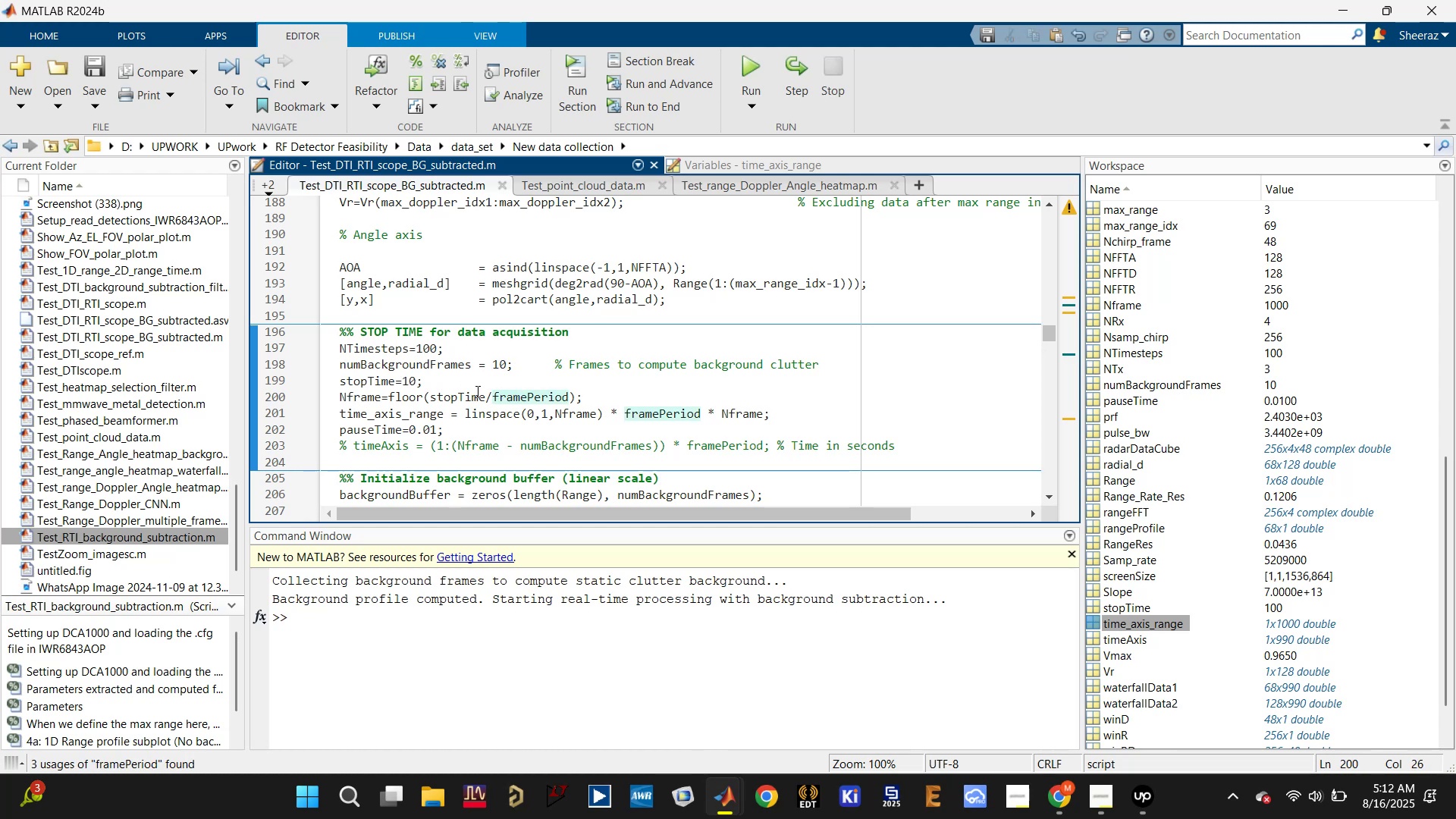 
left_click([450, 397])
 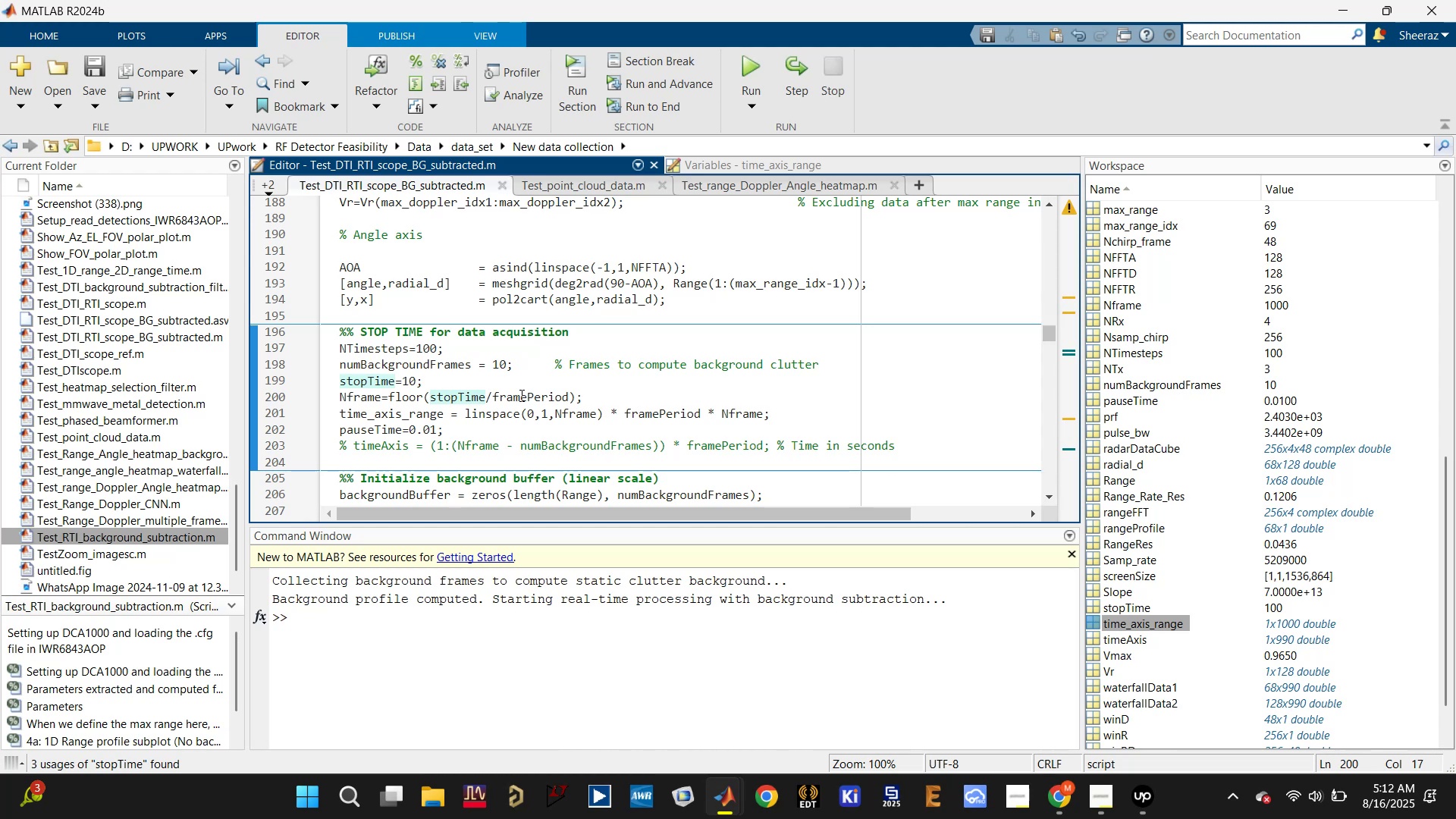 
left_click([520, 395])
 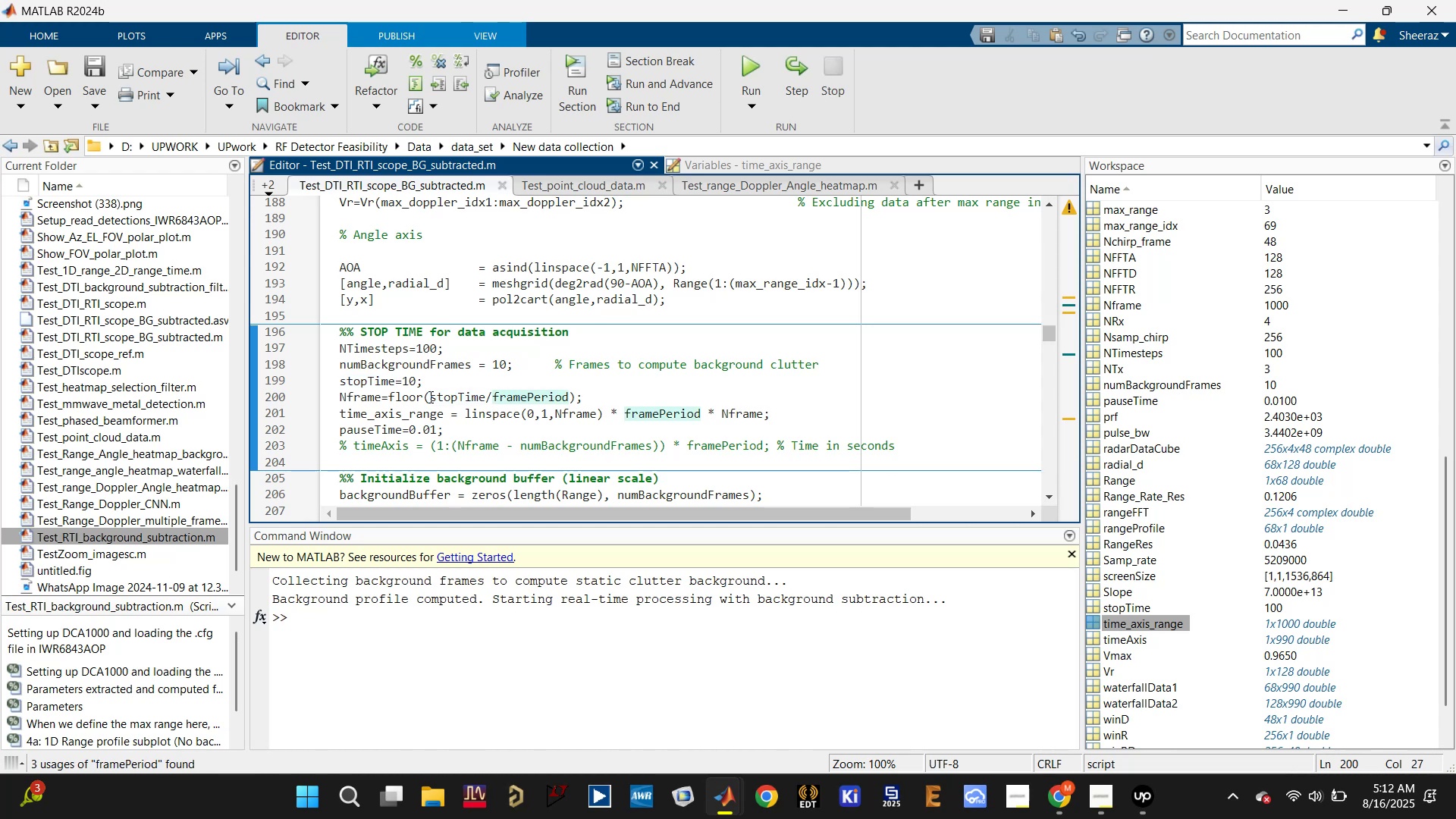 
left_click([455, 396])
 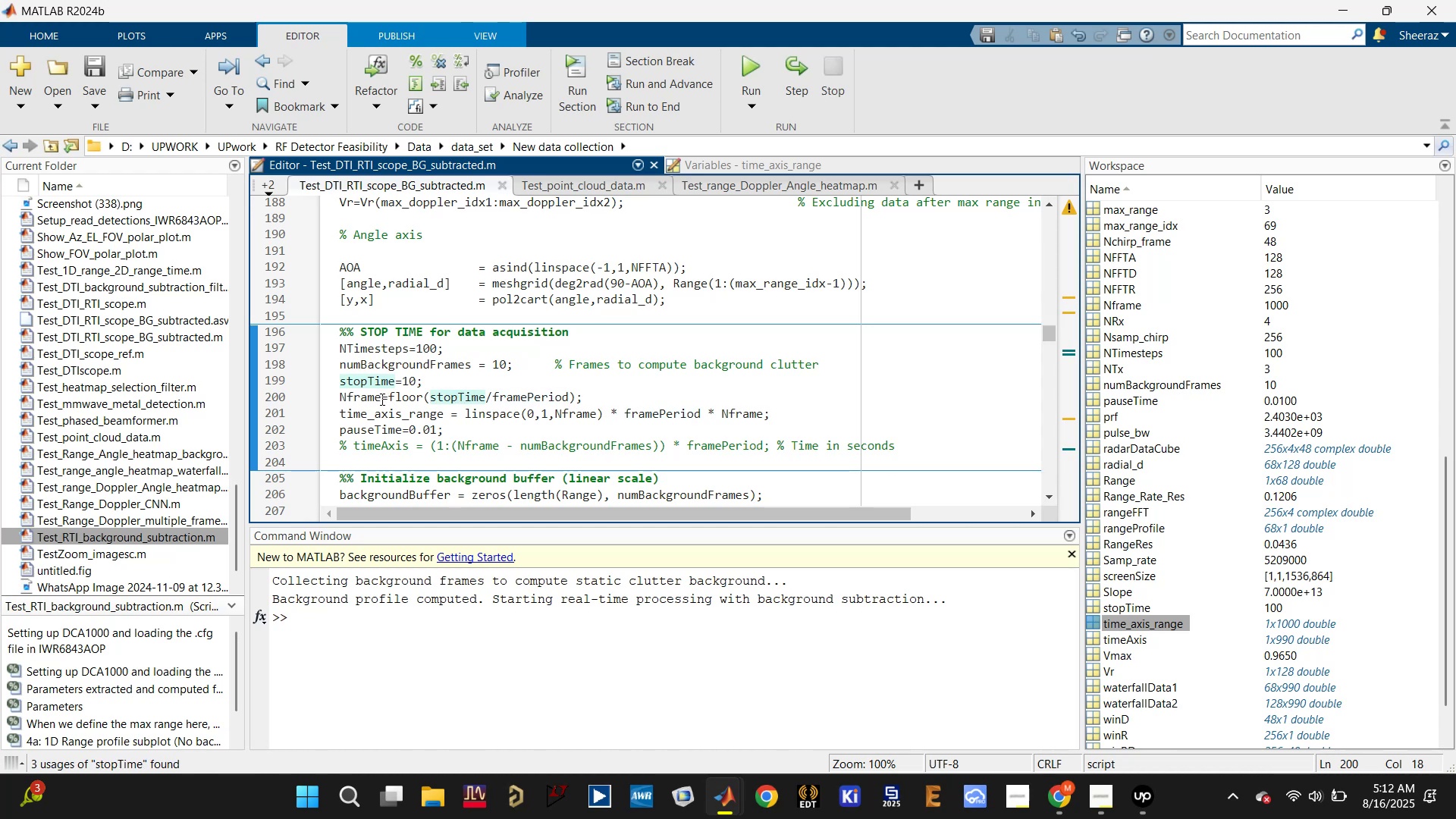 
left_click([367, 399])
 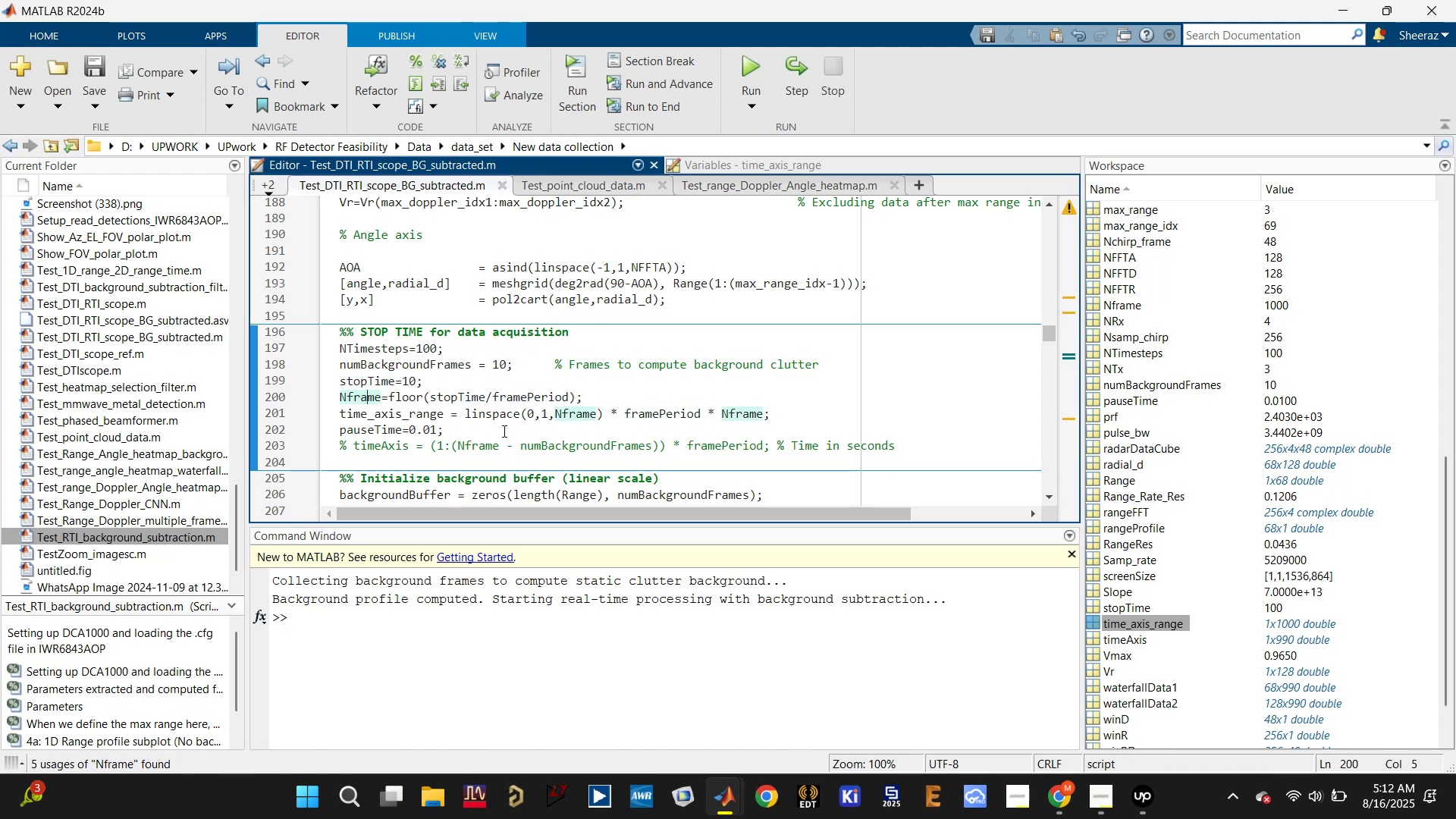 
scroll: coordinate [462, 397], scroll_direction: down, amount: 2.0
 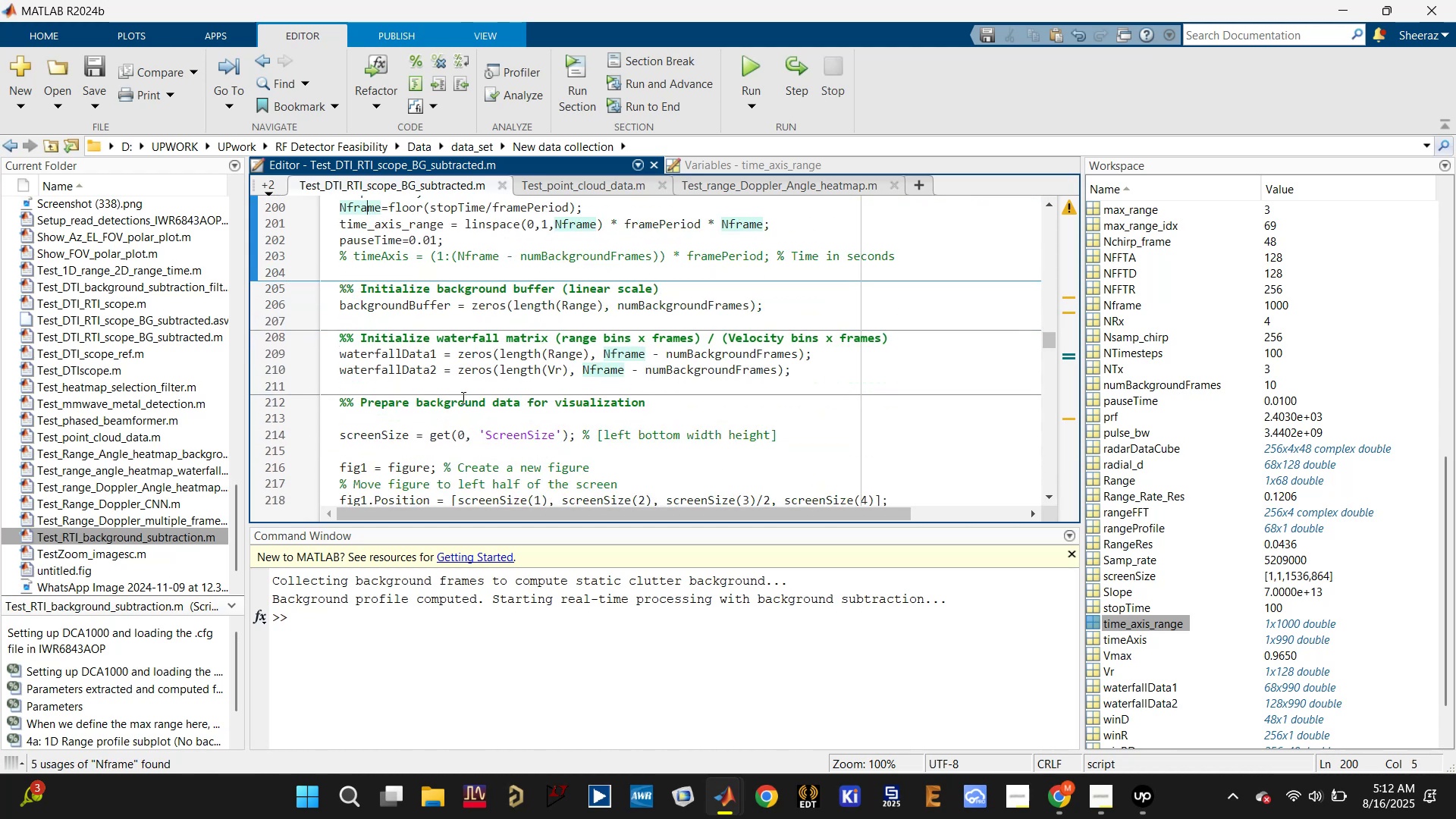 
scroll: coordinate [462, 397], scroll_direction: up, amount: 1.0
 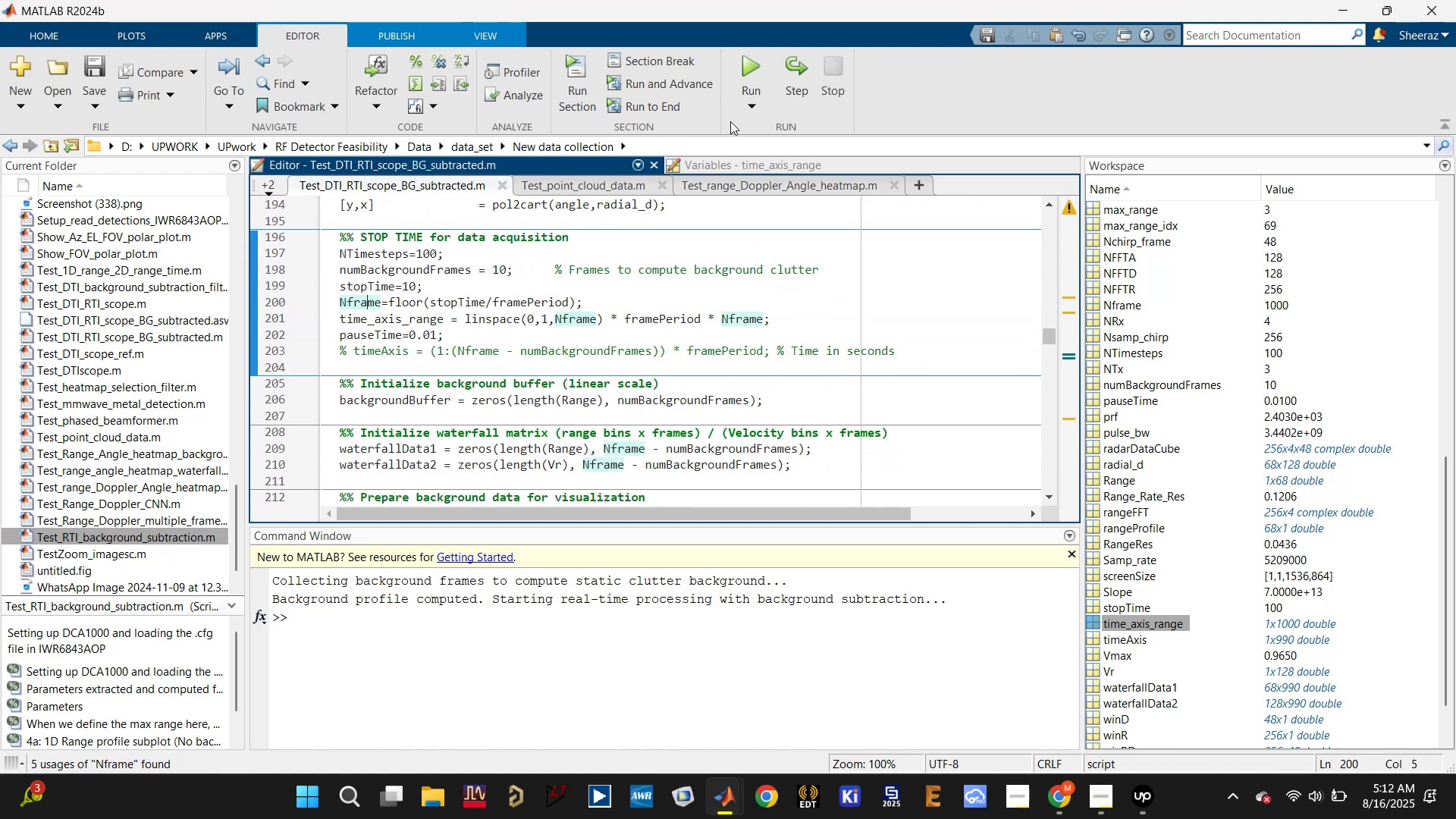 
left_click([750, 66])
 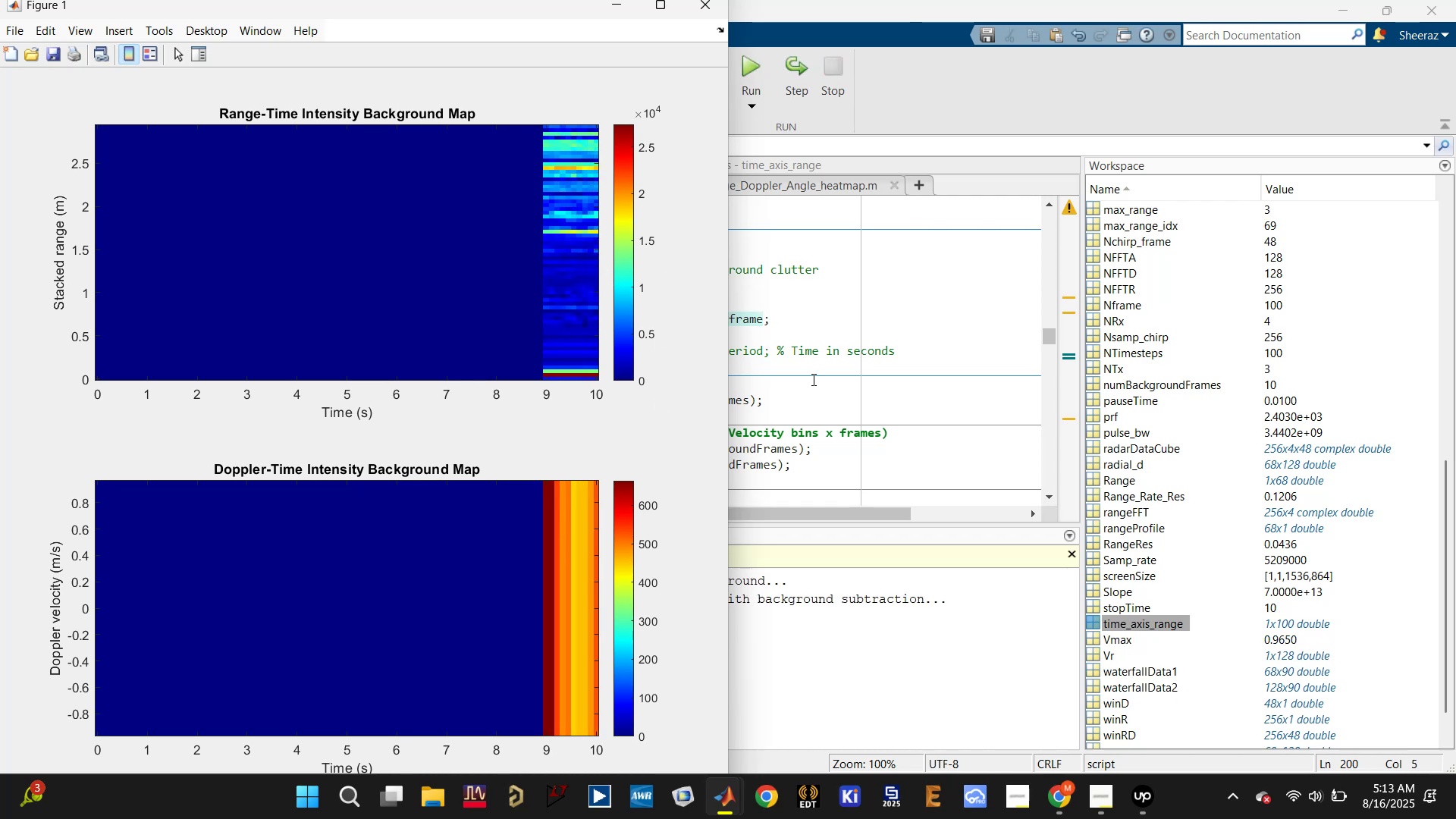 
wait(35.54)
 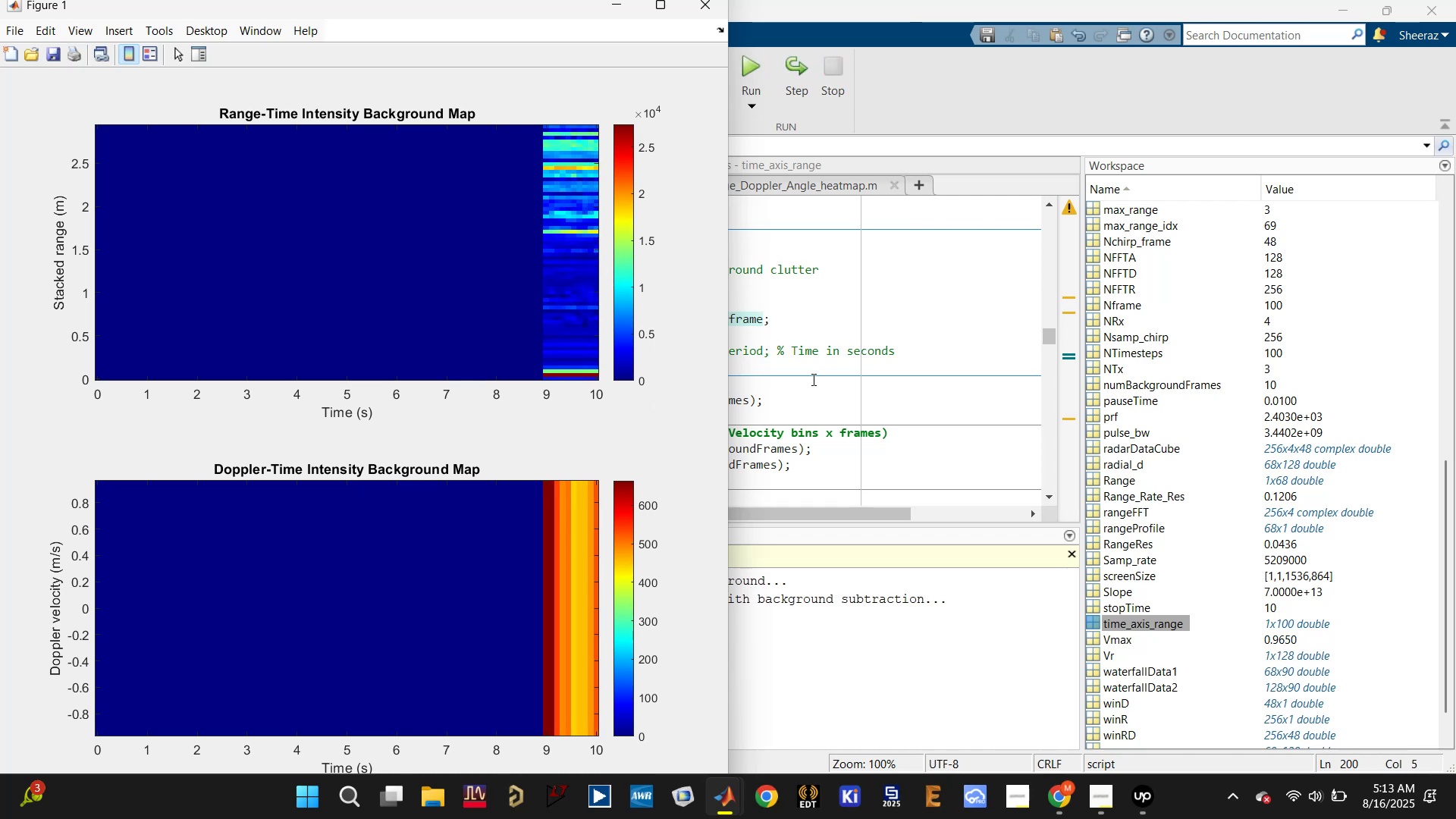 
left_click([812, 378])
 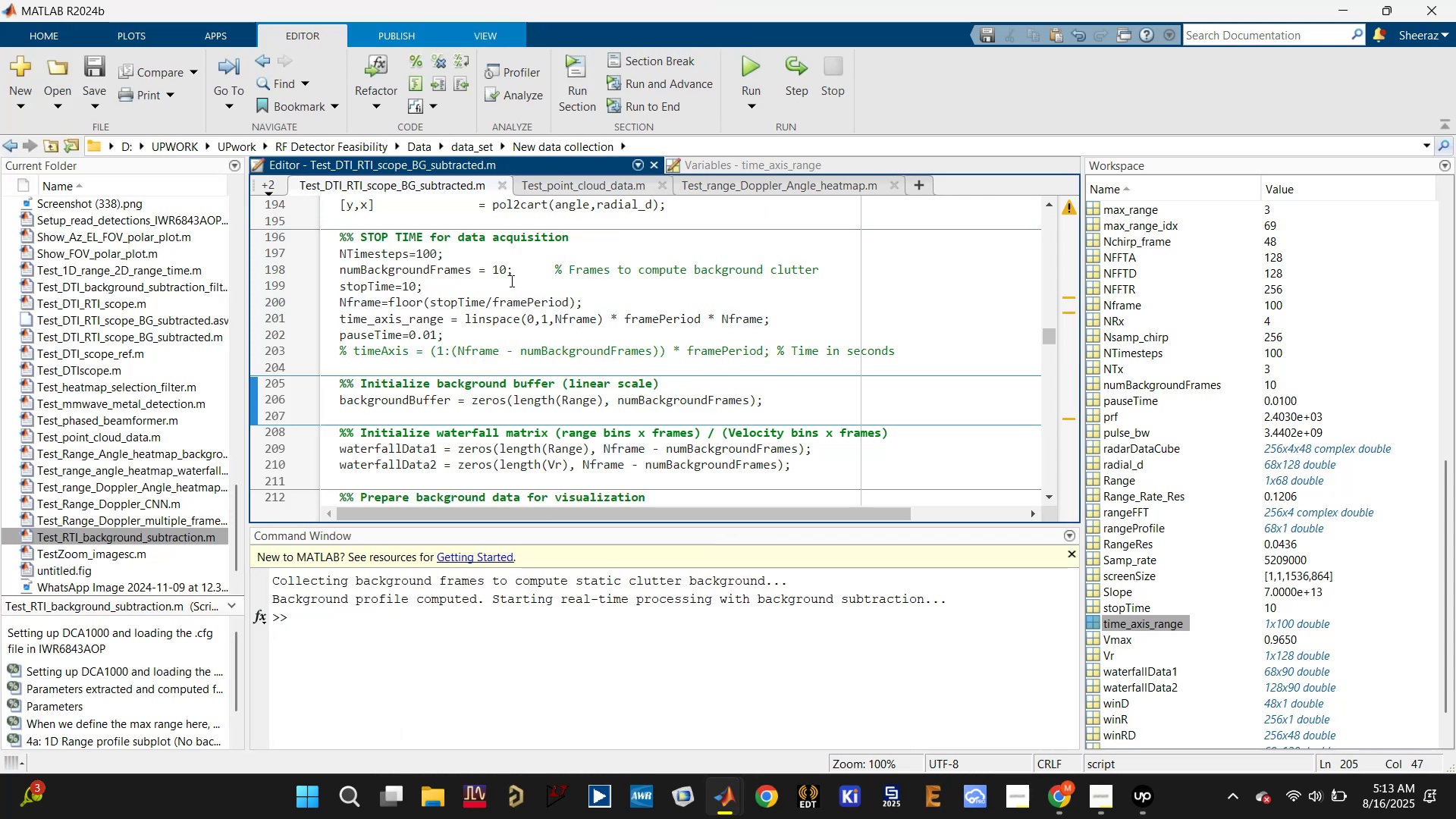 
left_click([501, 269])
 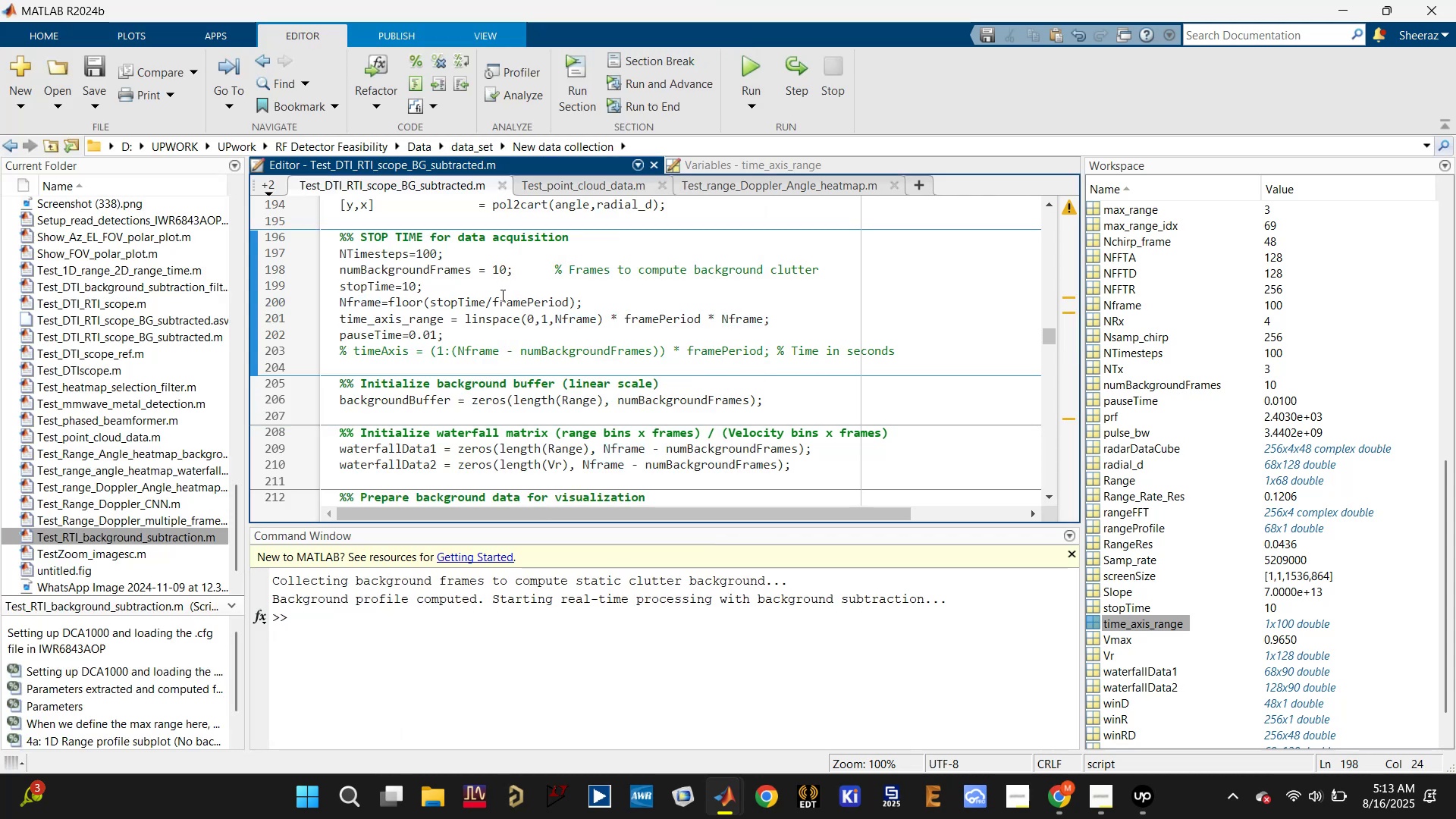 
key(0)
 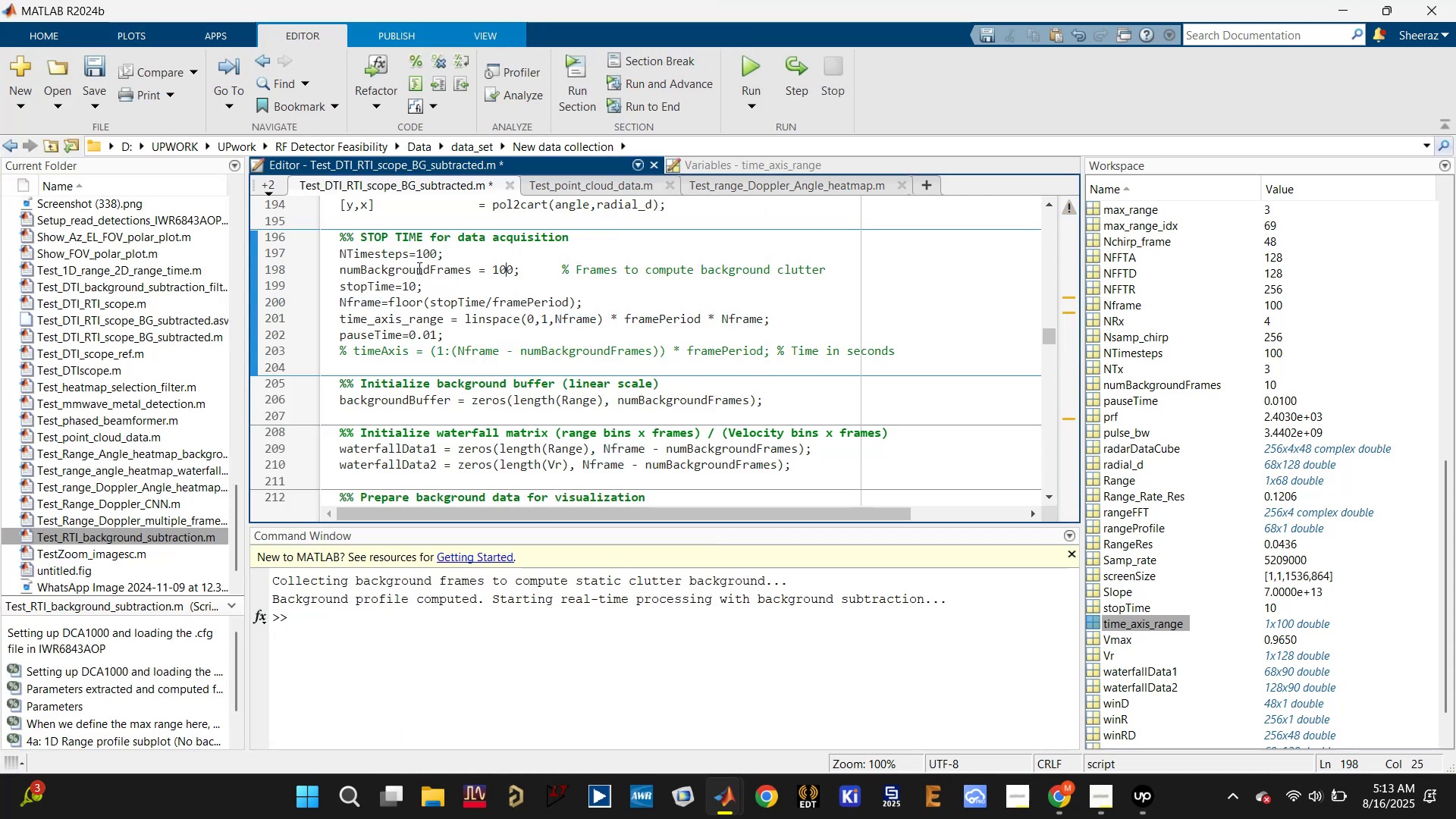 
left_click([414, 263])
 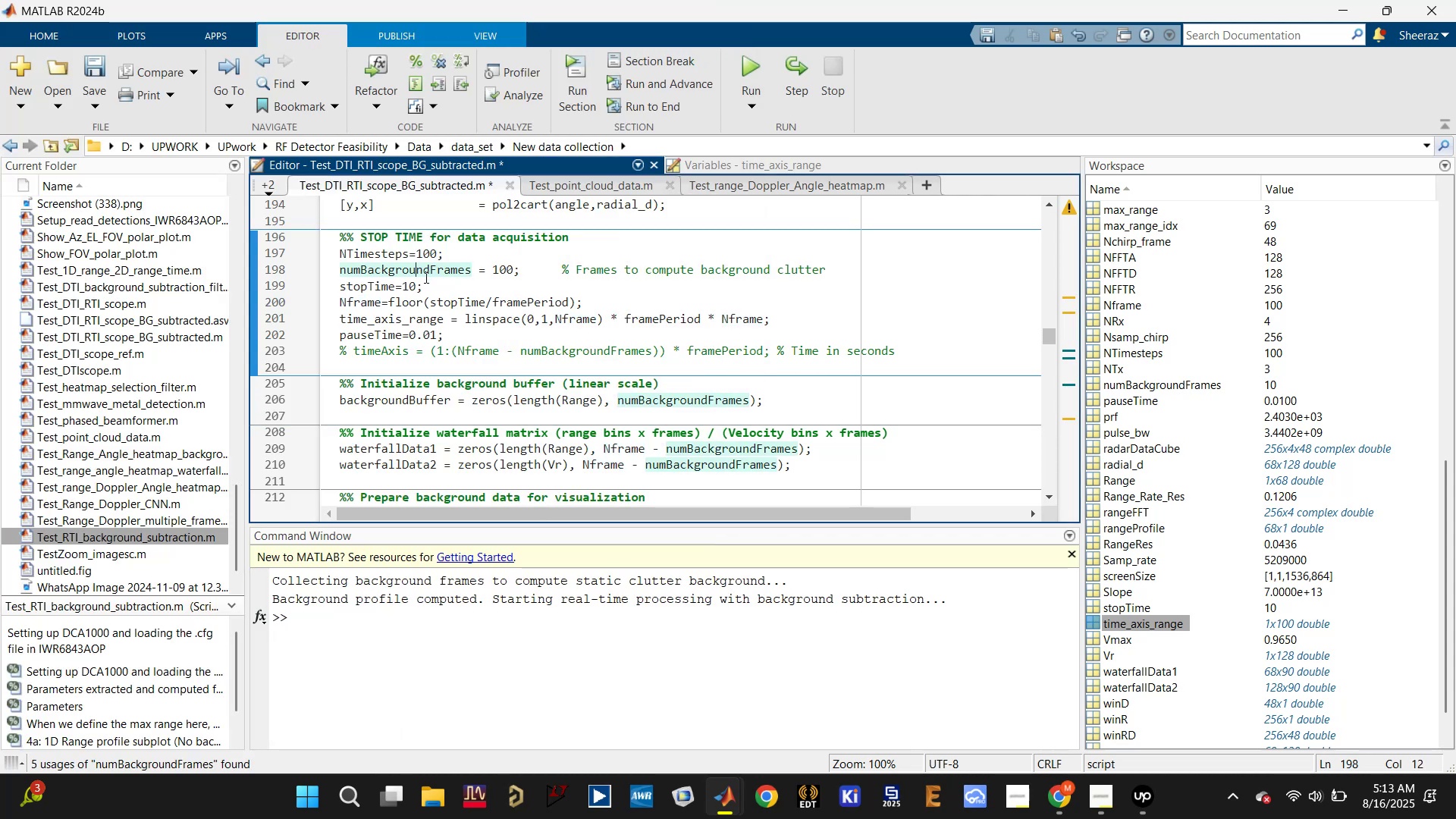 
key(Control+S)
 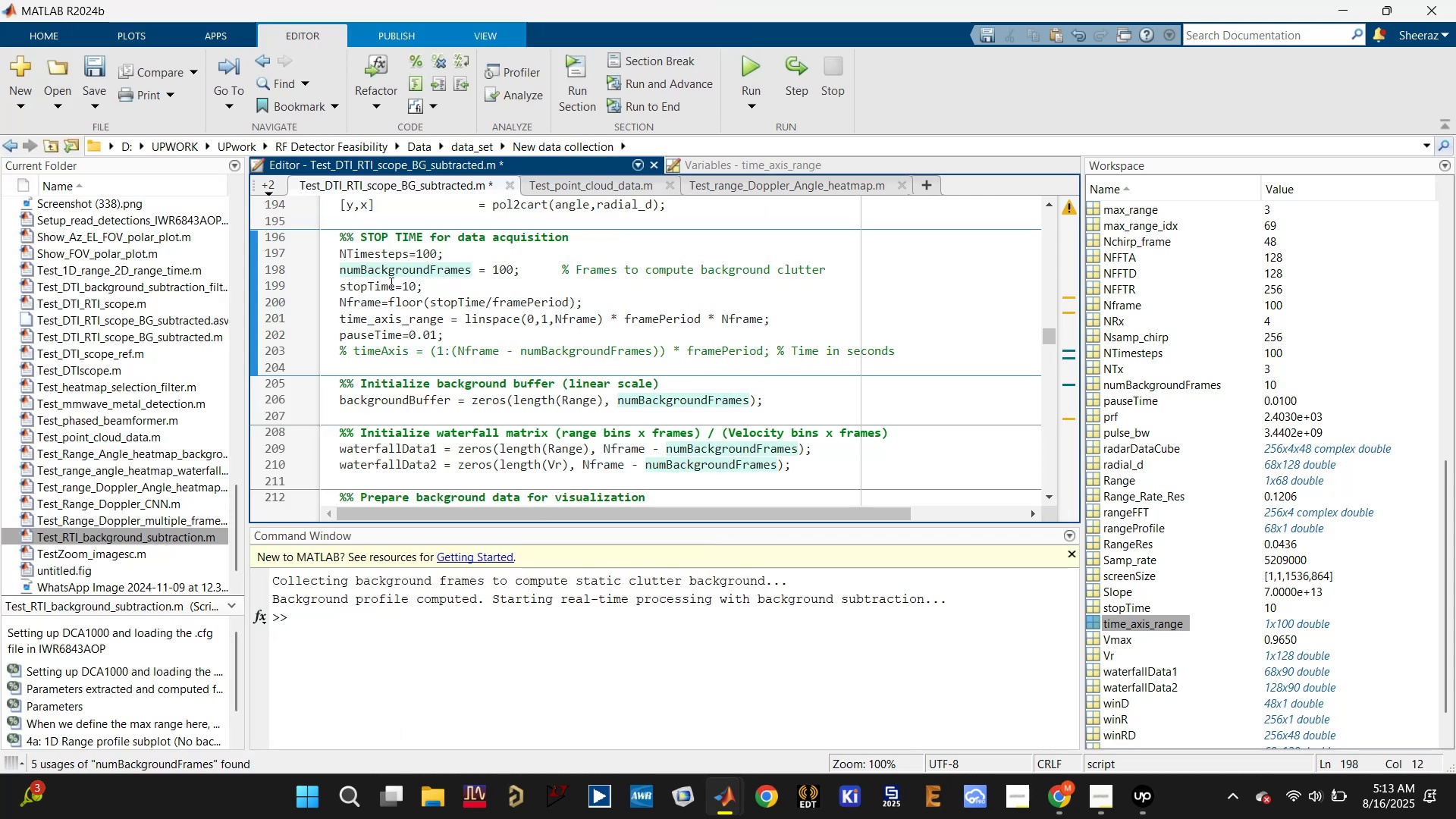 
left_click([379, 279])
 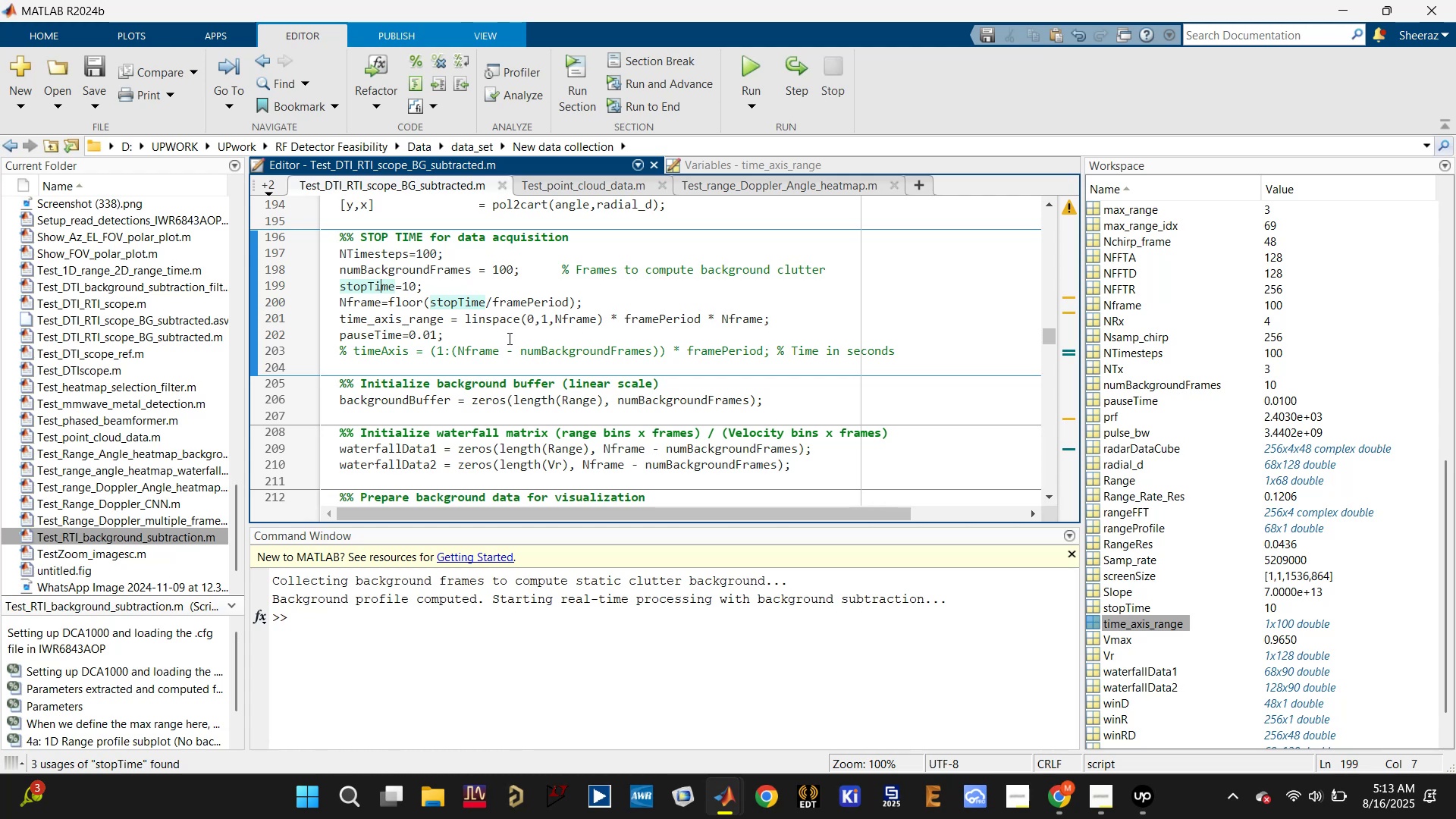 
left_click([398, 334])
 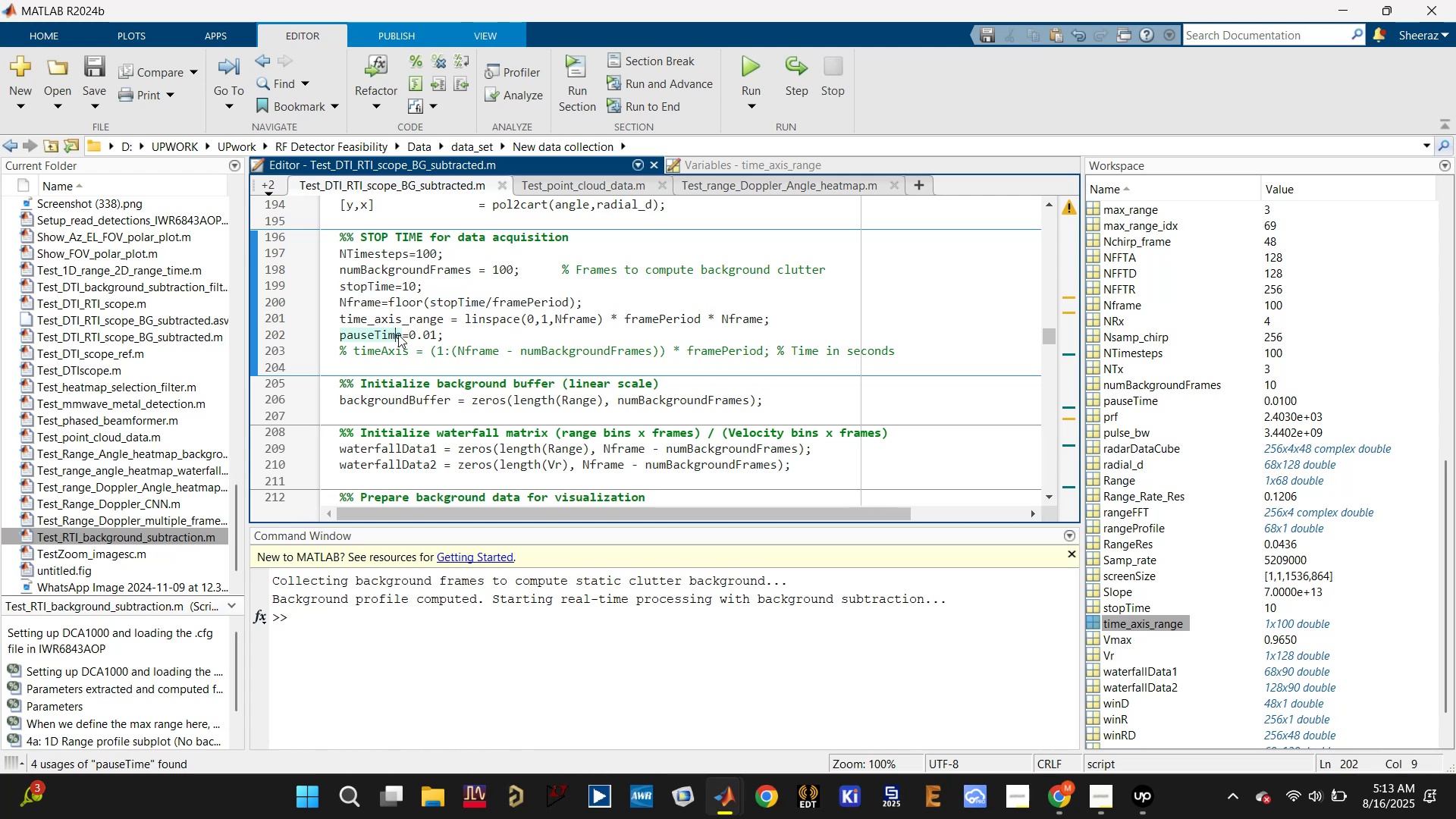 
scroll: coordinate [398, 334], scroll_direction: down, amount: 2.0
 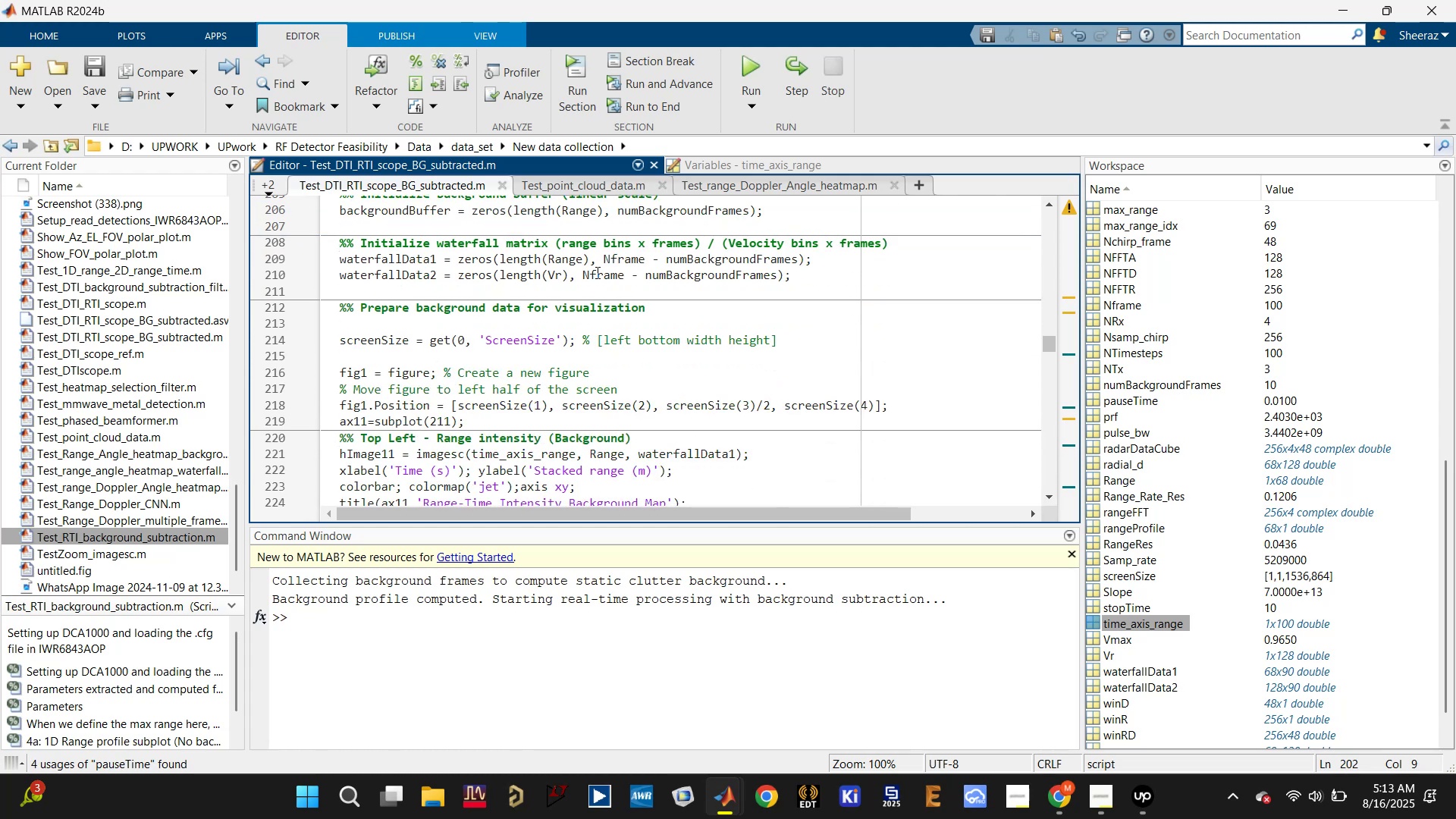 
left_click([403, 277])
 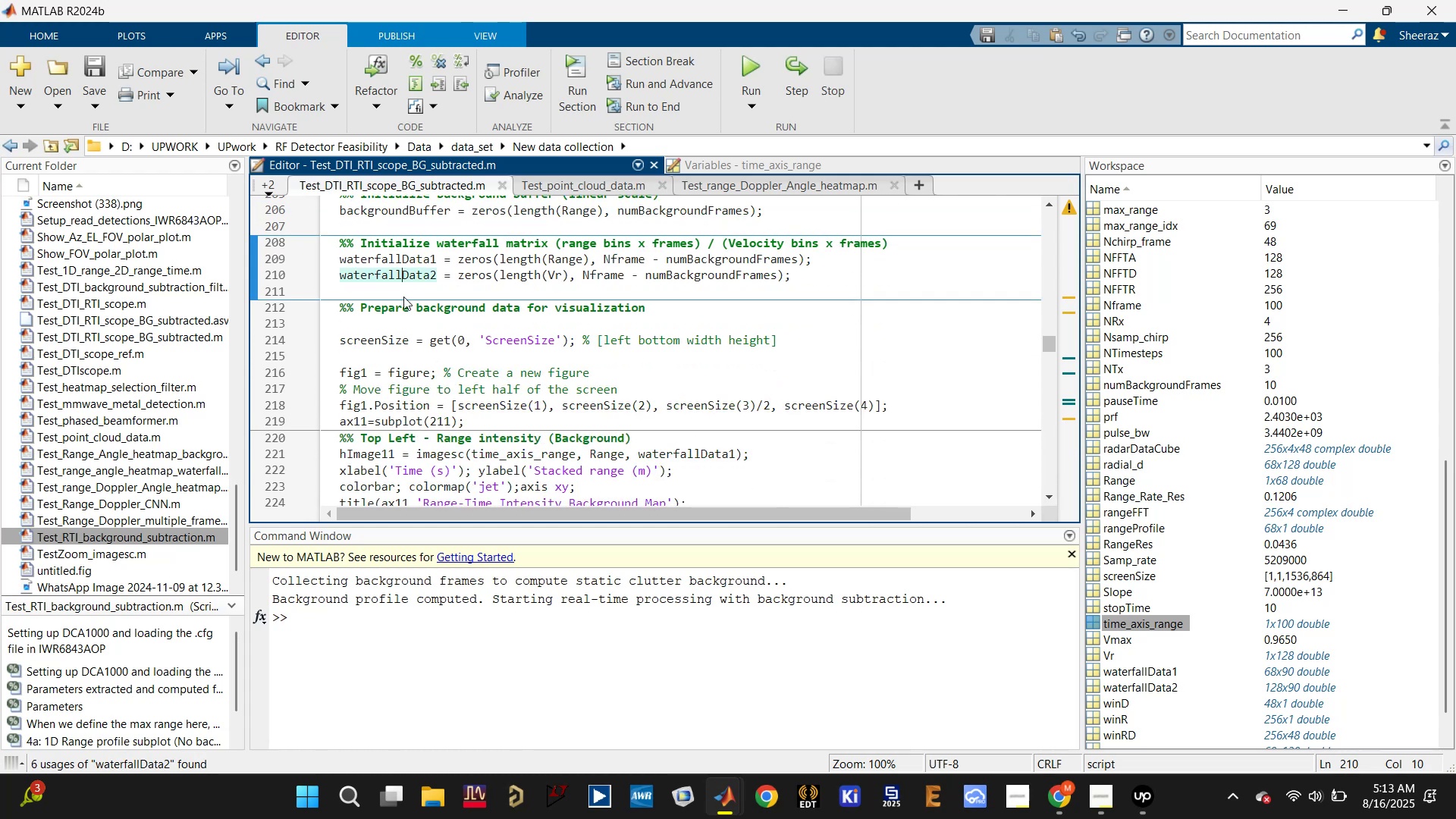 
scroll: coordinate [472, 403], scroll_direction: down, amount: 9.0
 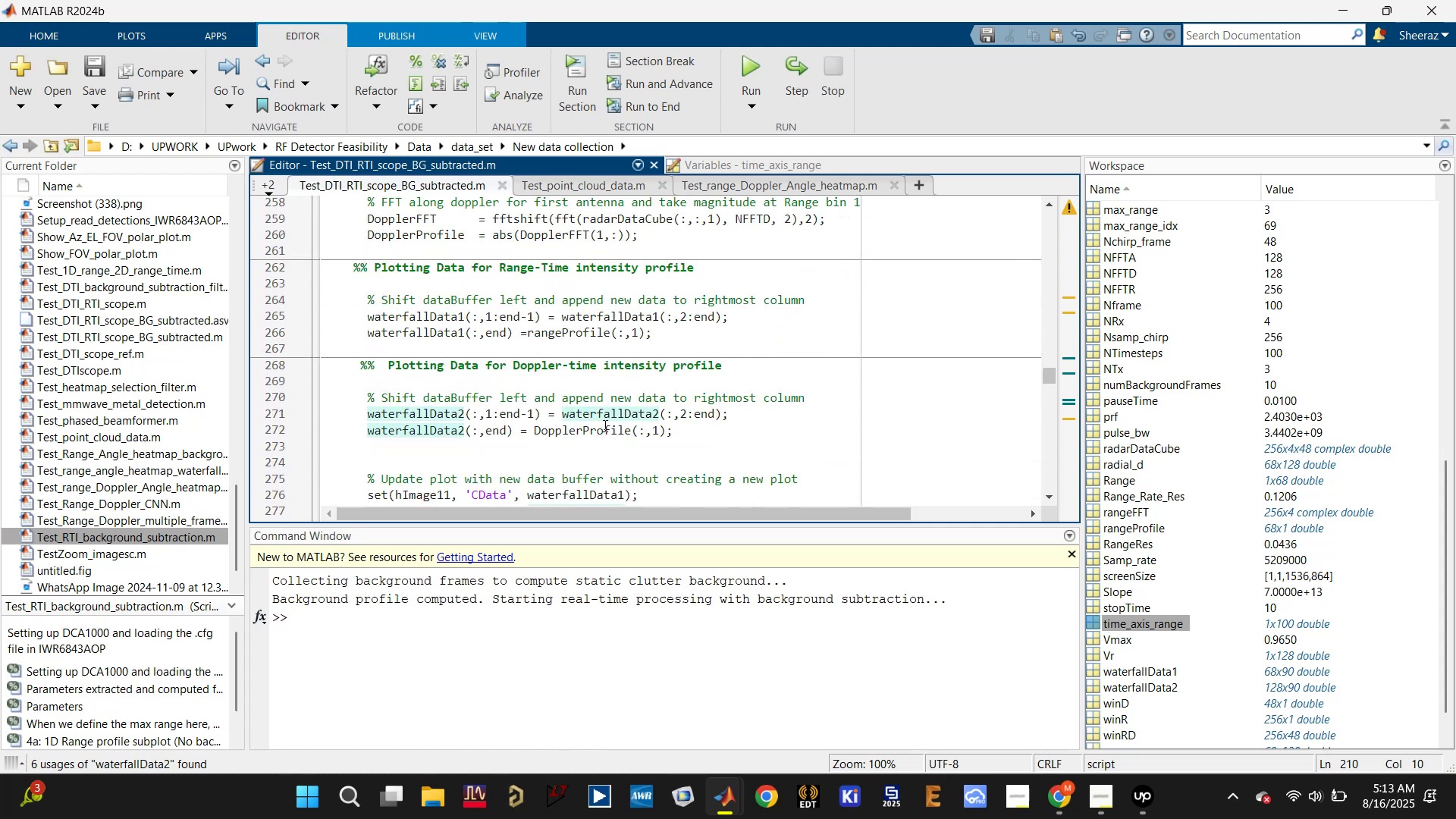 
left_click([589, 431])
 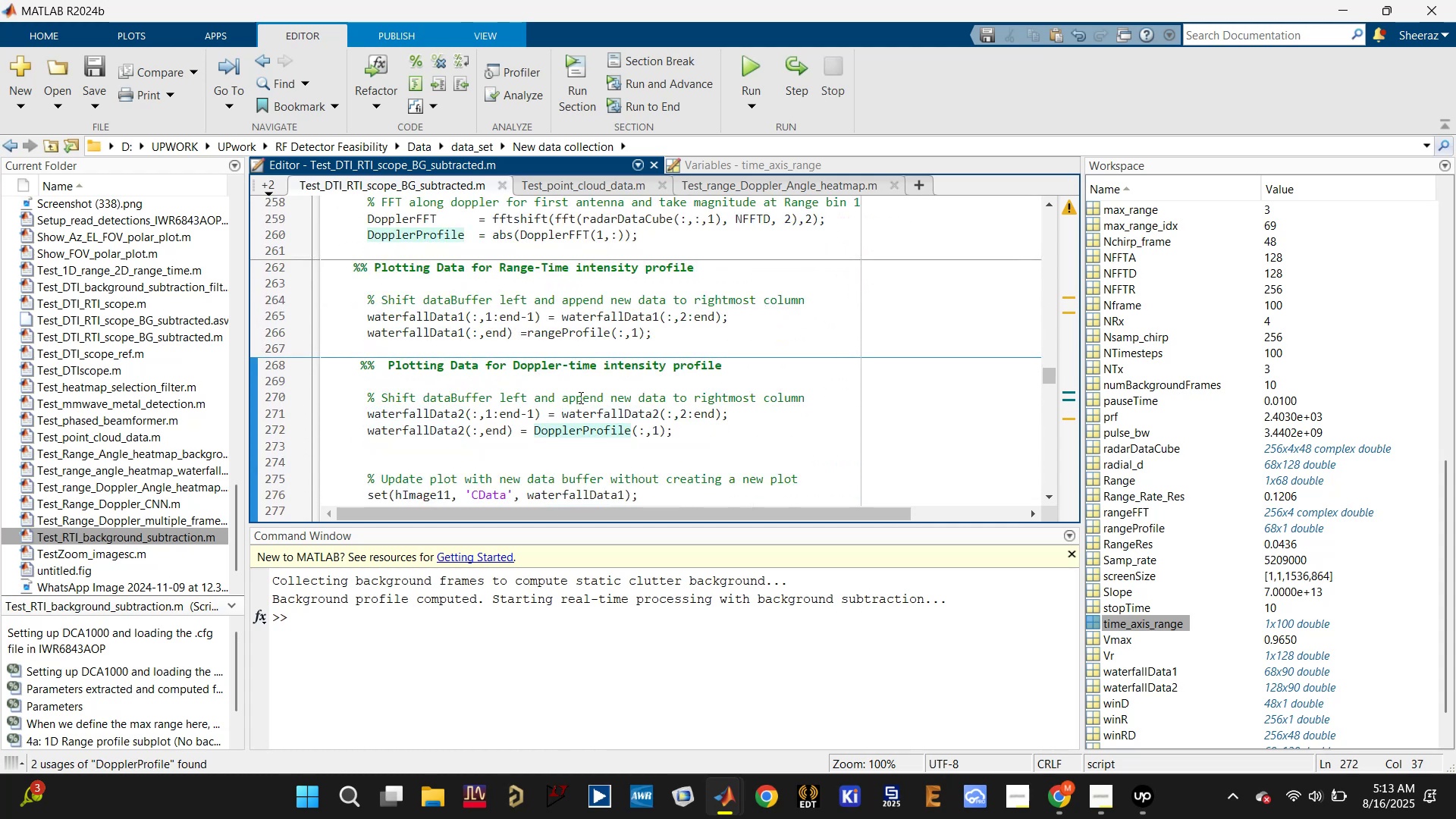 
scroll: coordinate [579, 397], scroll_direction: up, amount: 1.0
 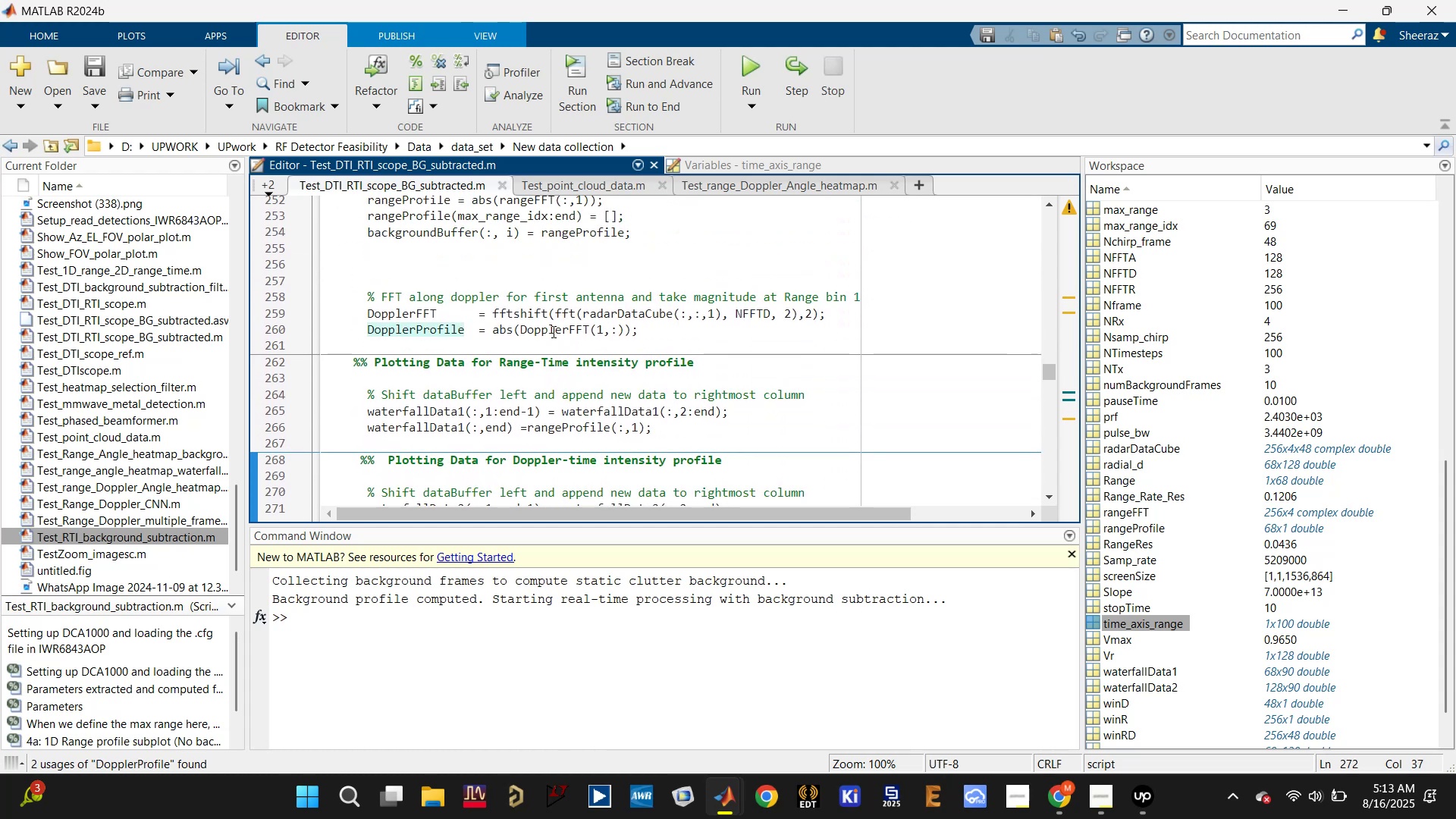 
left_click([552, 329])
 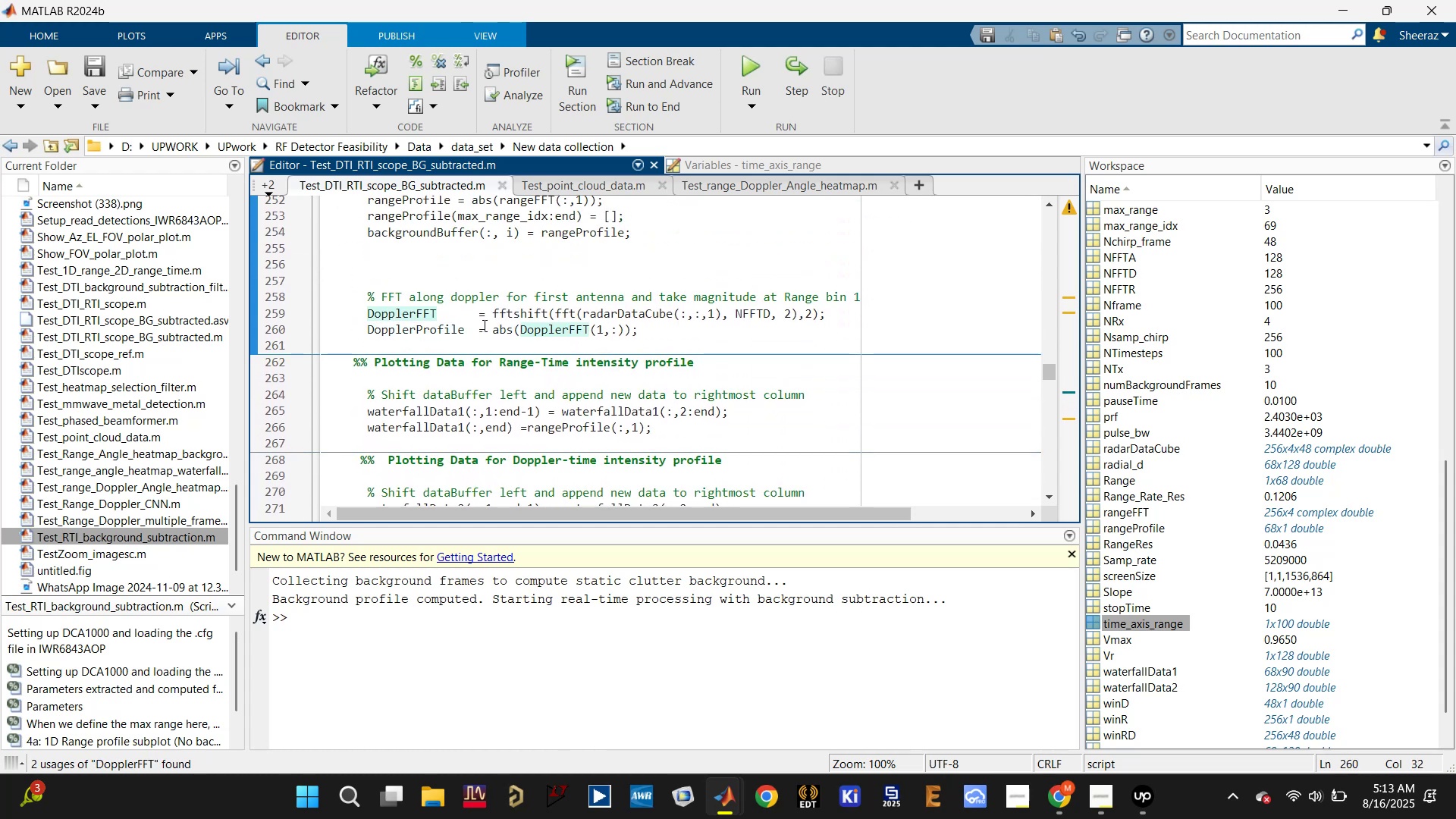 
left_click([443, 322])
 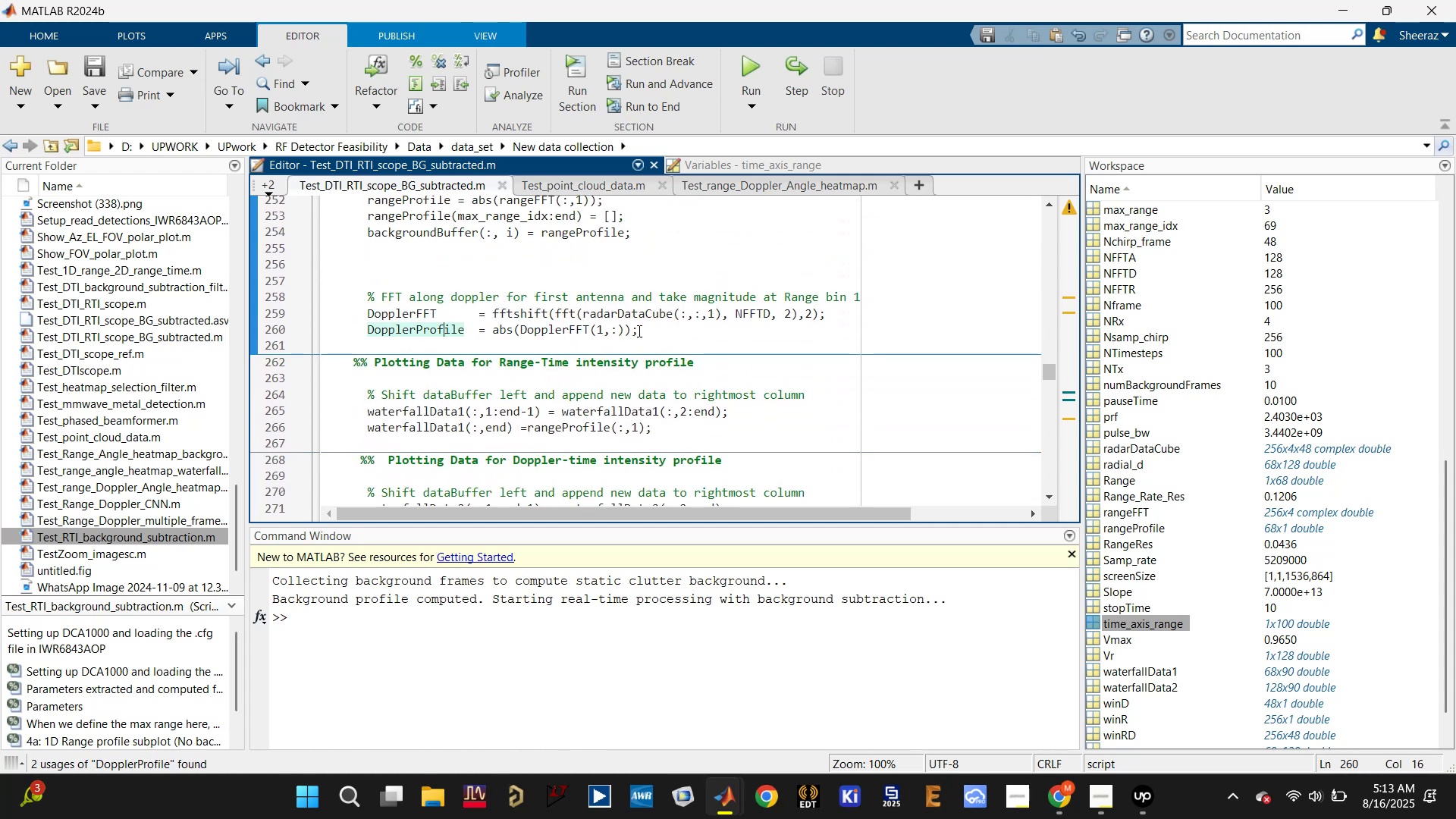 
left_click([644, 313])
 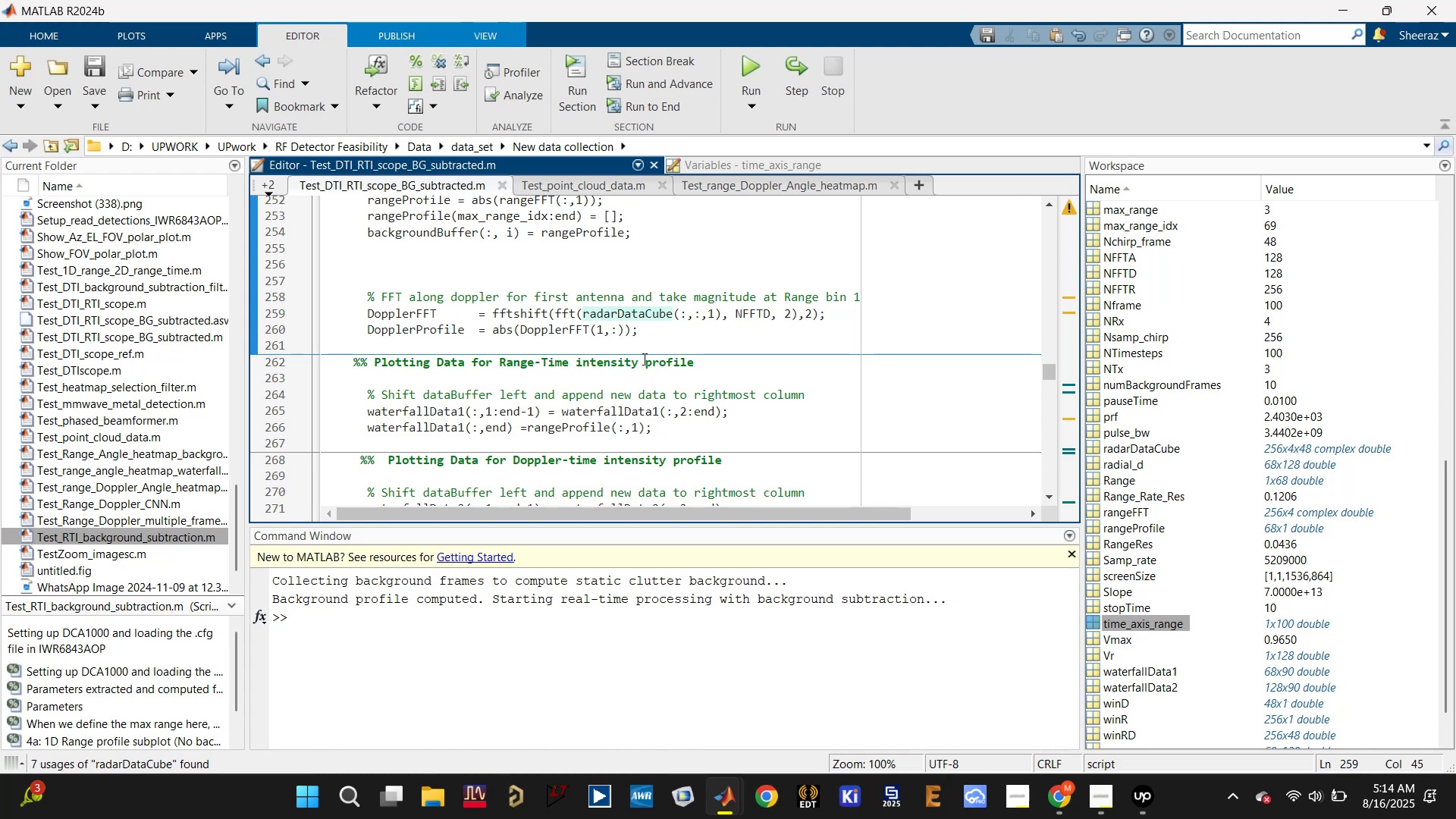 
scroll: coordinate [675, 334], scroll_direction: up, amount: 1.0
 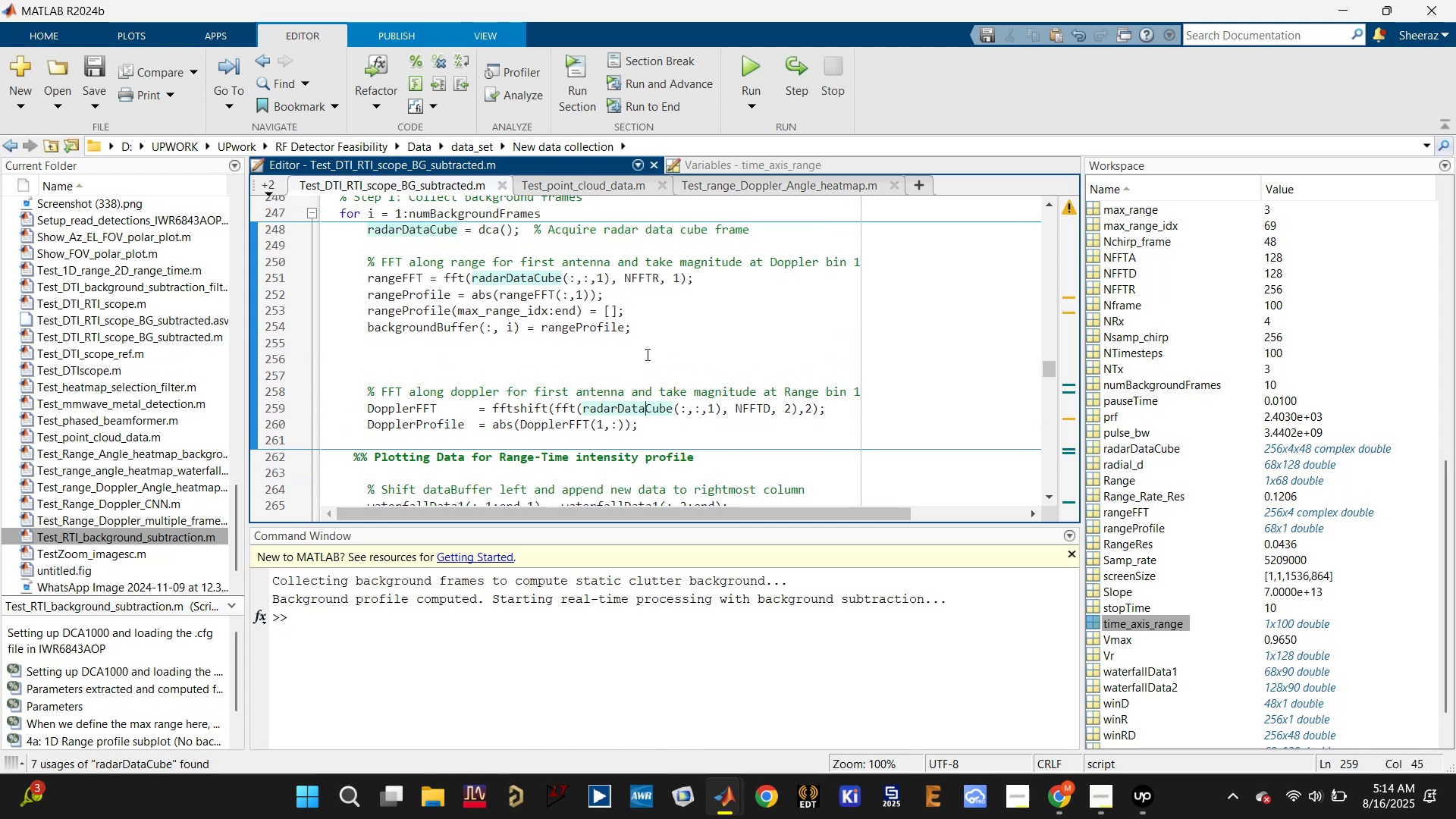 
left_click([747, 406])
 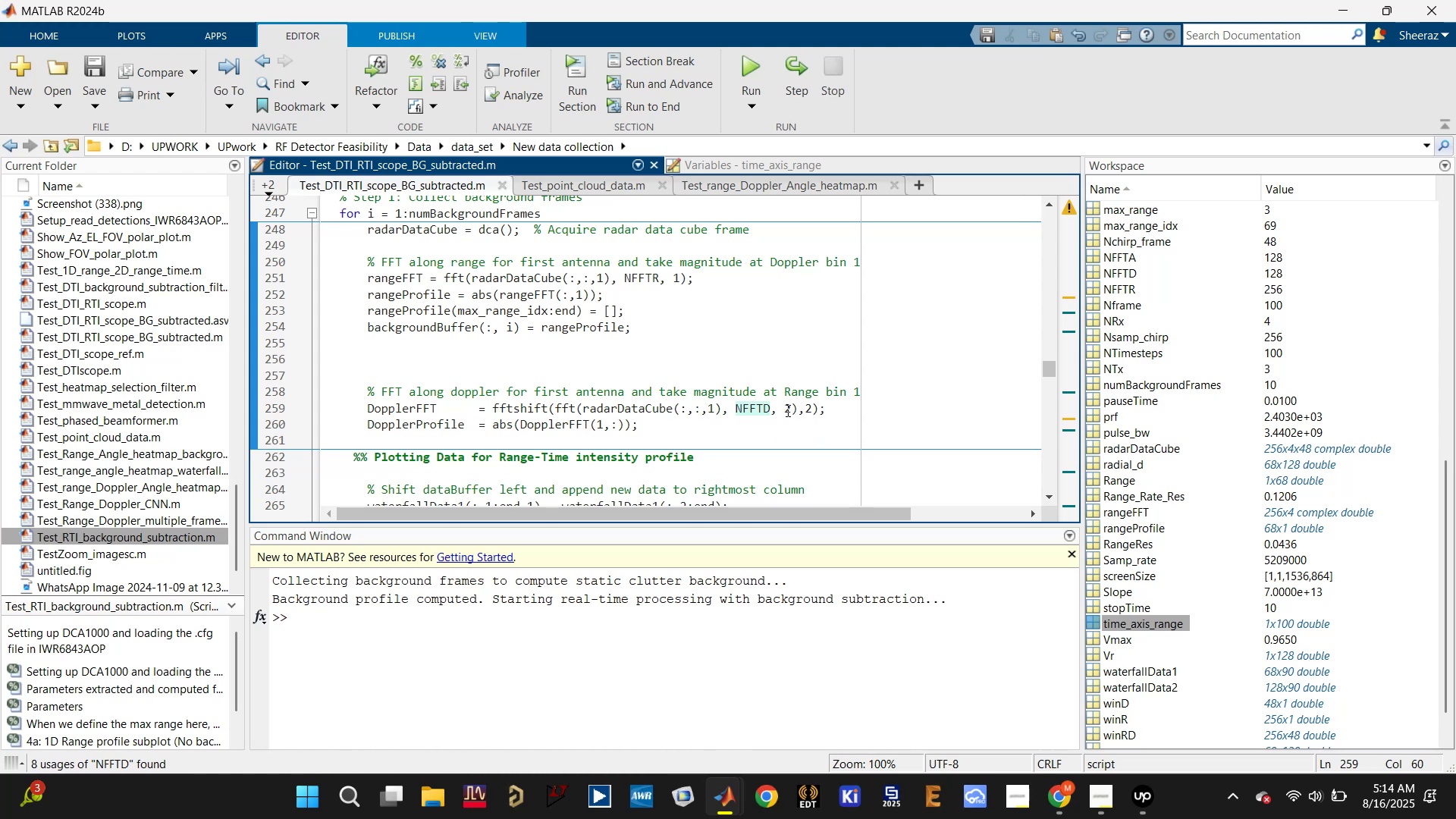 
wait(7.53)
 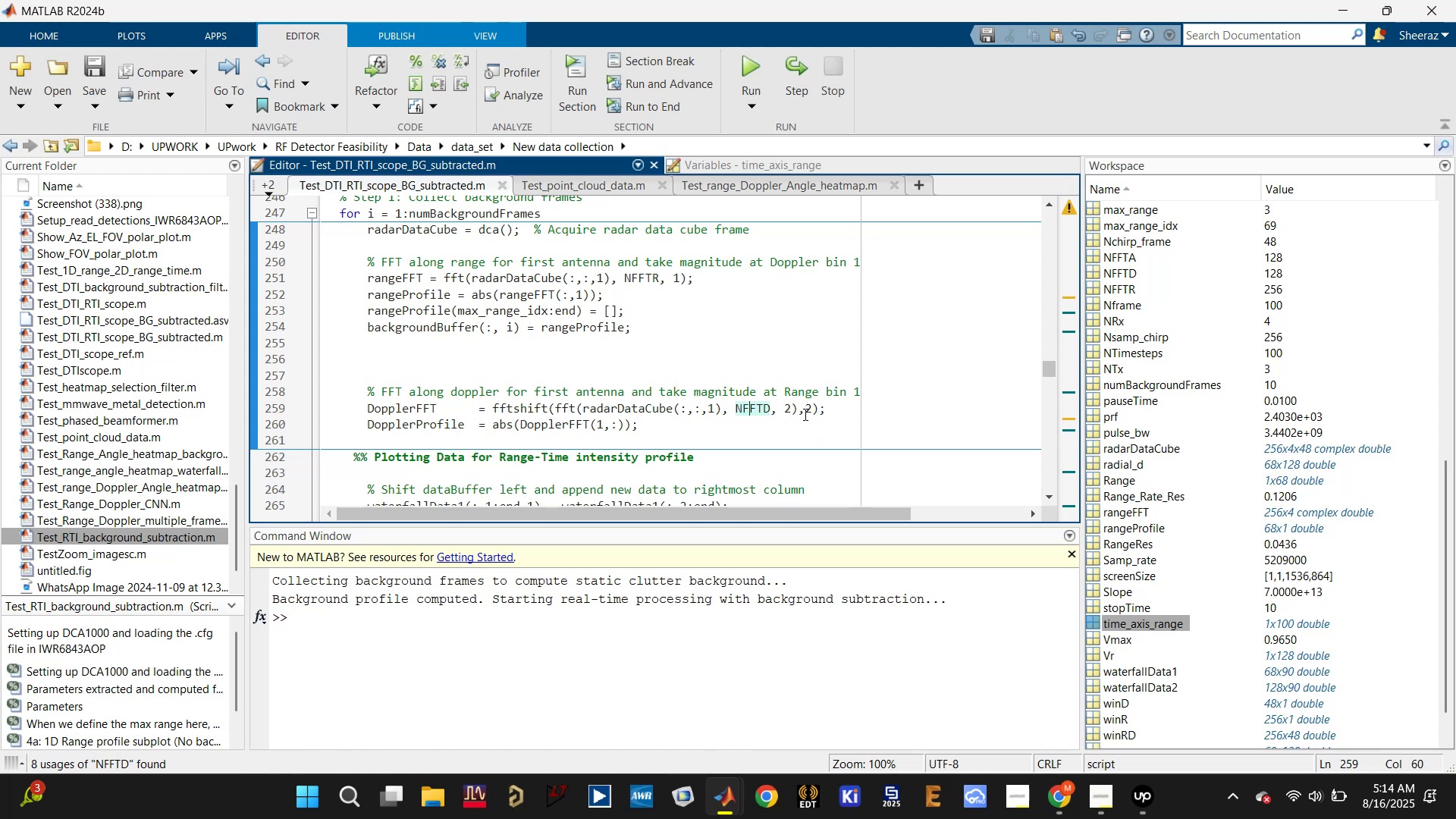 
left_click([639, 375])
 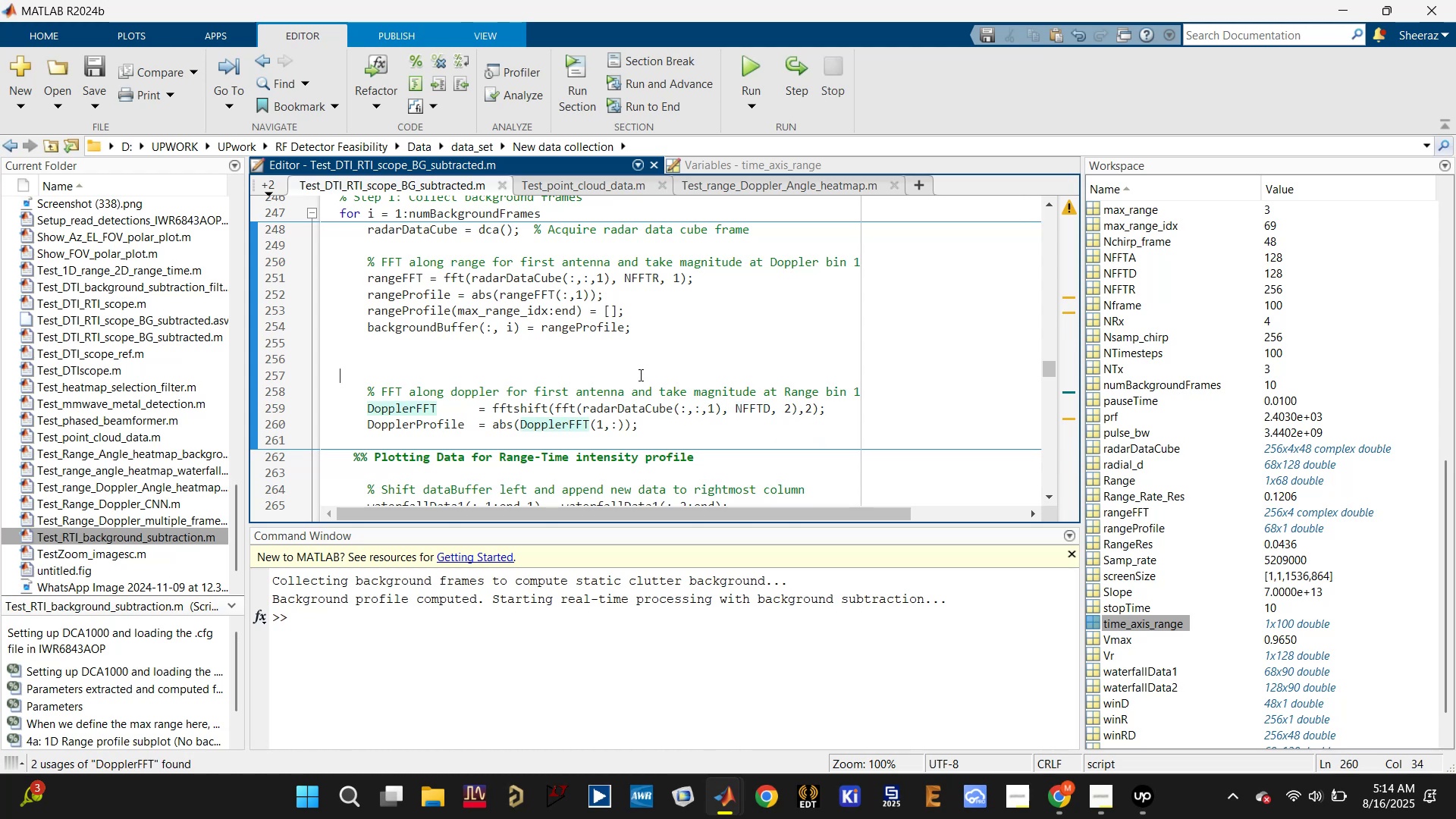 
key(Control+S)
 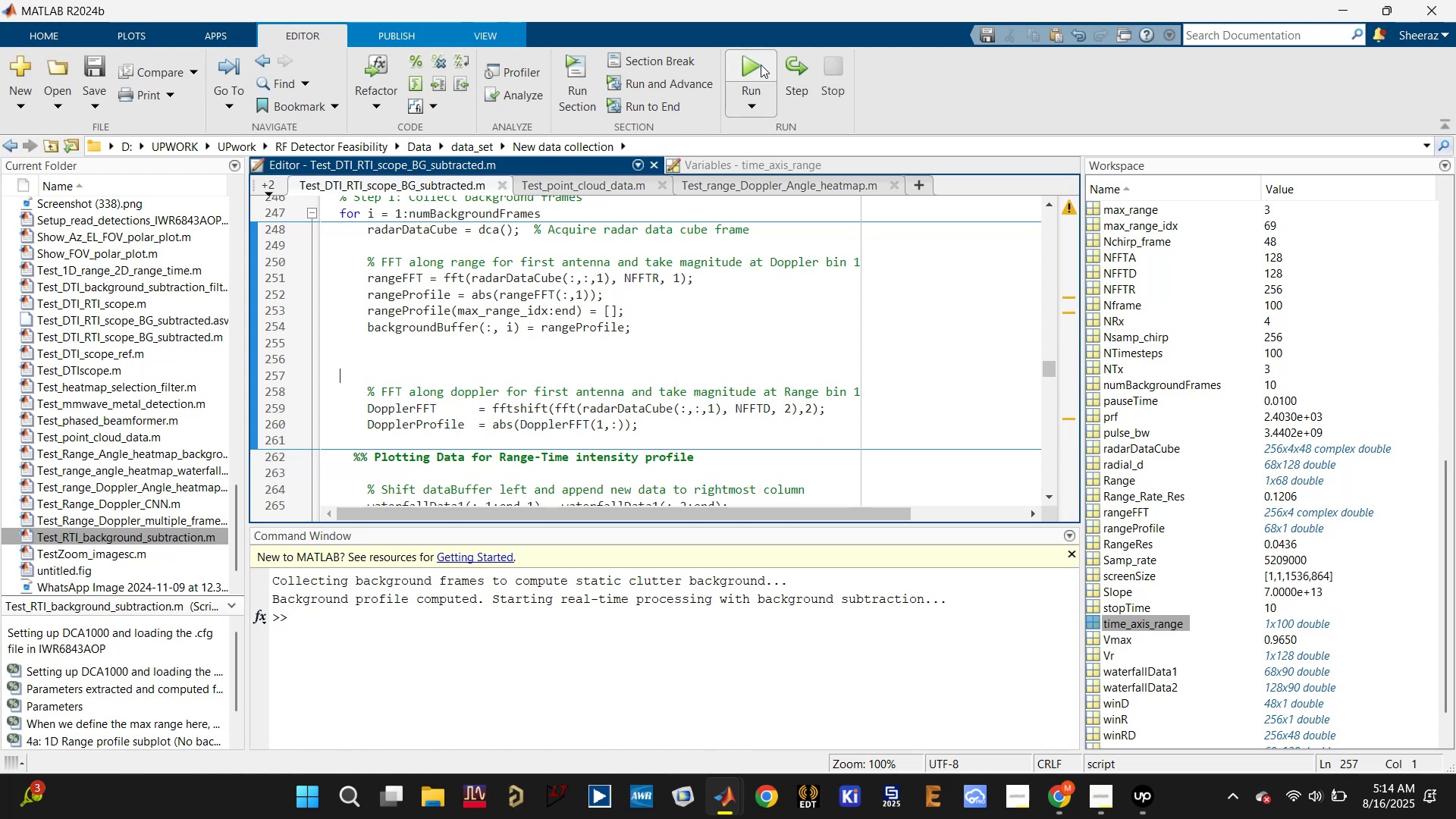 
left_click([752, 67])
 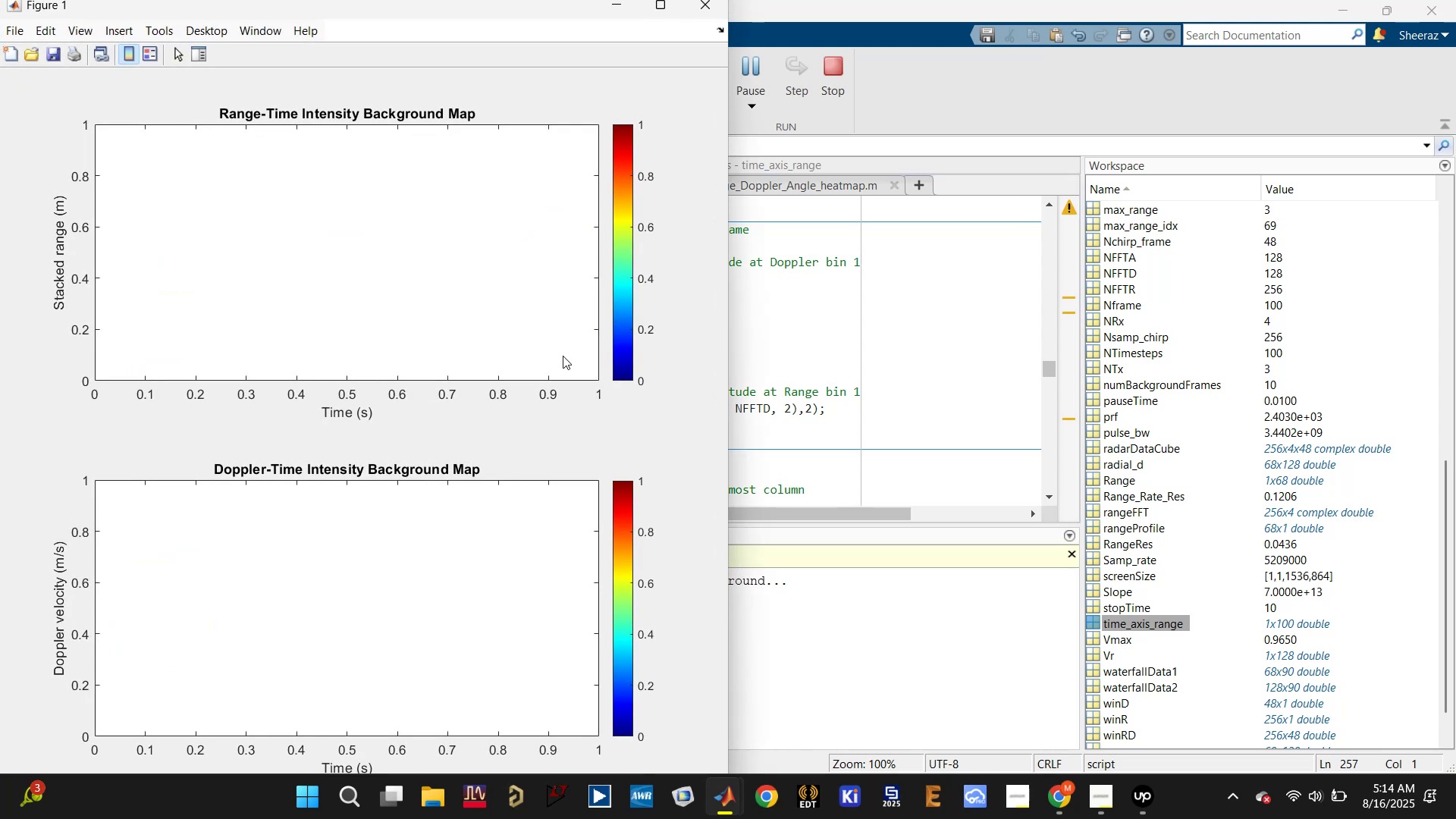 
wait(23.09)
 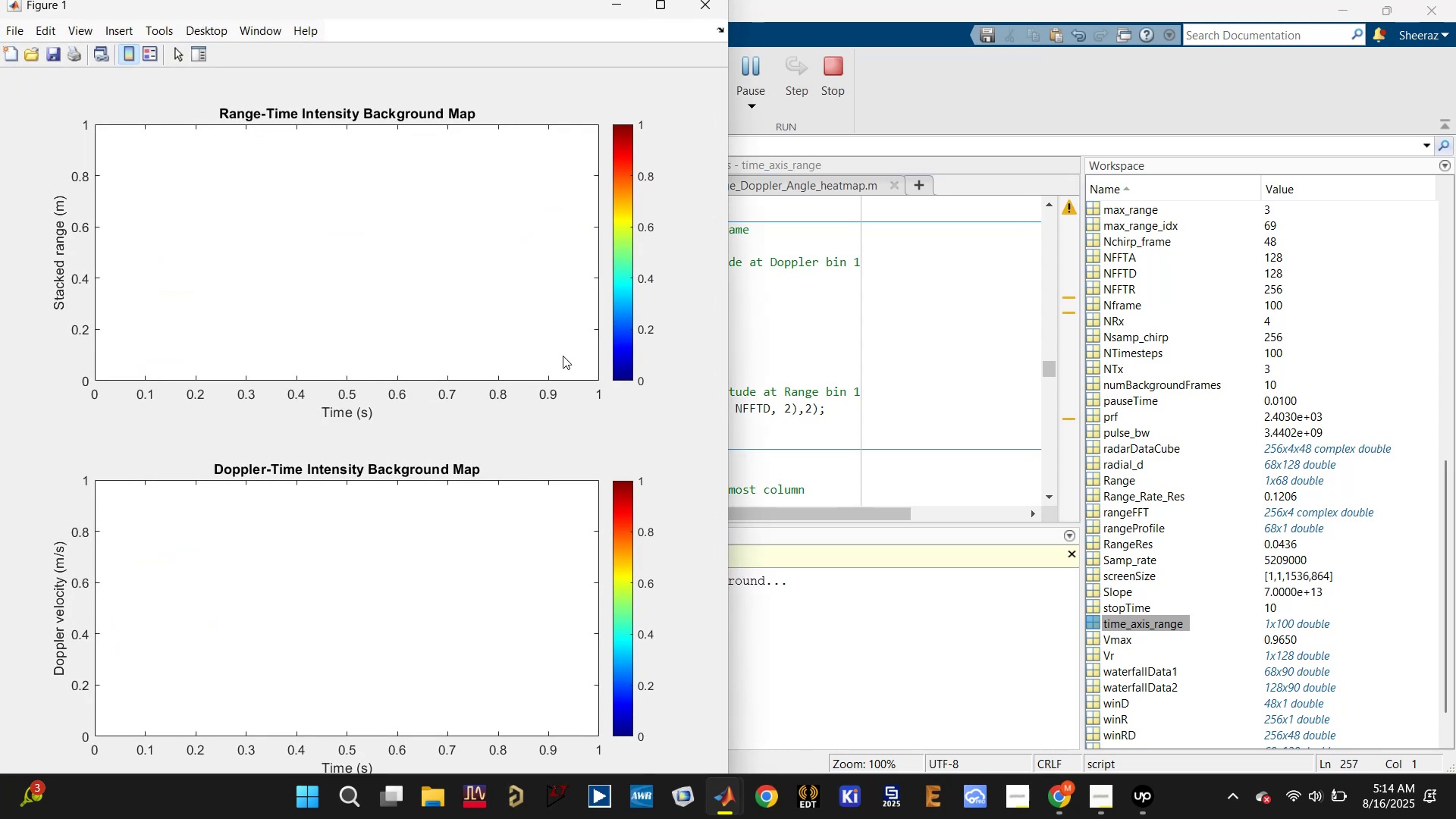 
mouse_move([642, 635])
 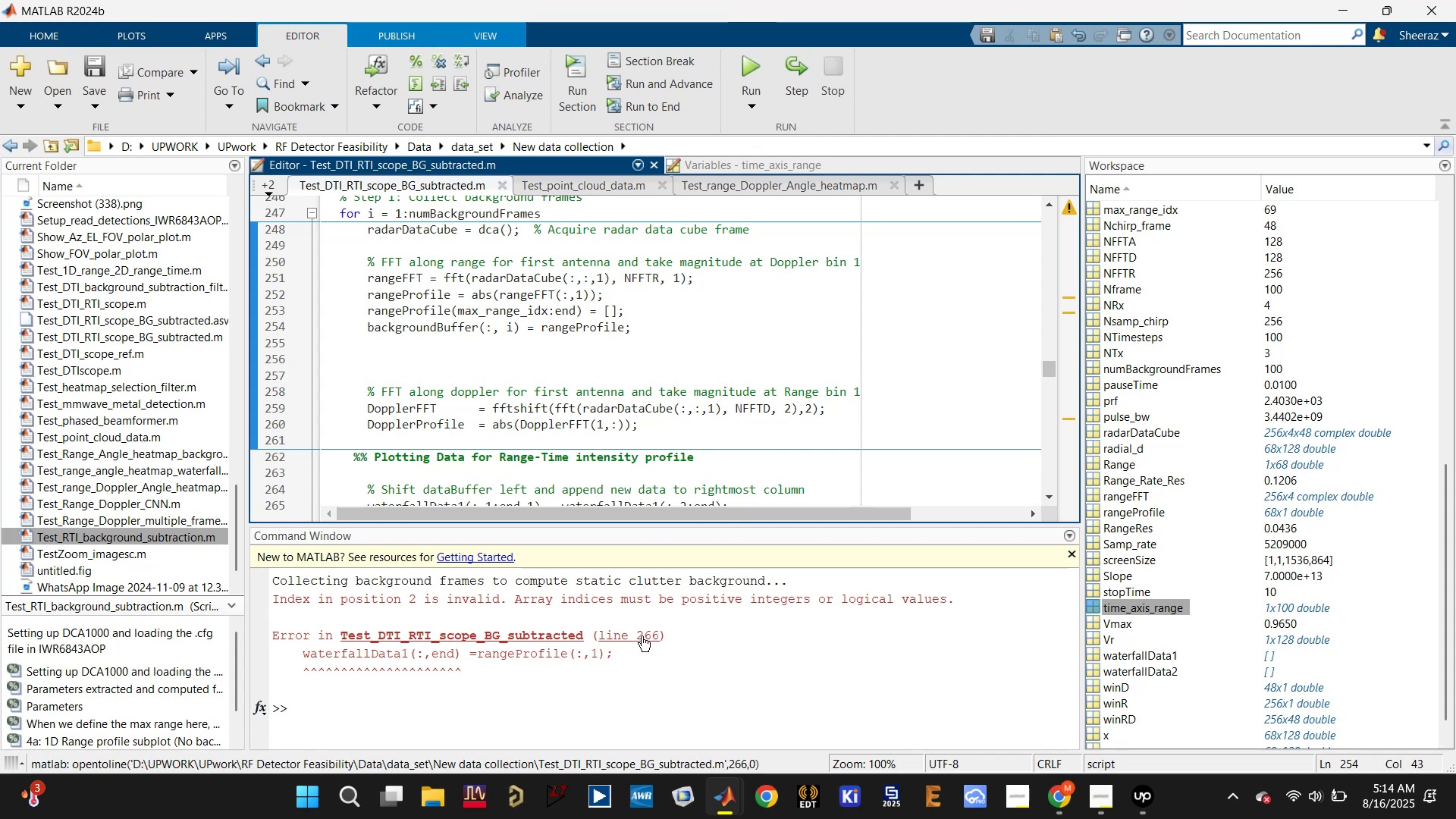 
left_click([642, 635])
 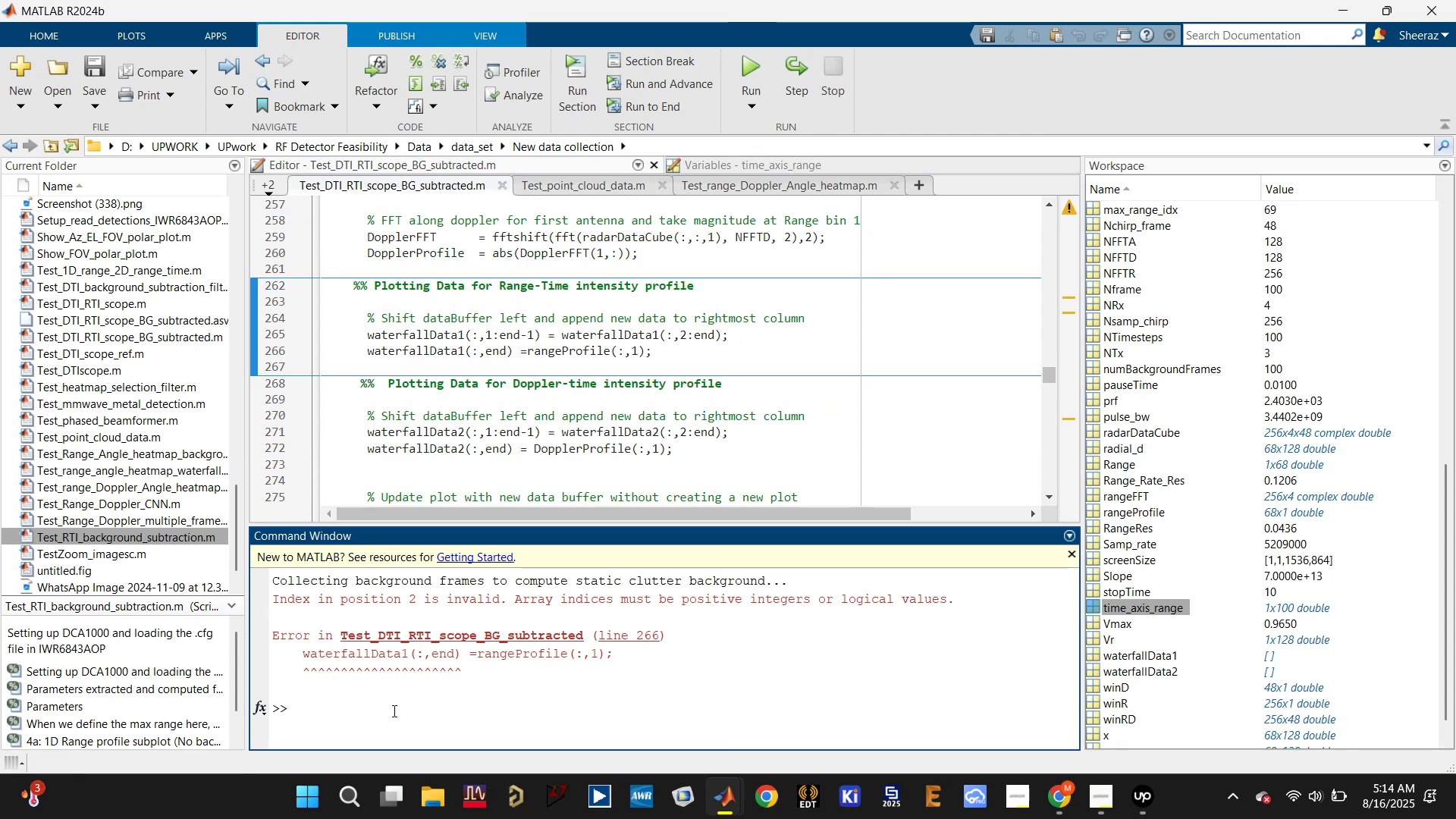 
type(dca.release;)
 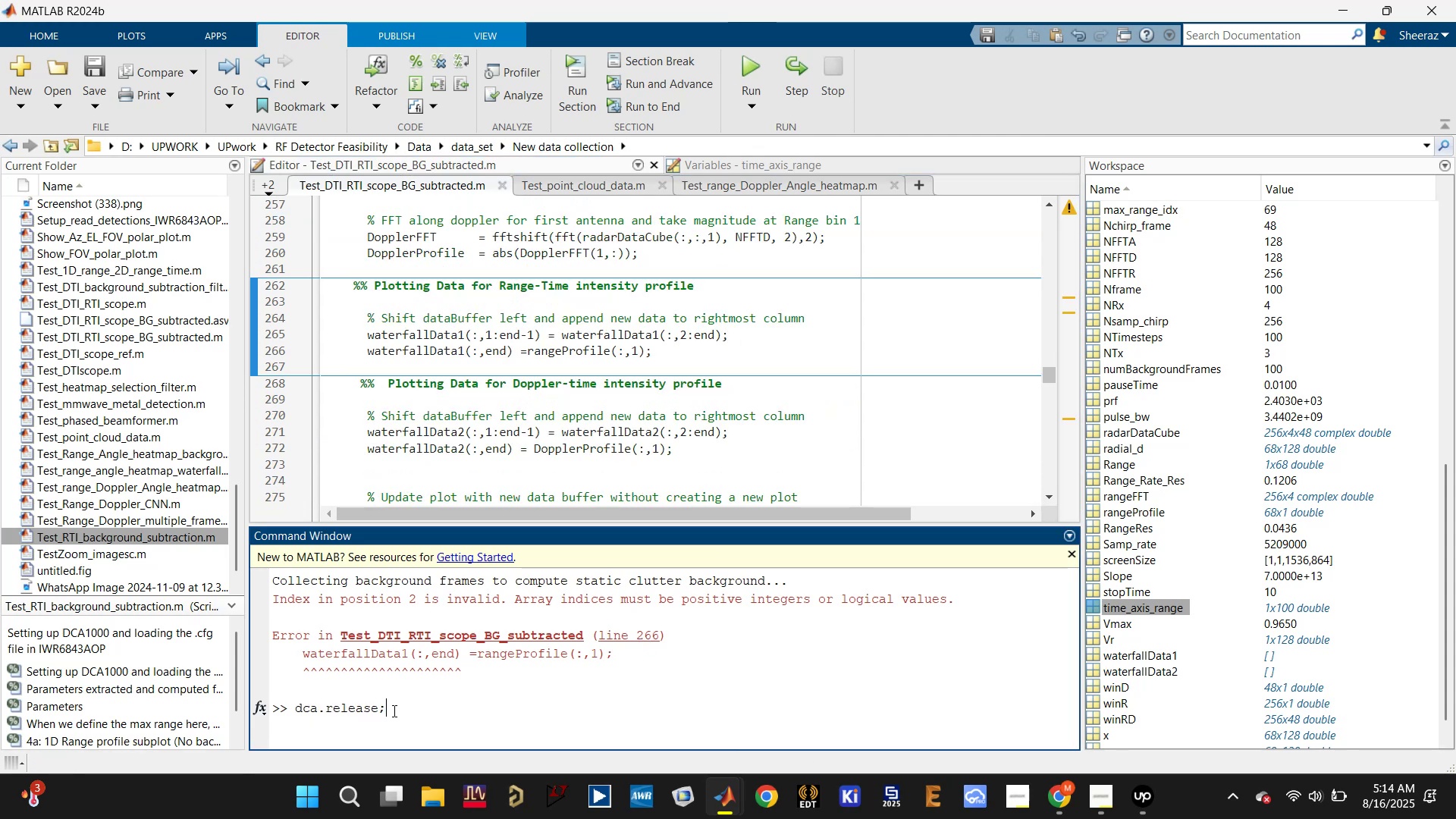 
key(Enter)
 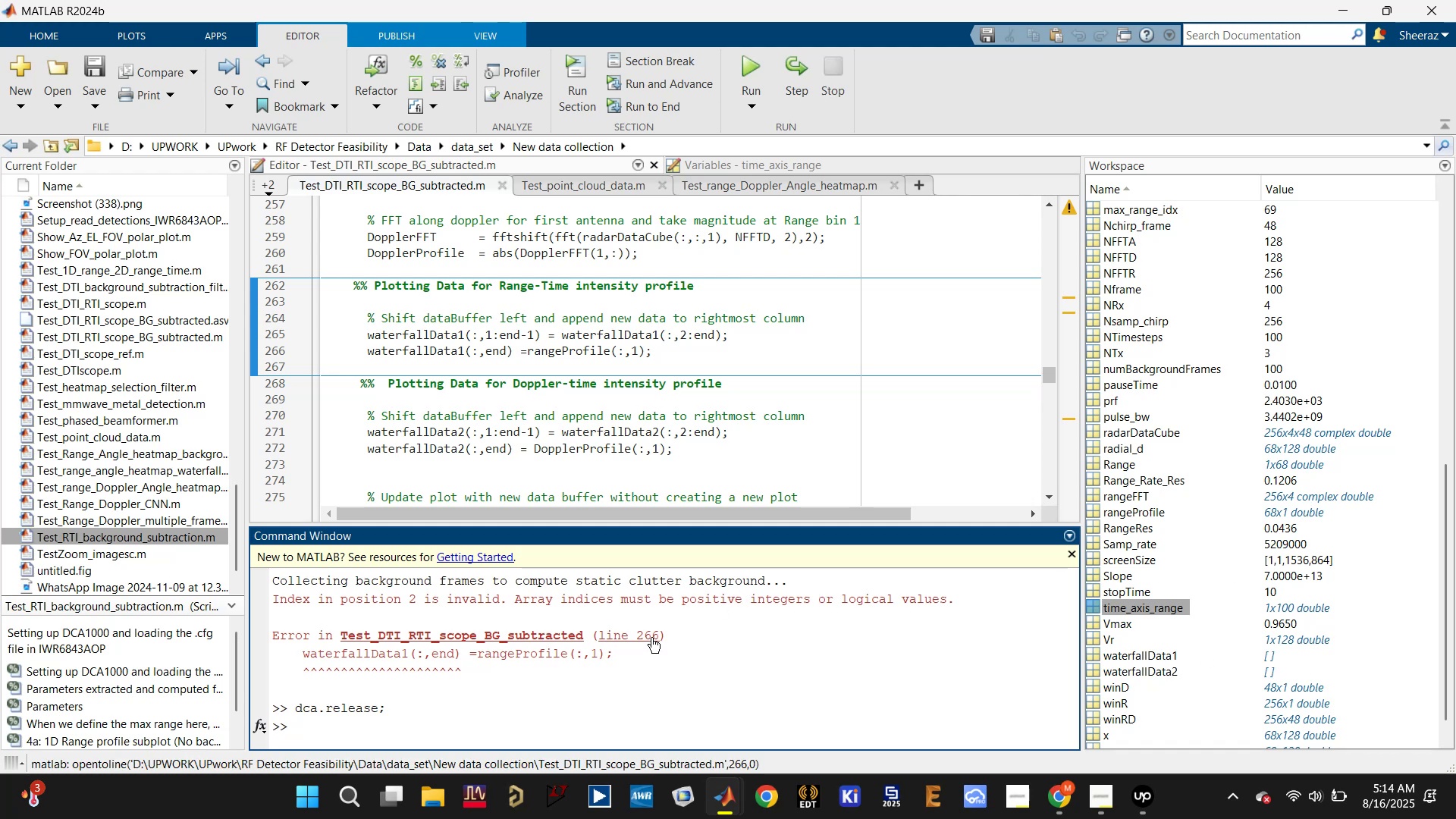 
wait(7.07)
 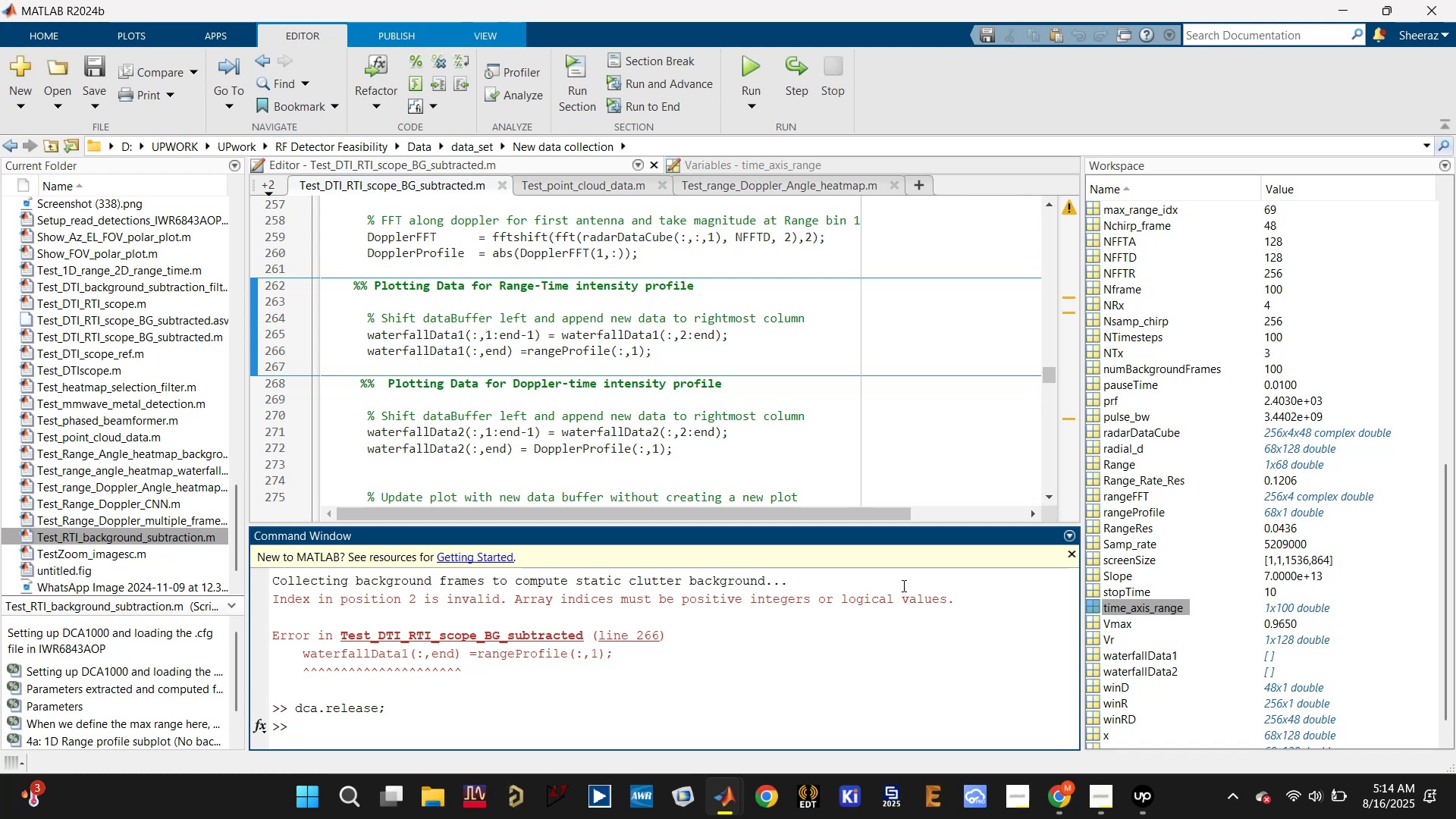 
left_click([446, 333])
 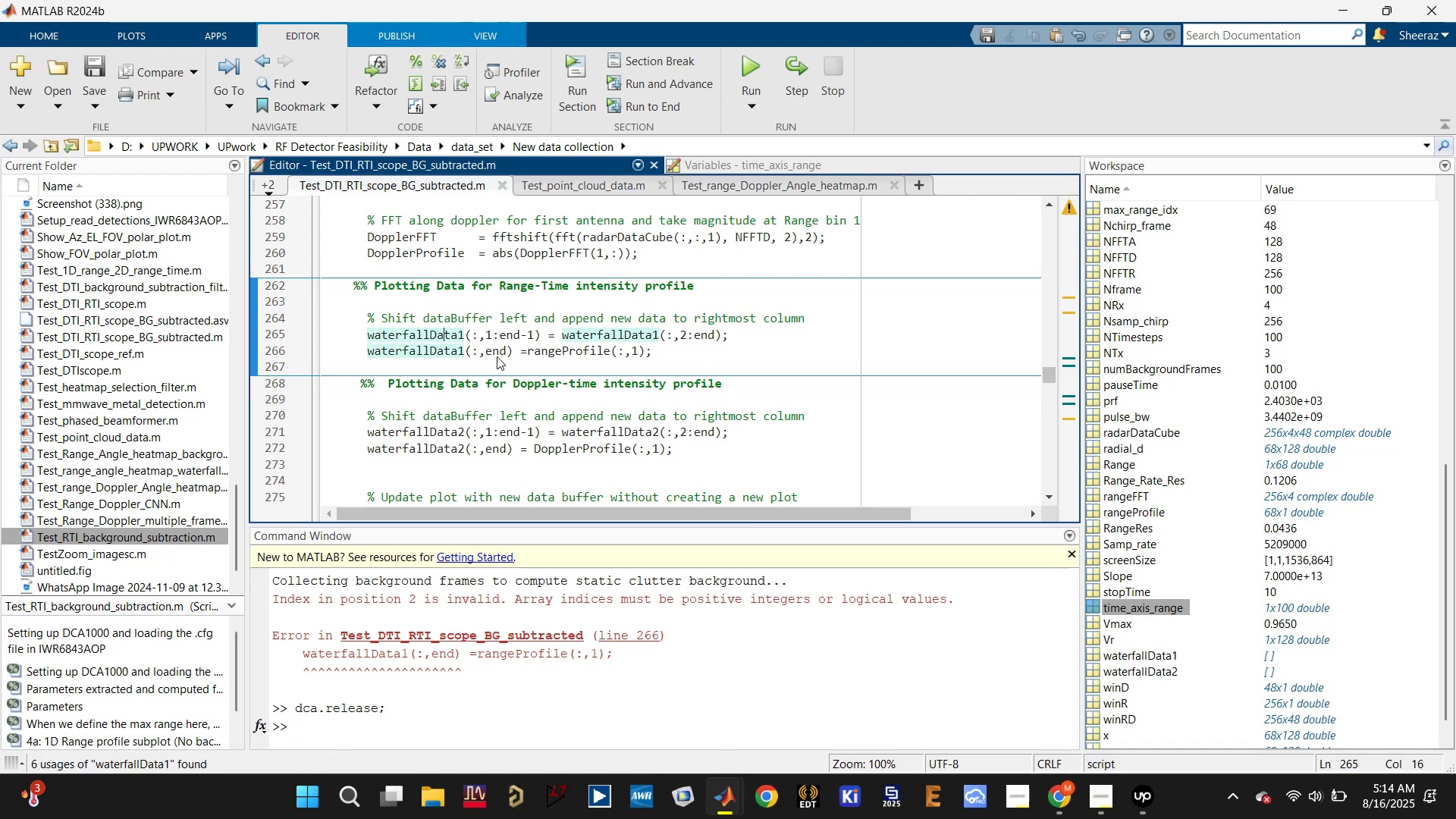 
scroll: coordinate [507, 367], scroll_direction: up, amount: 9.0
 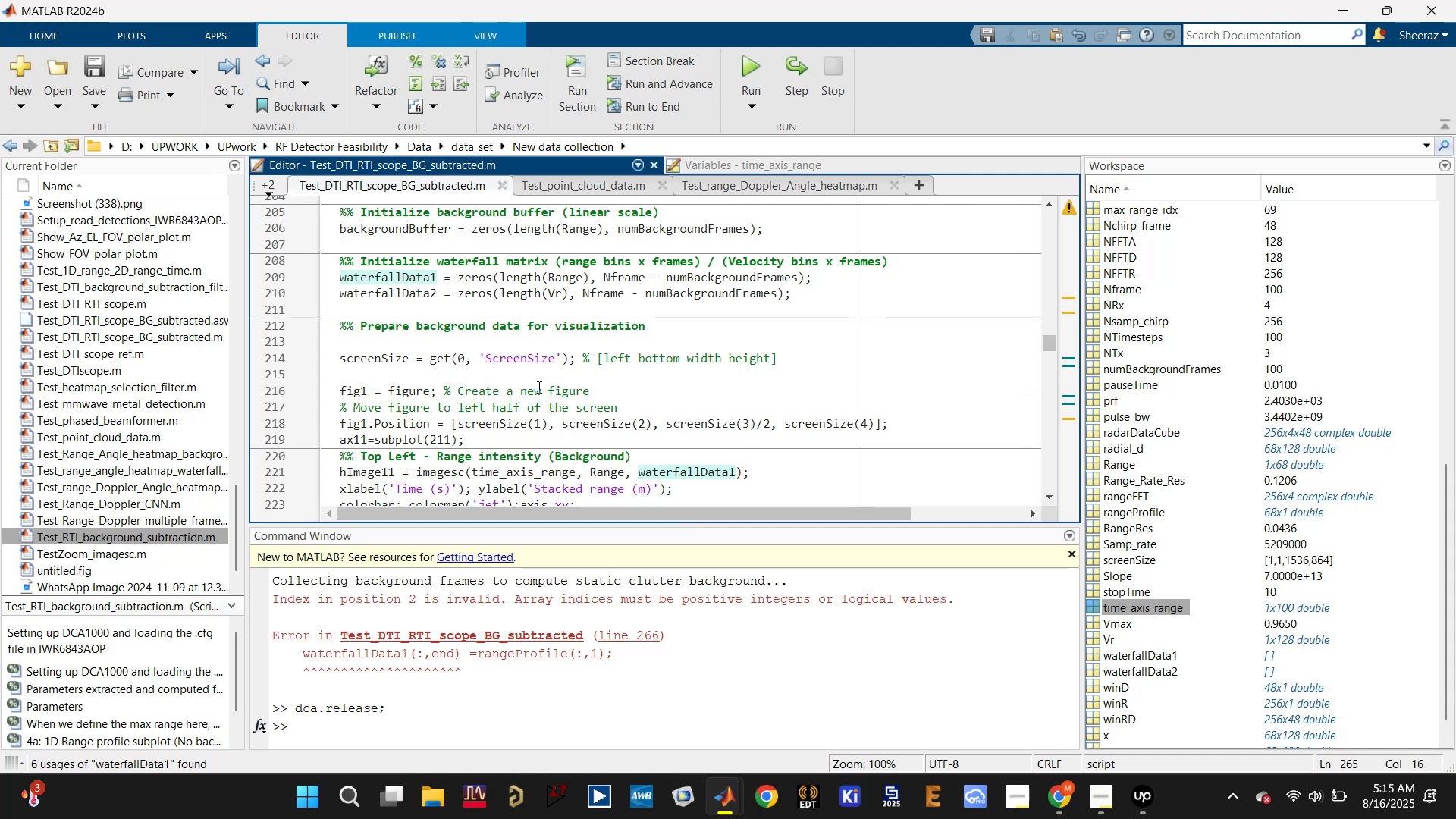 
left_click([620, 271])
 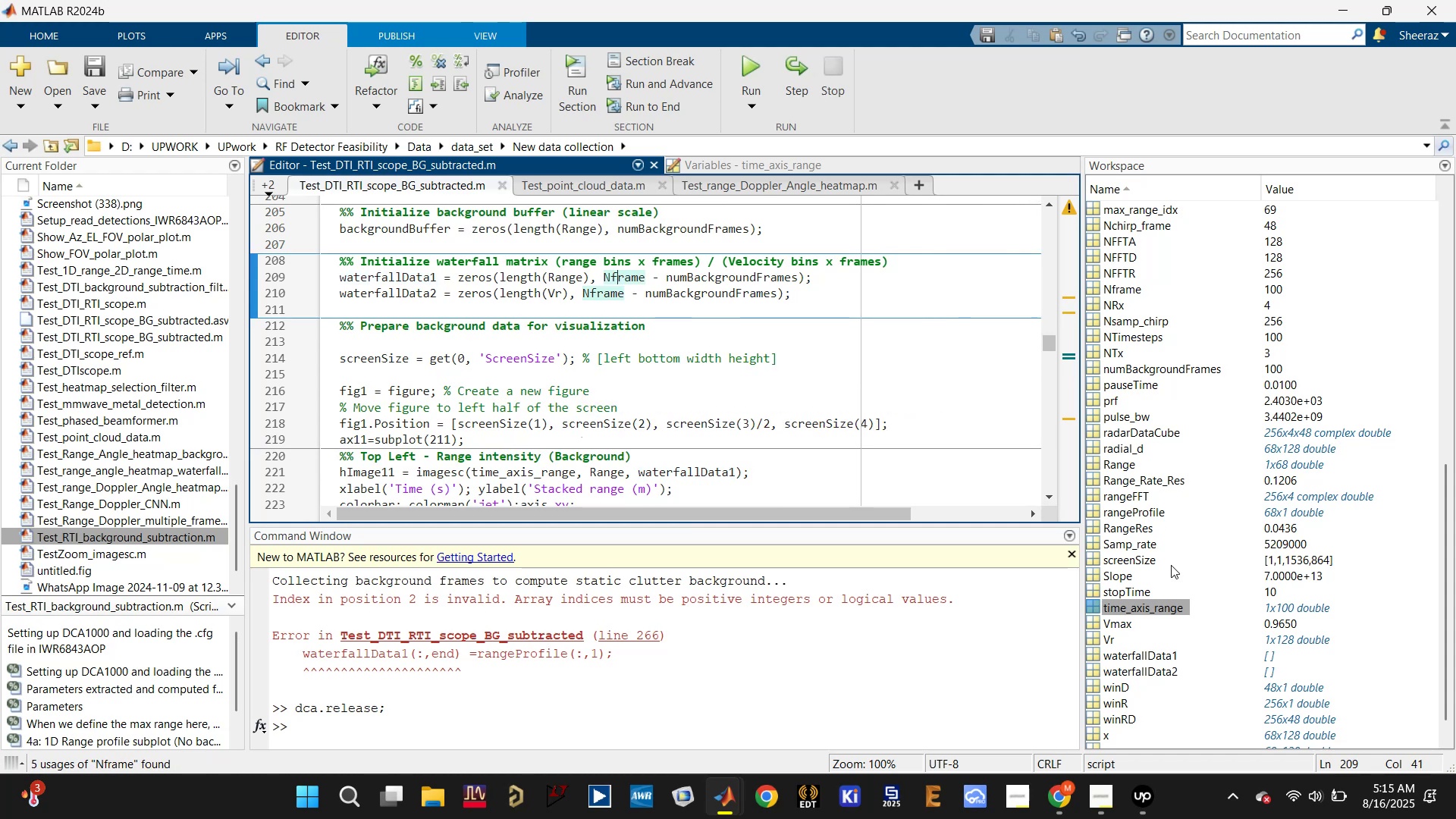 
scroll: coordinate [1153, 587], scroll_direction: down, amount: 3.0
 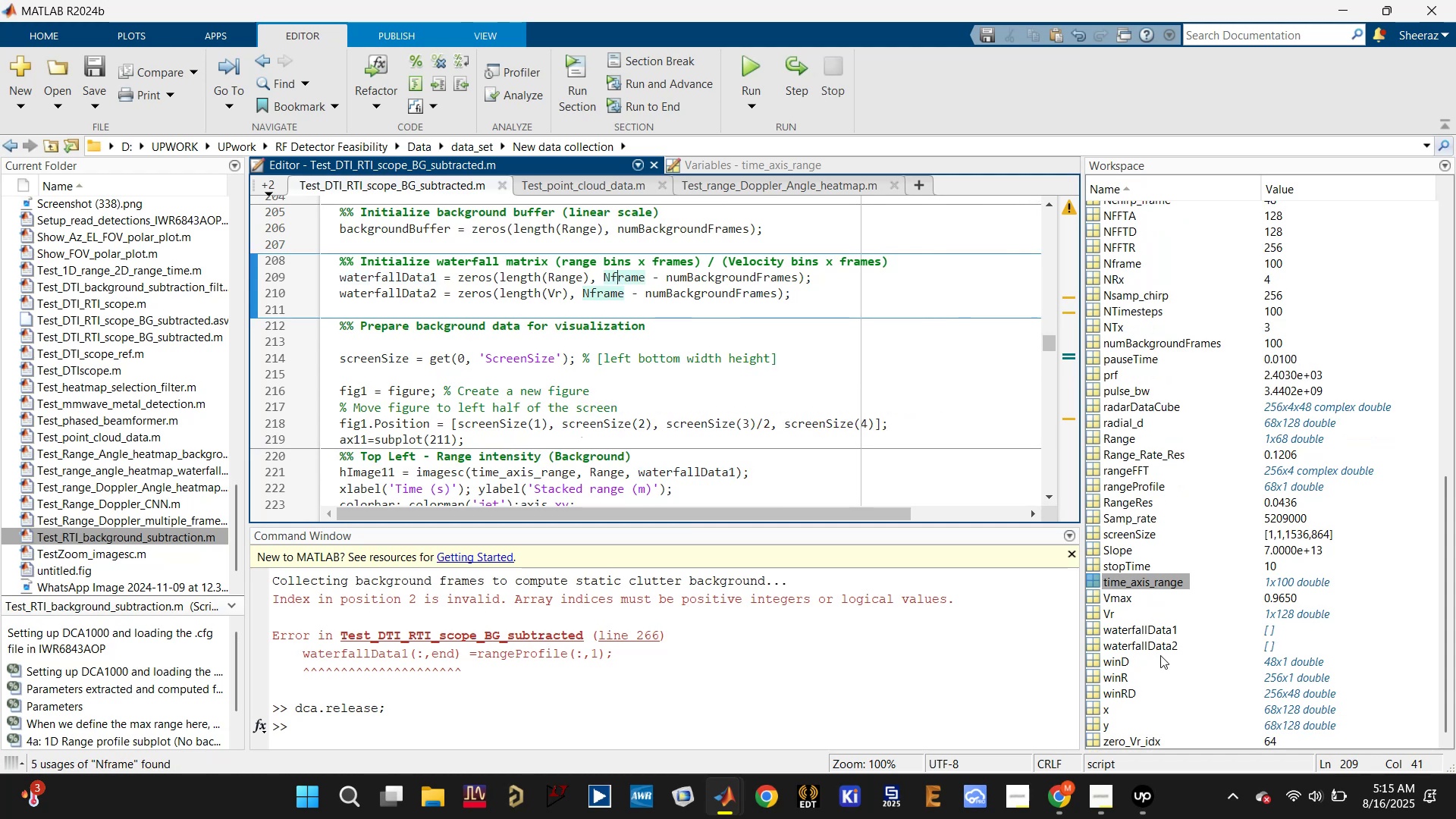 
scroll: coordinate [1160, 650], scroll_direction: up, amount: 1.0
 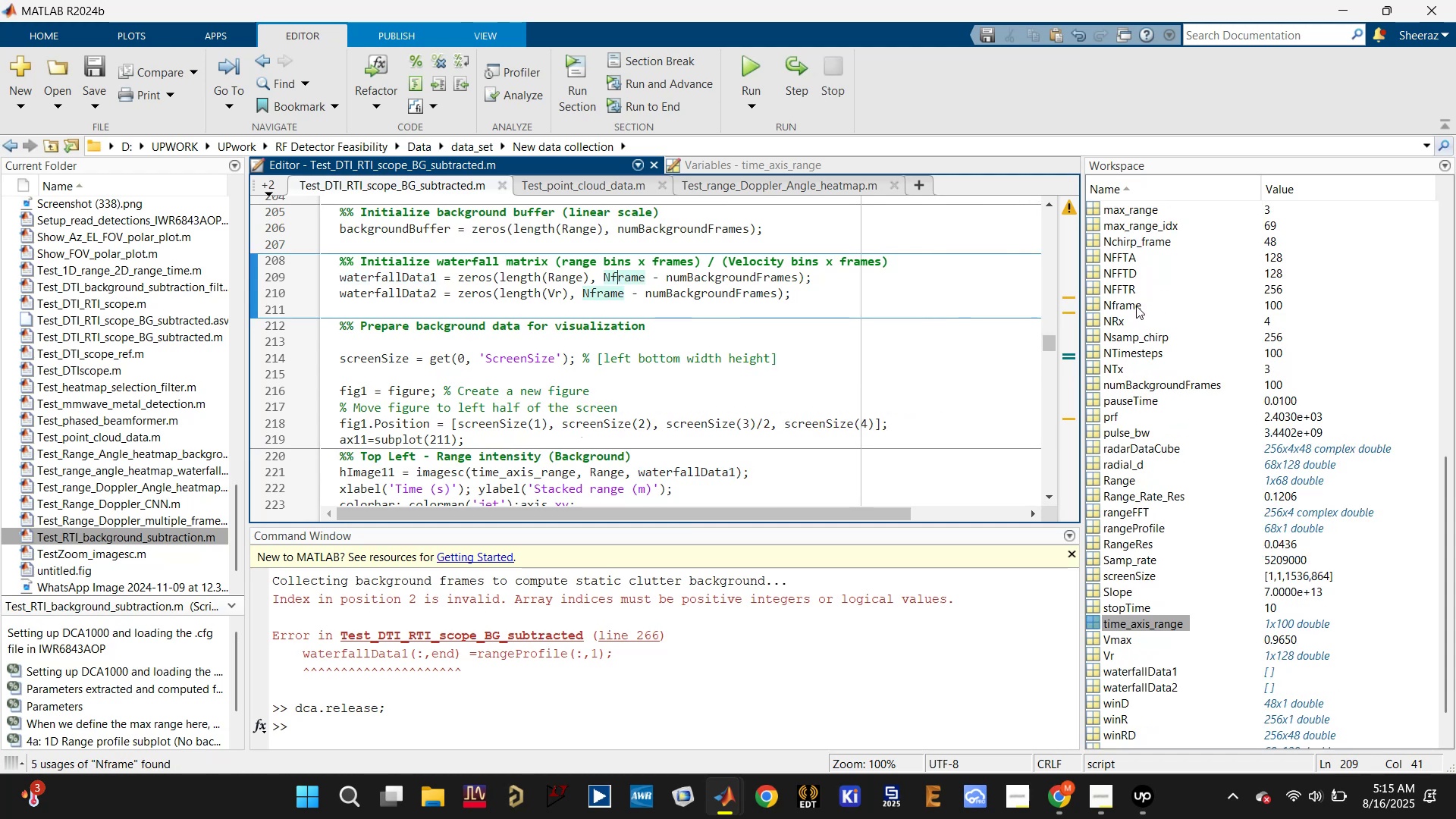 
left_click([1133, 306])
 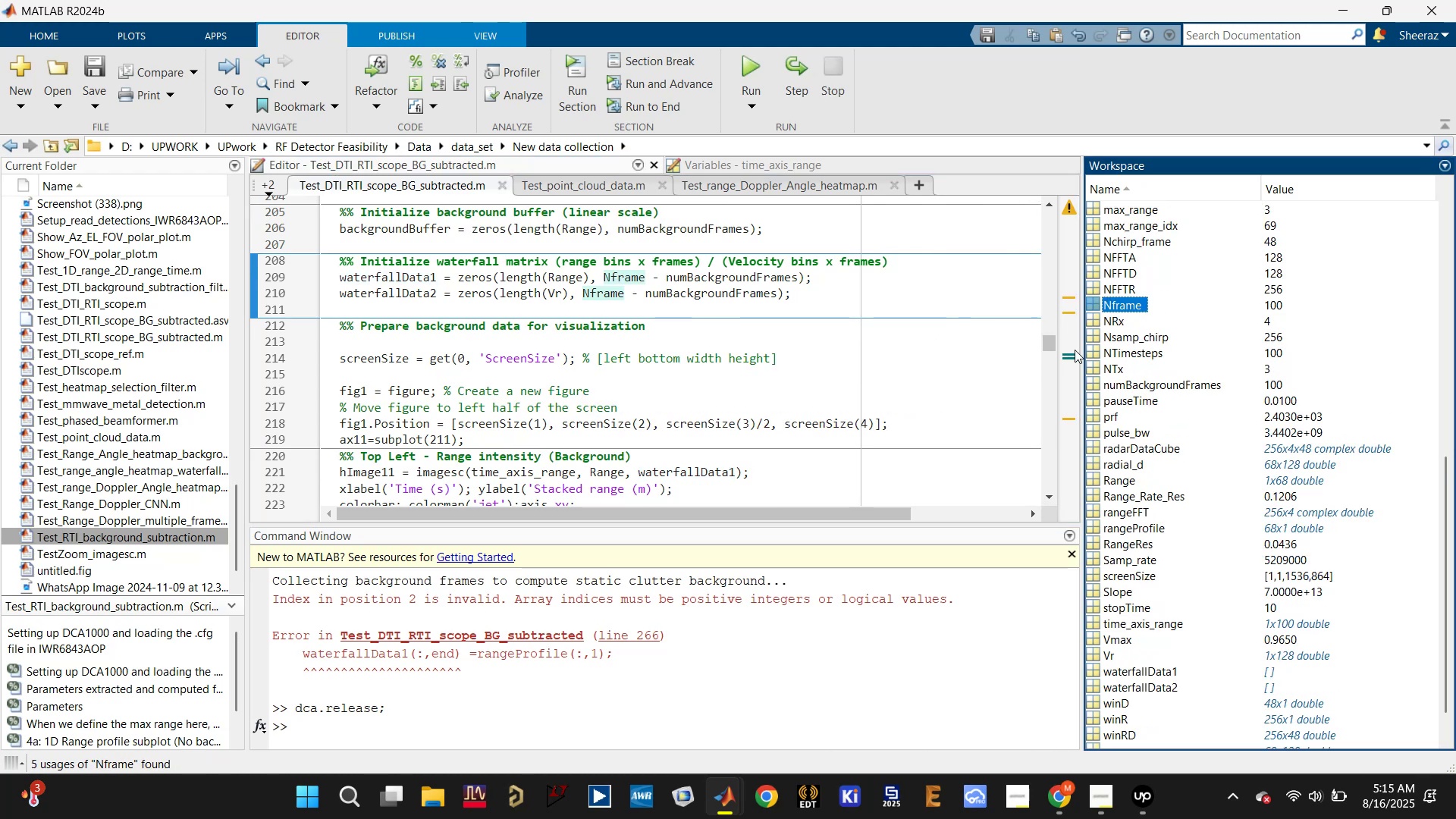 
scroll: coordinate [654, 357], scroll_direction: up, amount: 2.0
 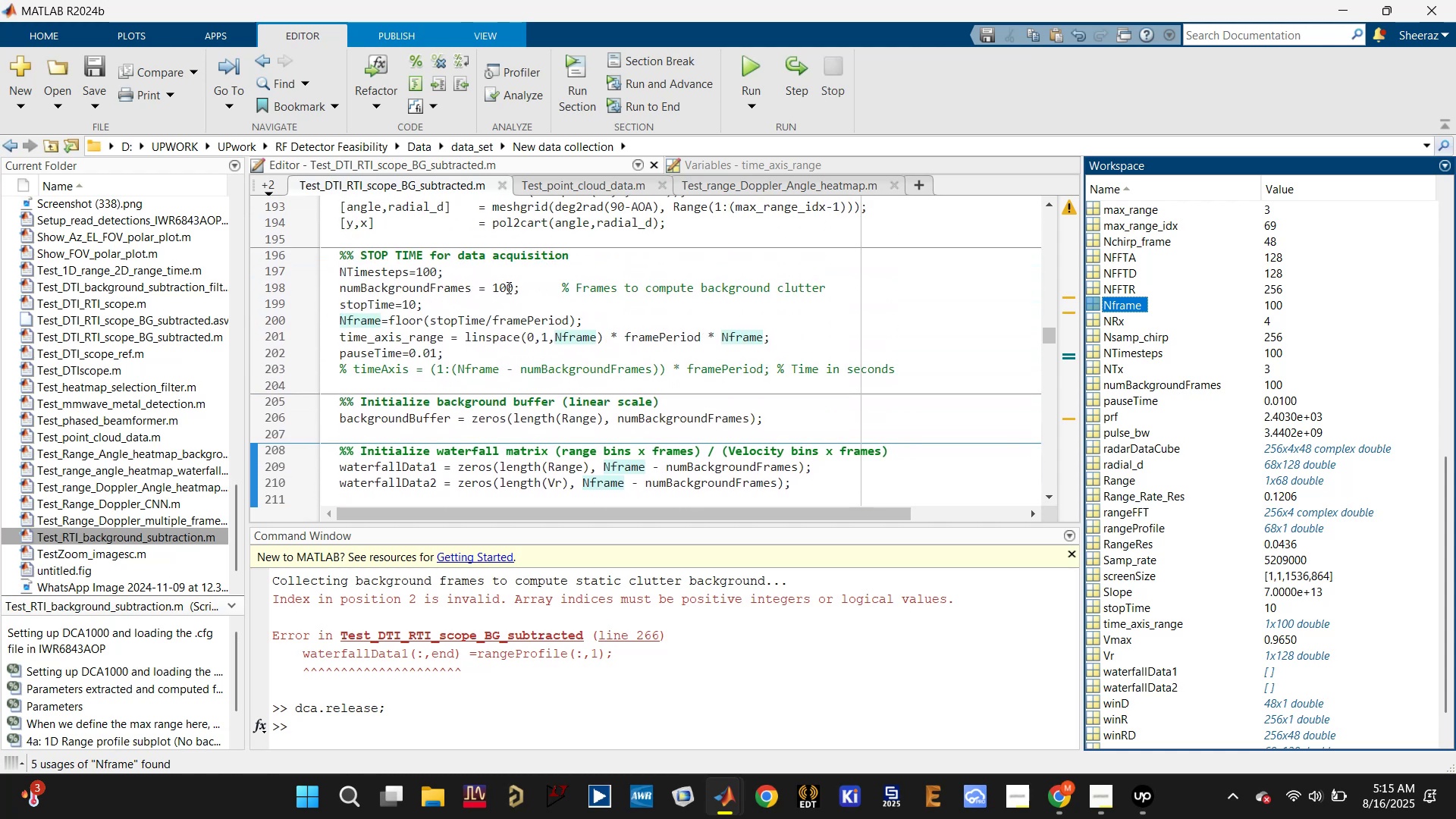 
left_click([459, 323])
 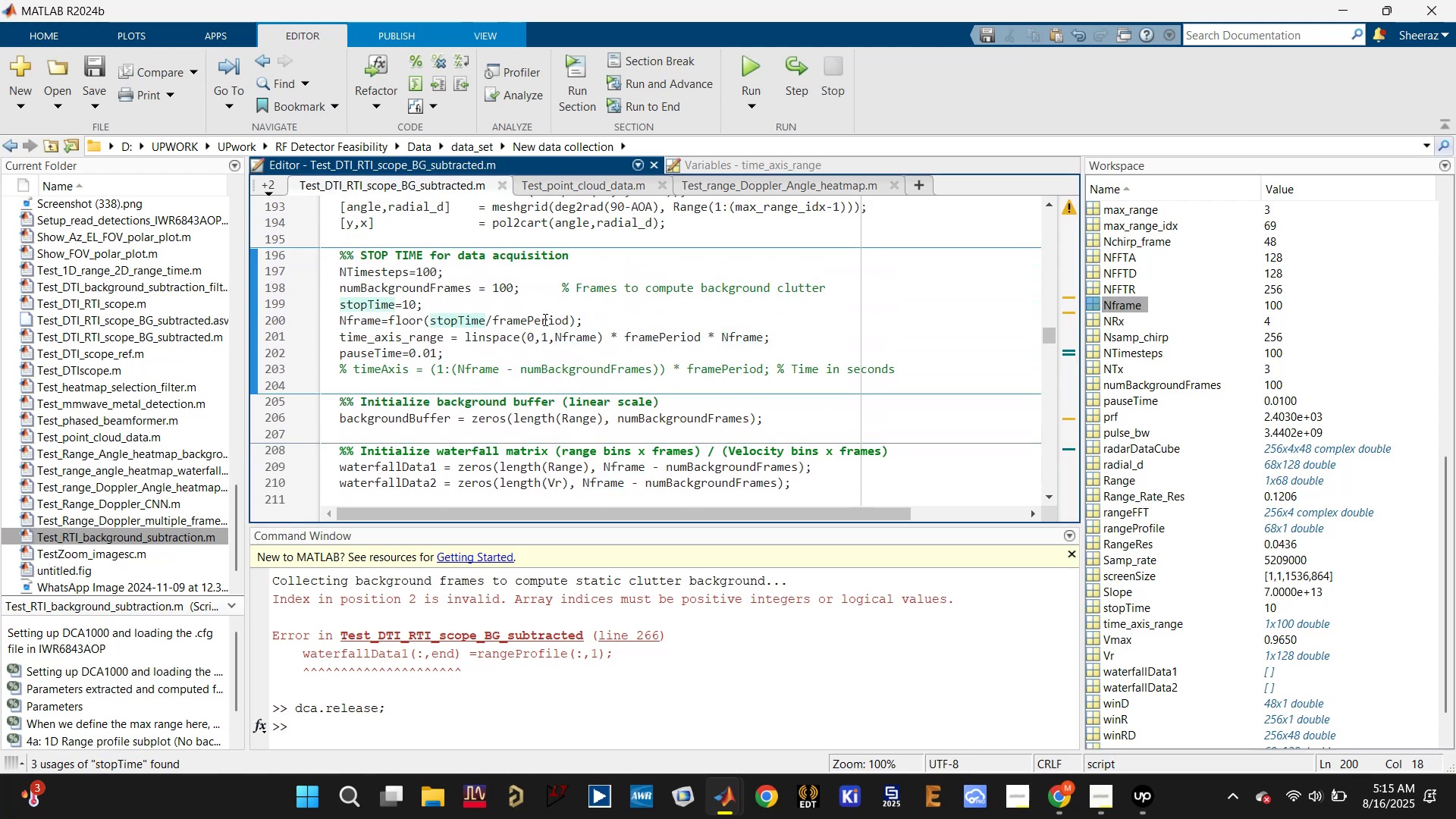 
left_click([544, 319])
 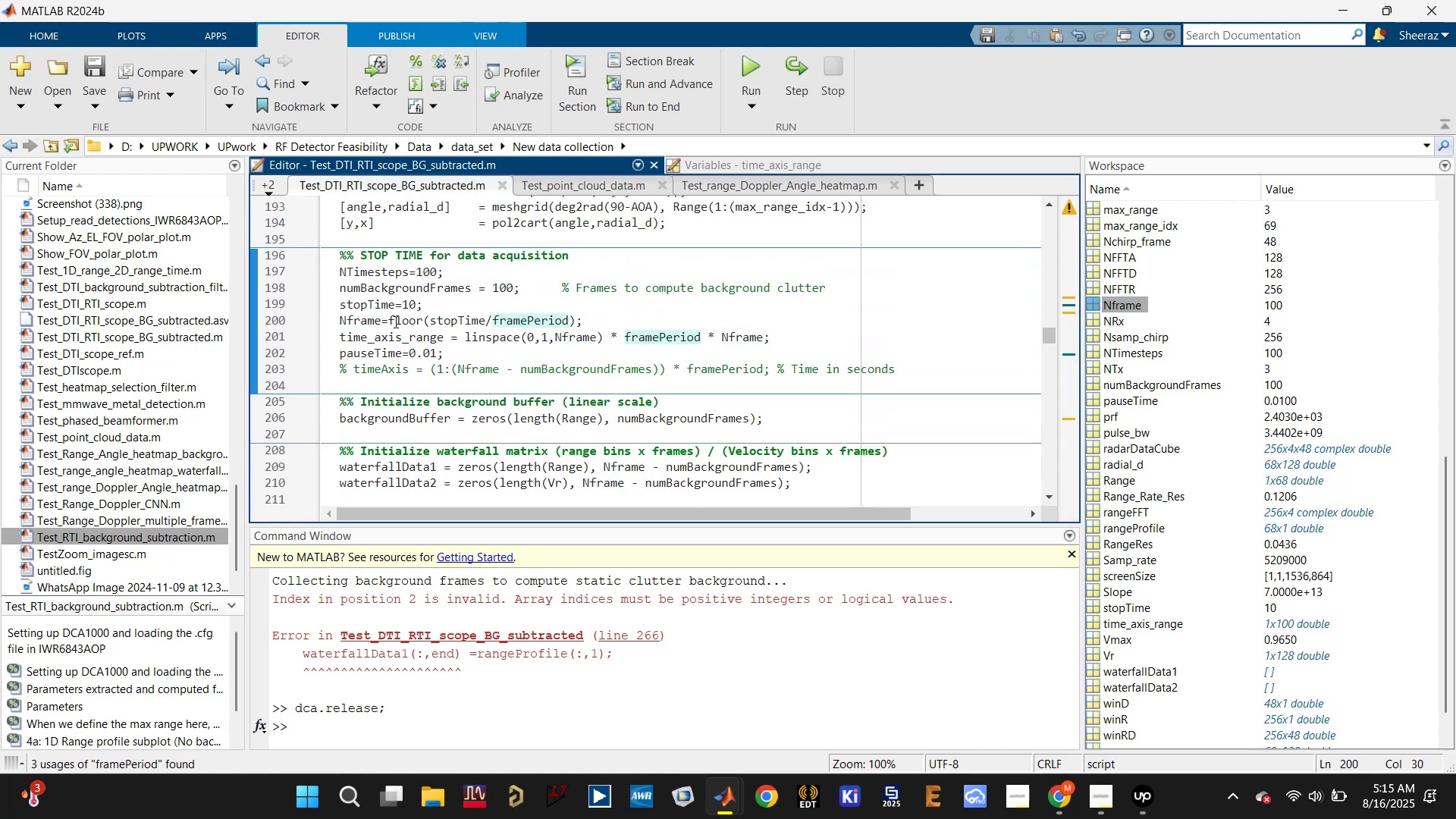 
left_click([372, 321])
 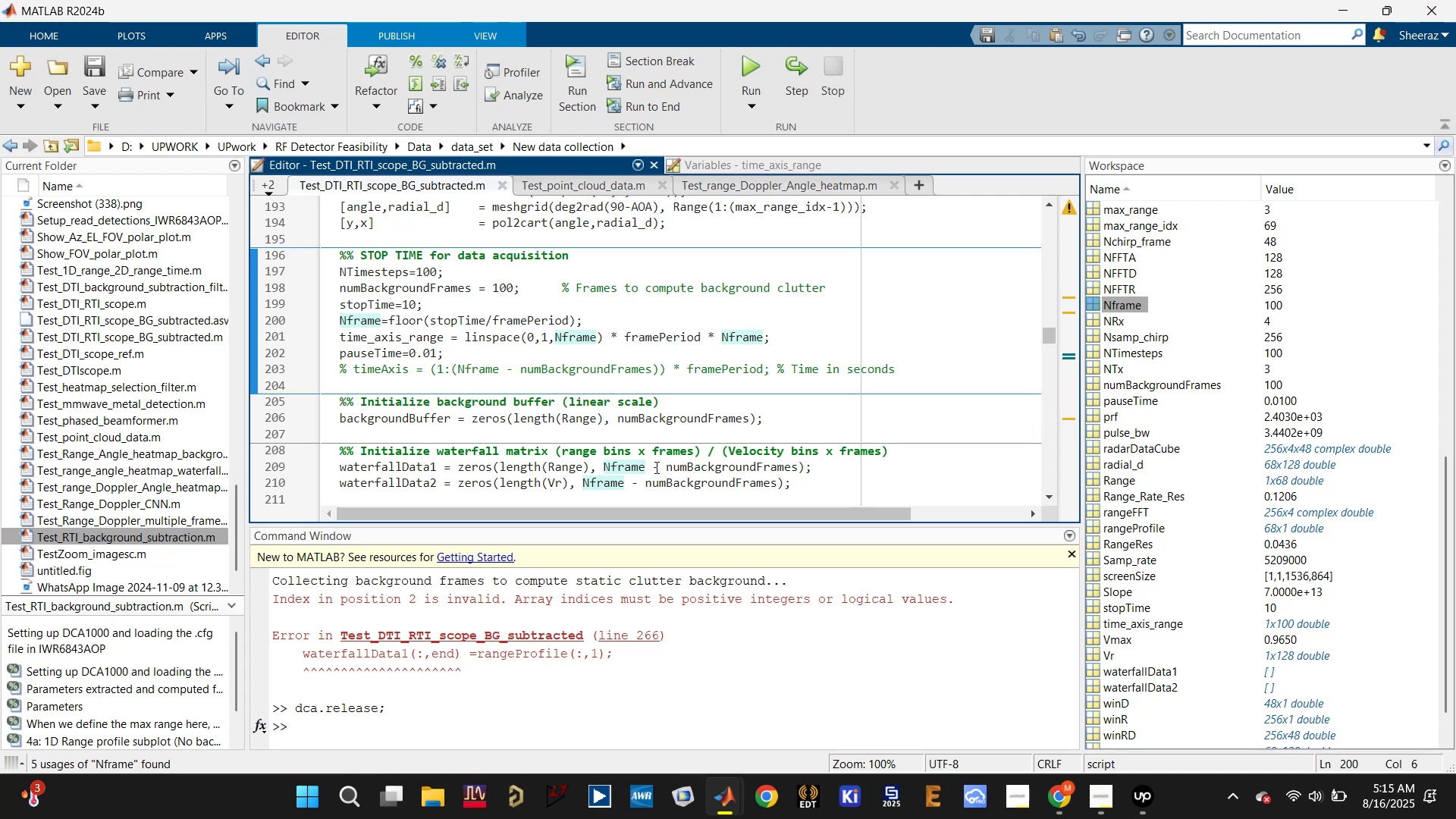 
wait(7.67)
 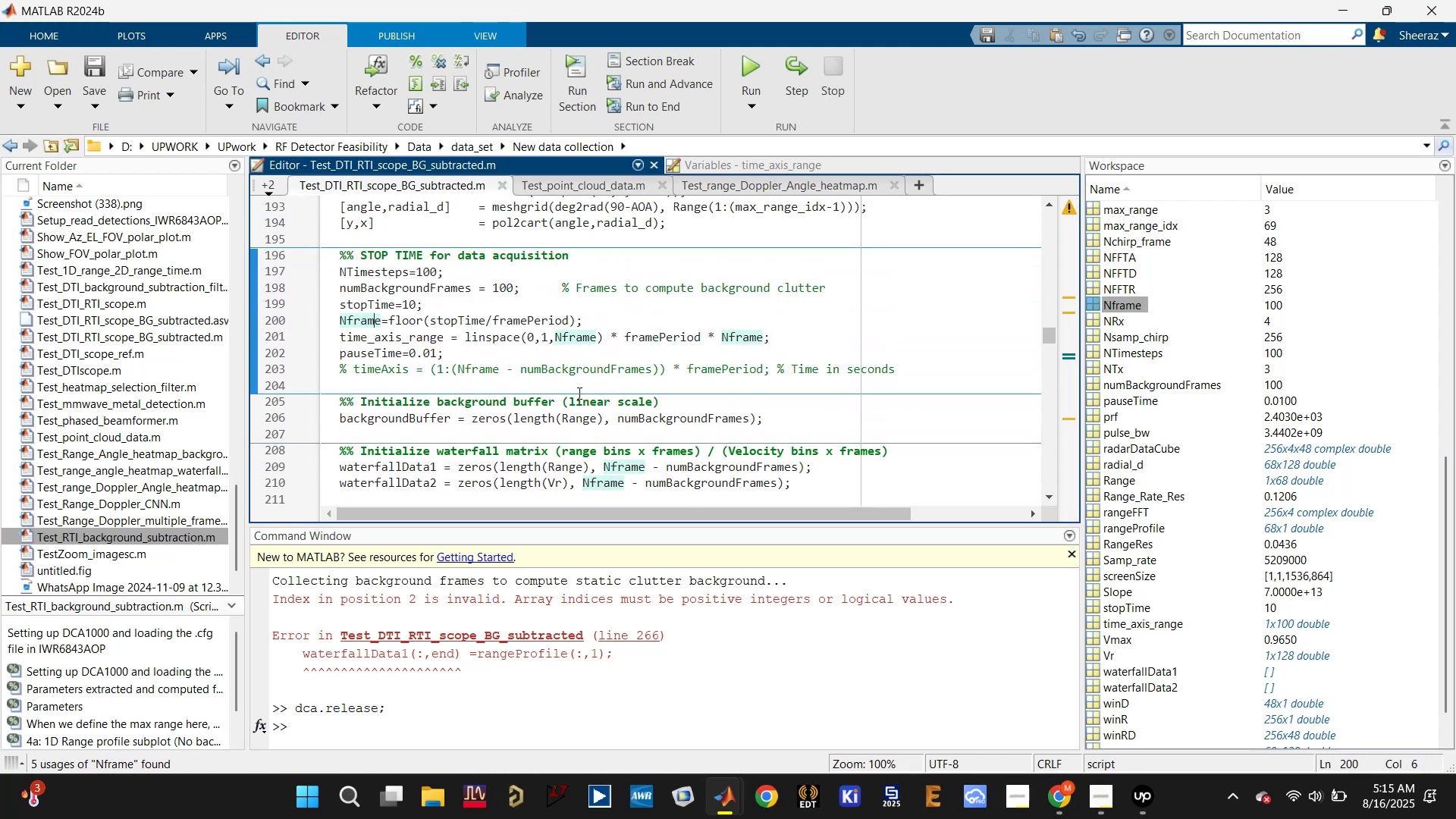 
left_click([440, 287])
 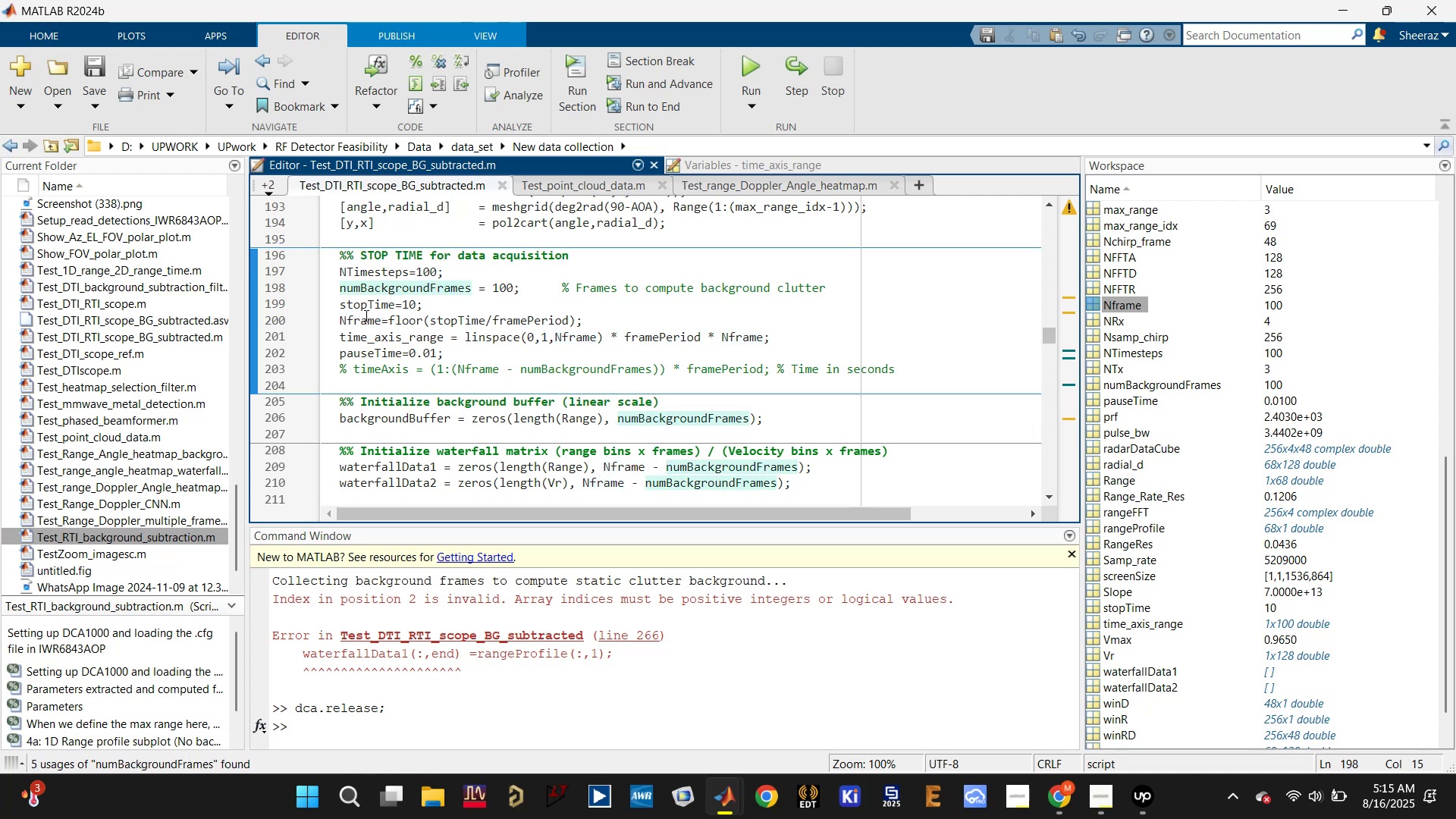 
left_click([359, 322])
 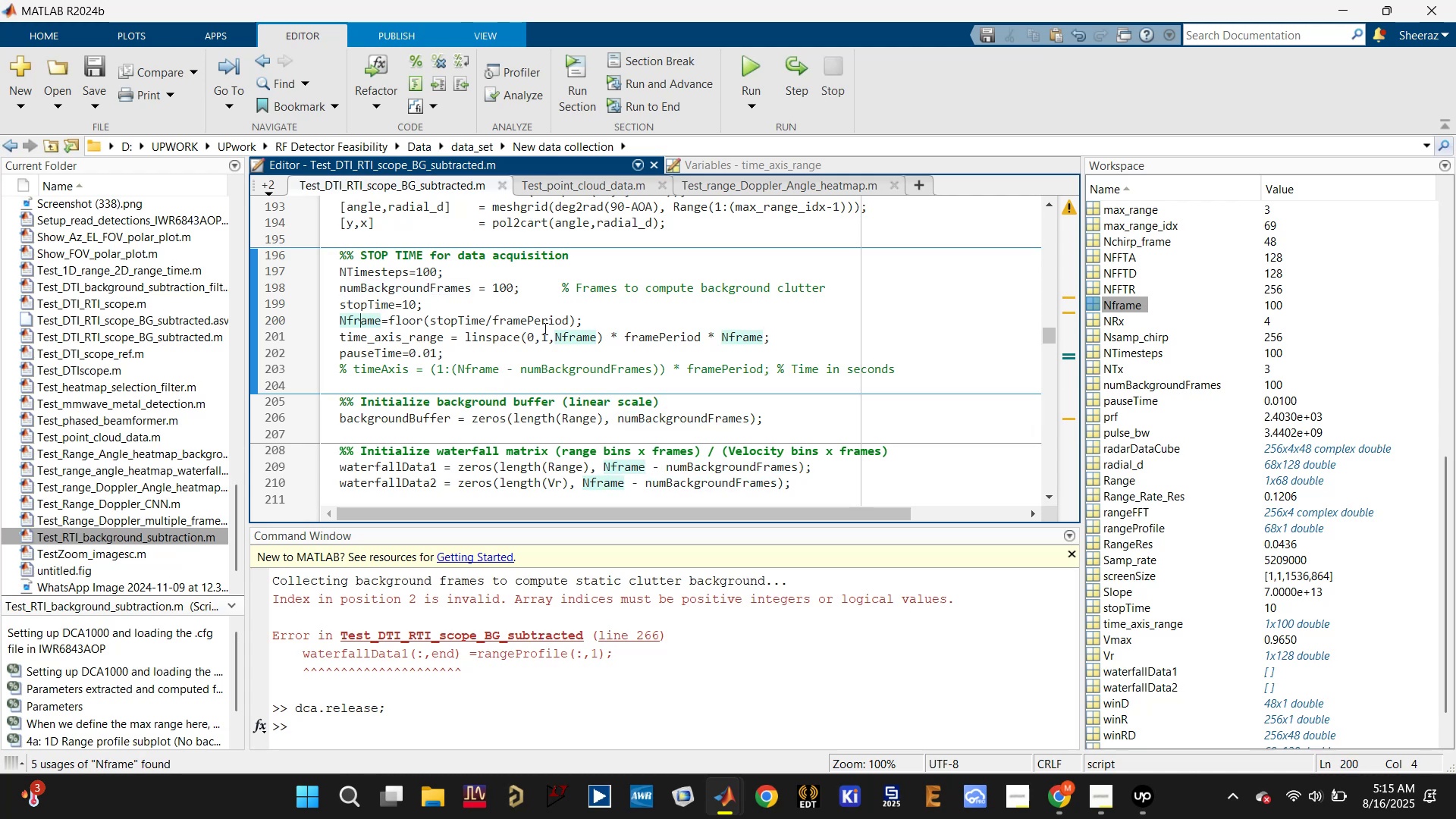 
scroll: coordinate [693, 453], scroll_direction: down, amount: 1.0
 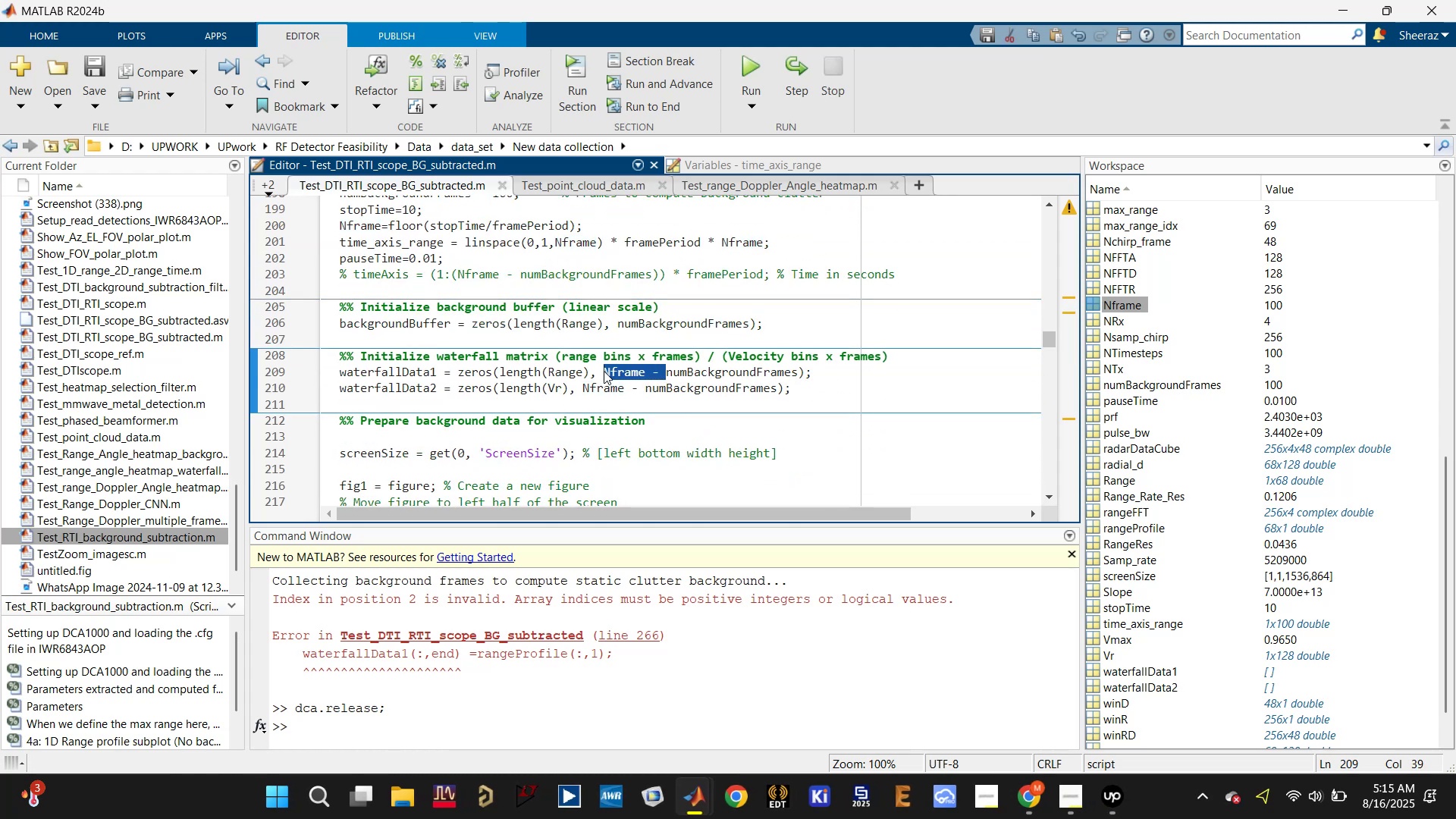 
wait(7.19)
 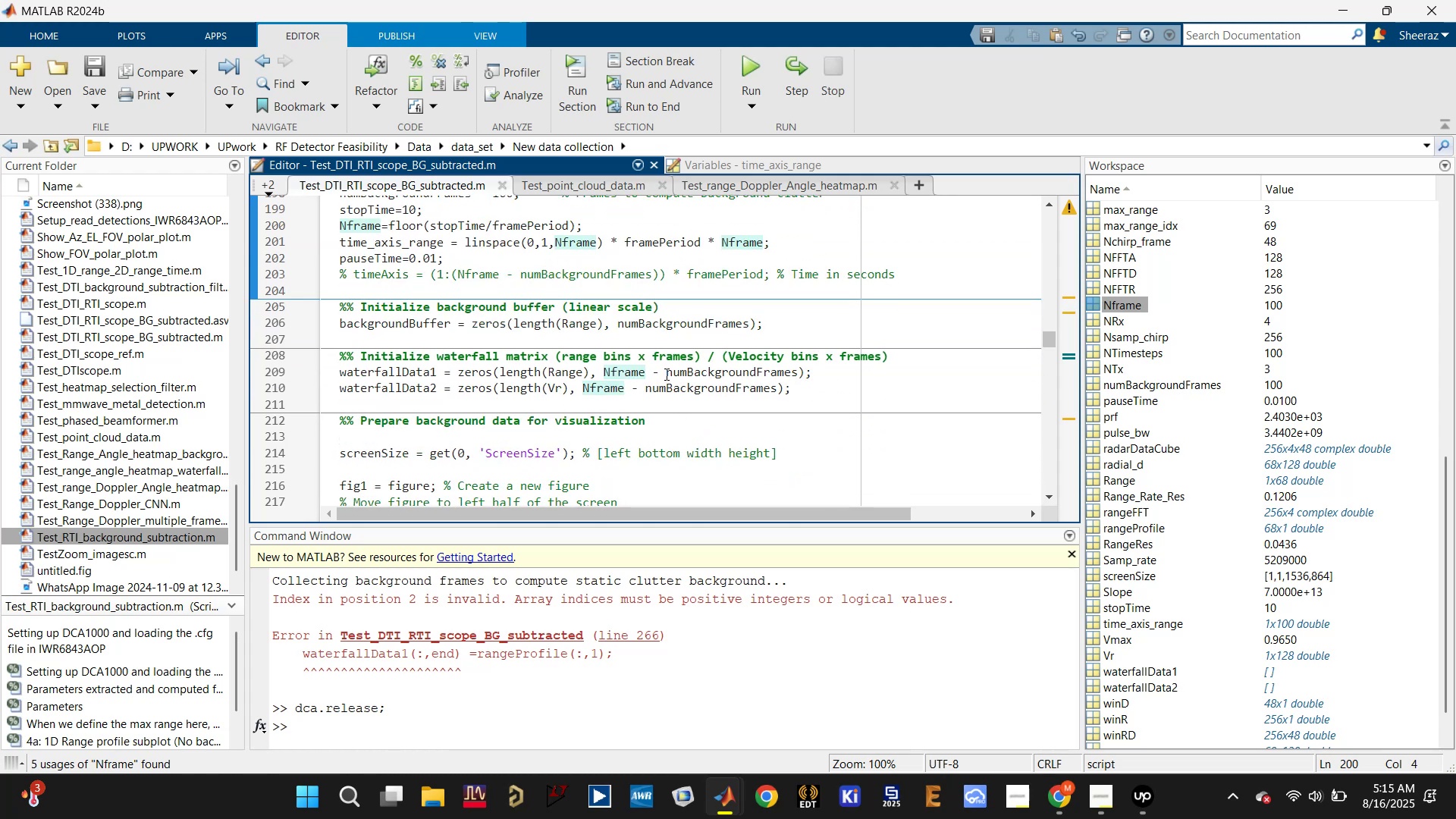 
key(Delete)
 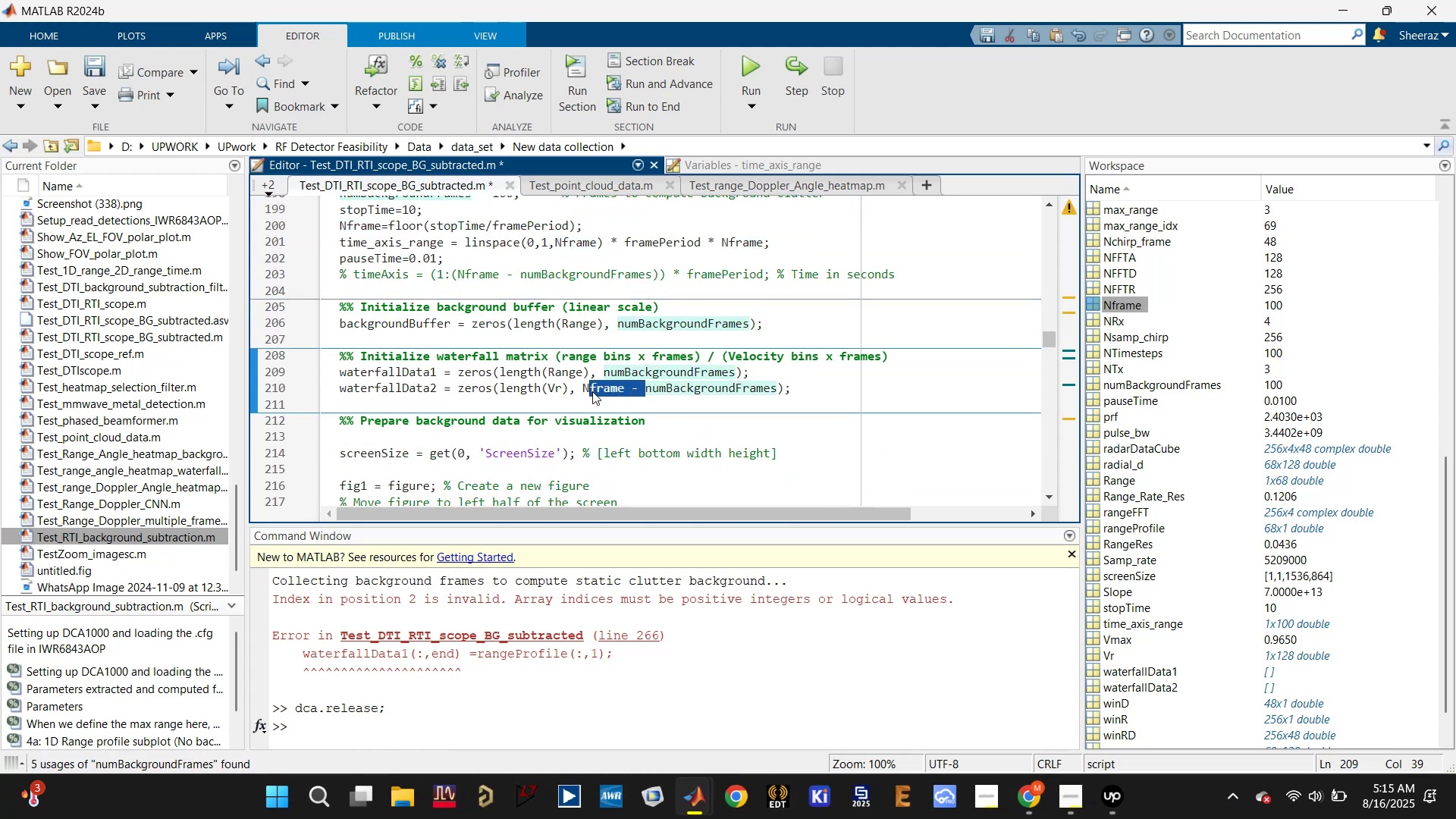 
key(Delete)
 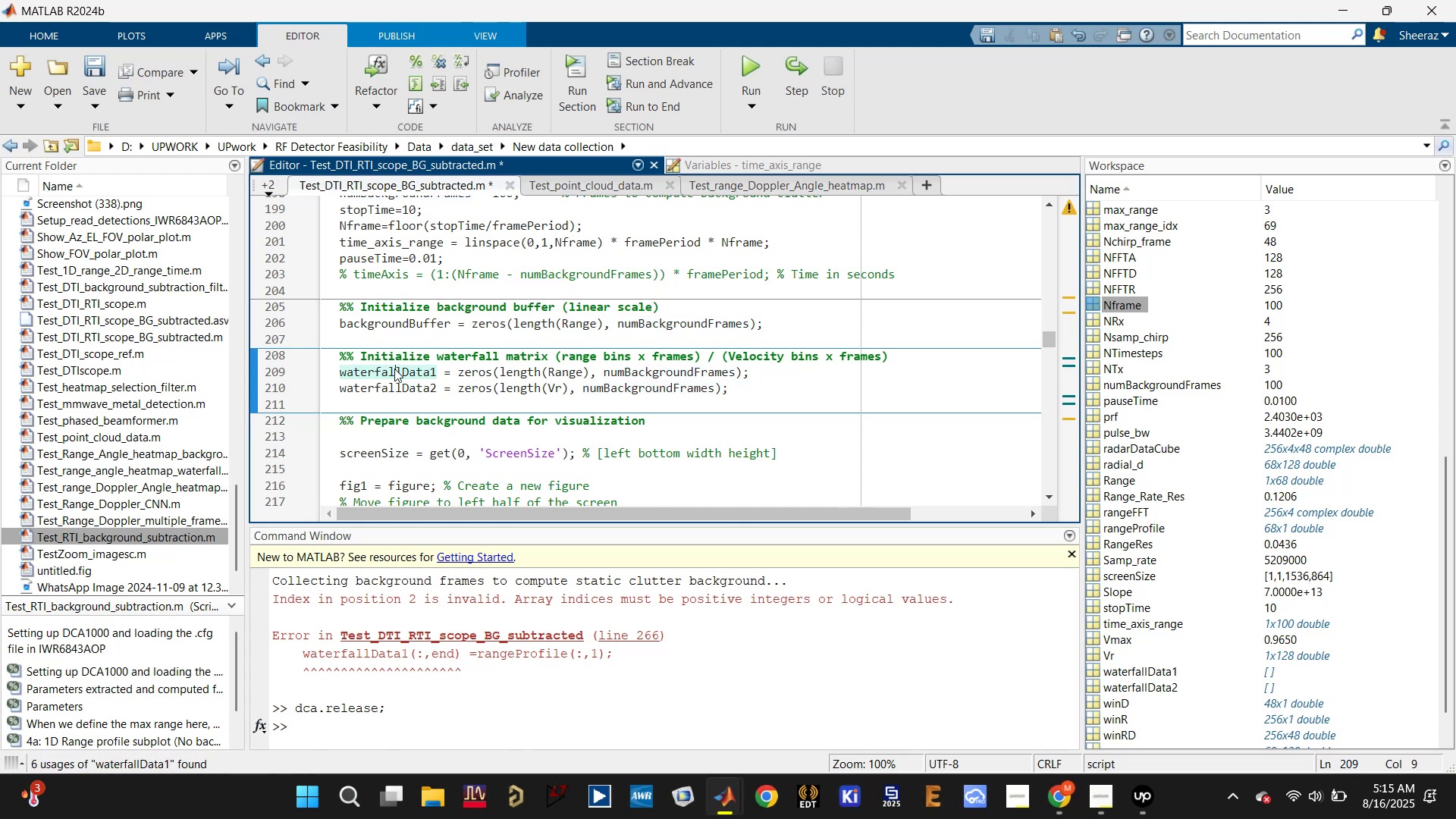 
scroll: coordinate [484, 406], scroll_direction: down, amount: 11.0
 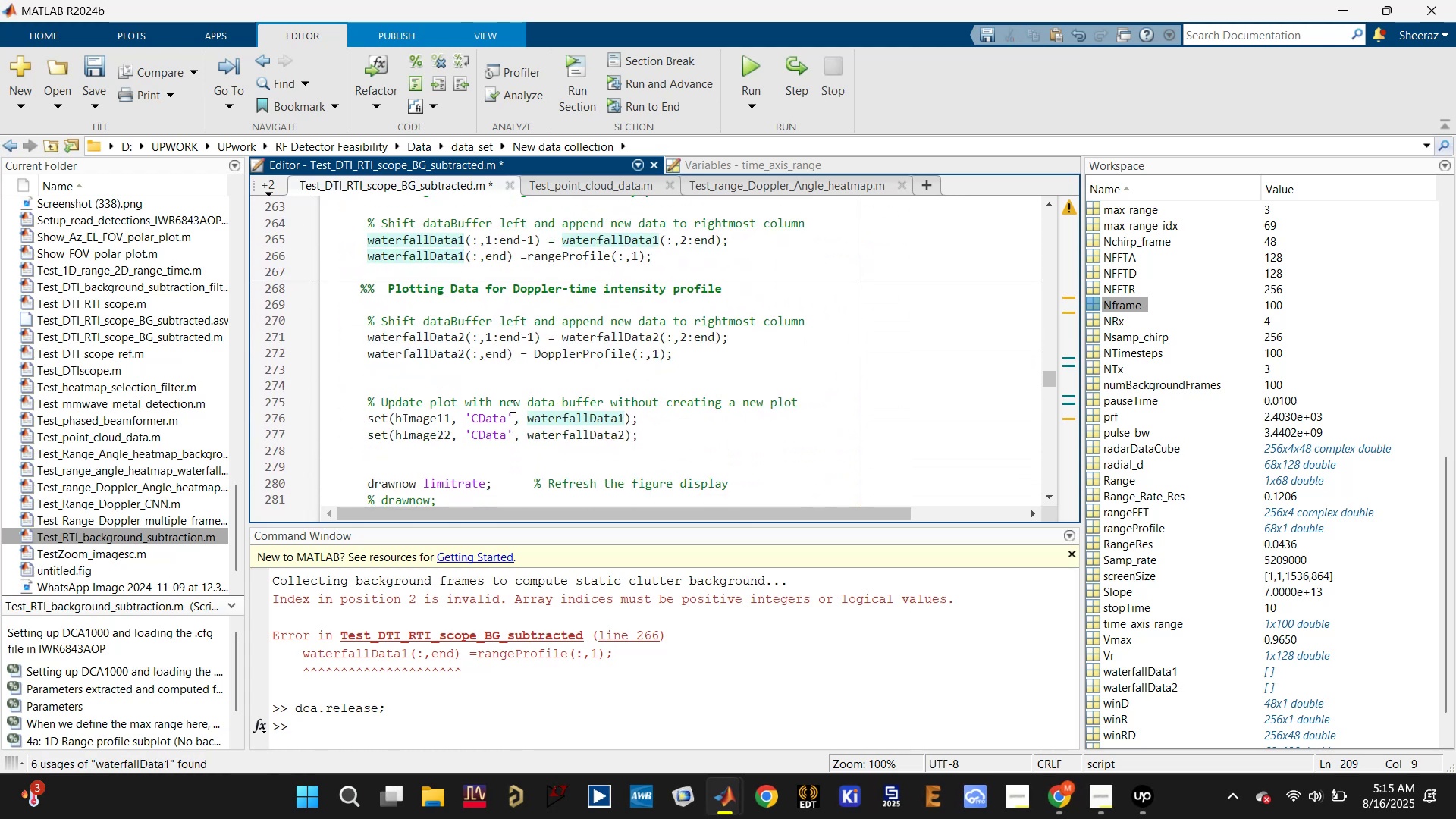 
key(D)
 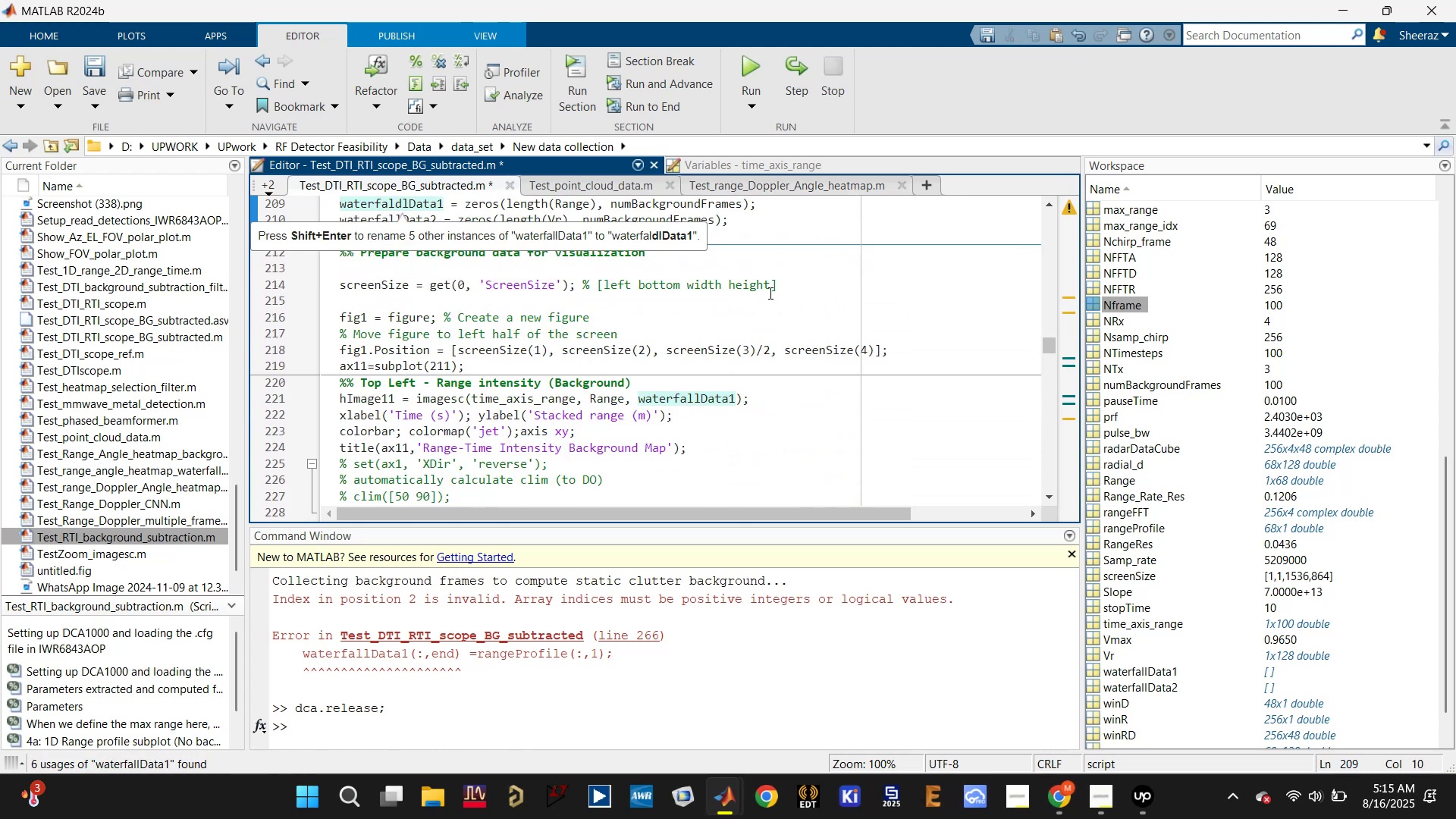 
key(Control+ControlLeft)
 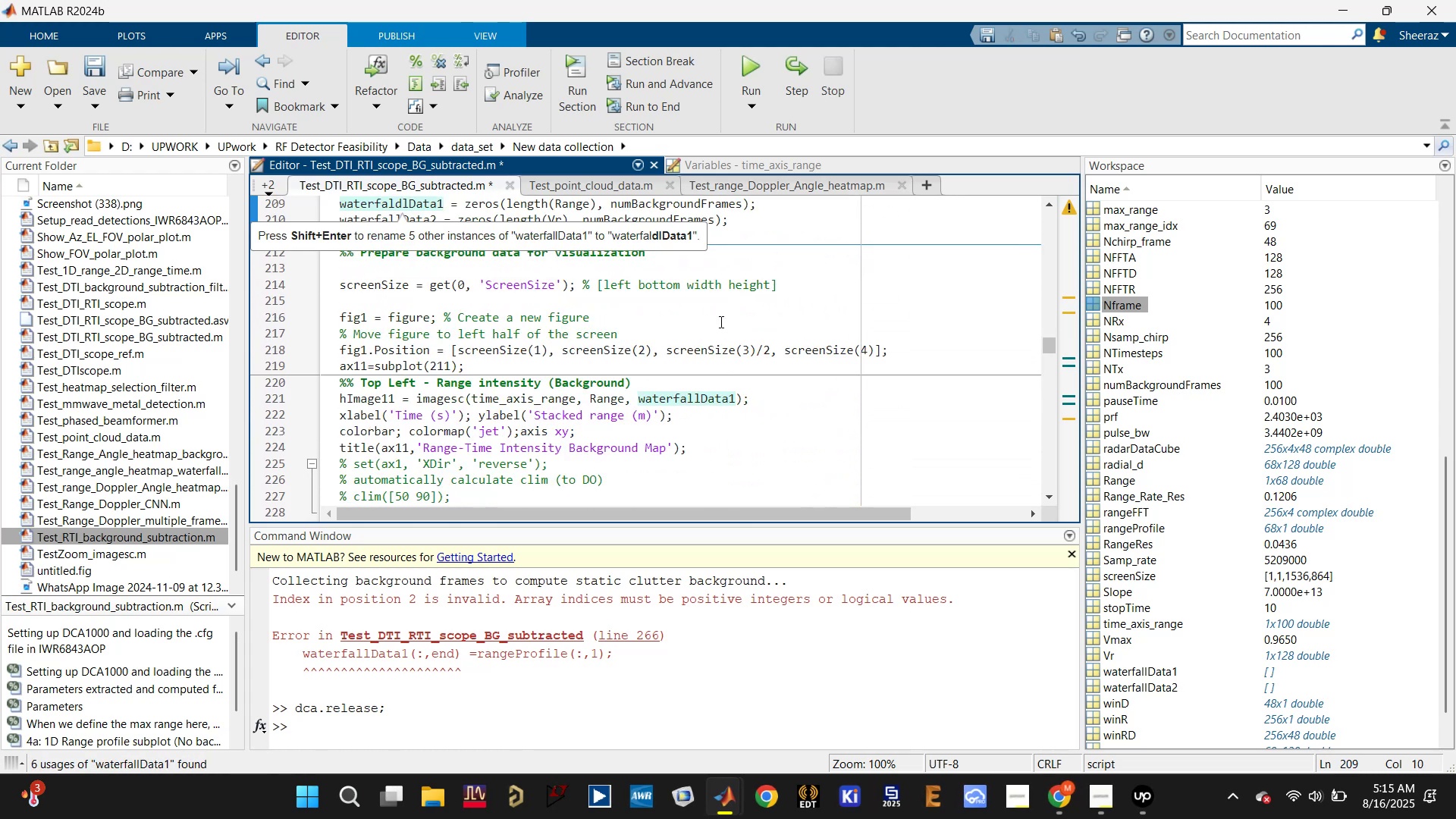 
key(Control+S)
 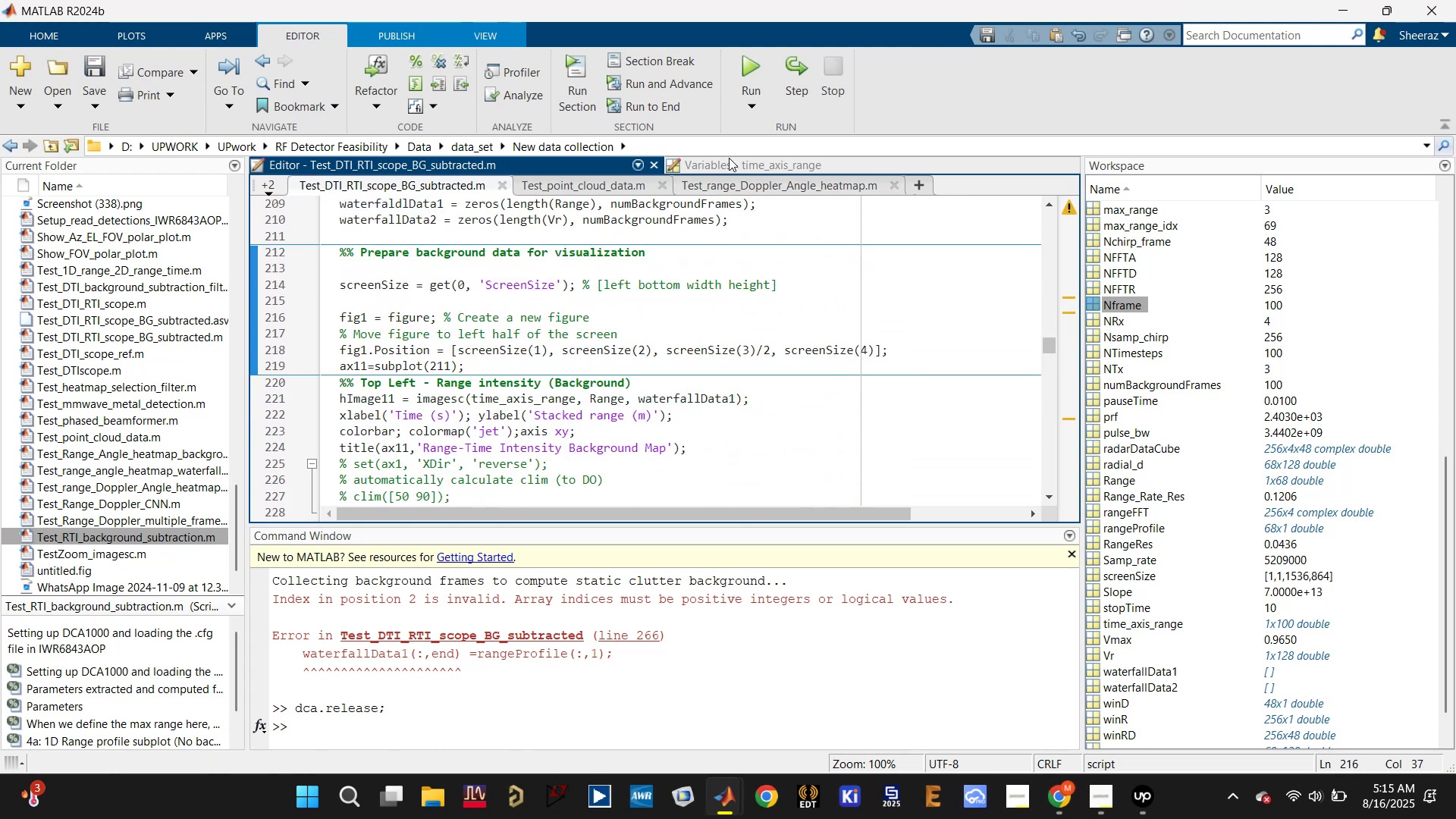 
key(Control+ControlLeft)
 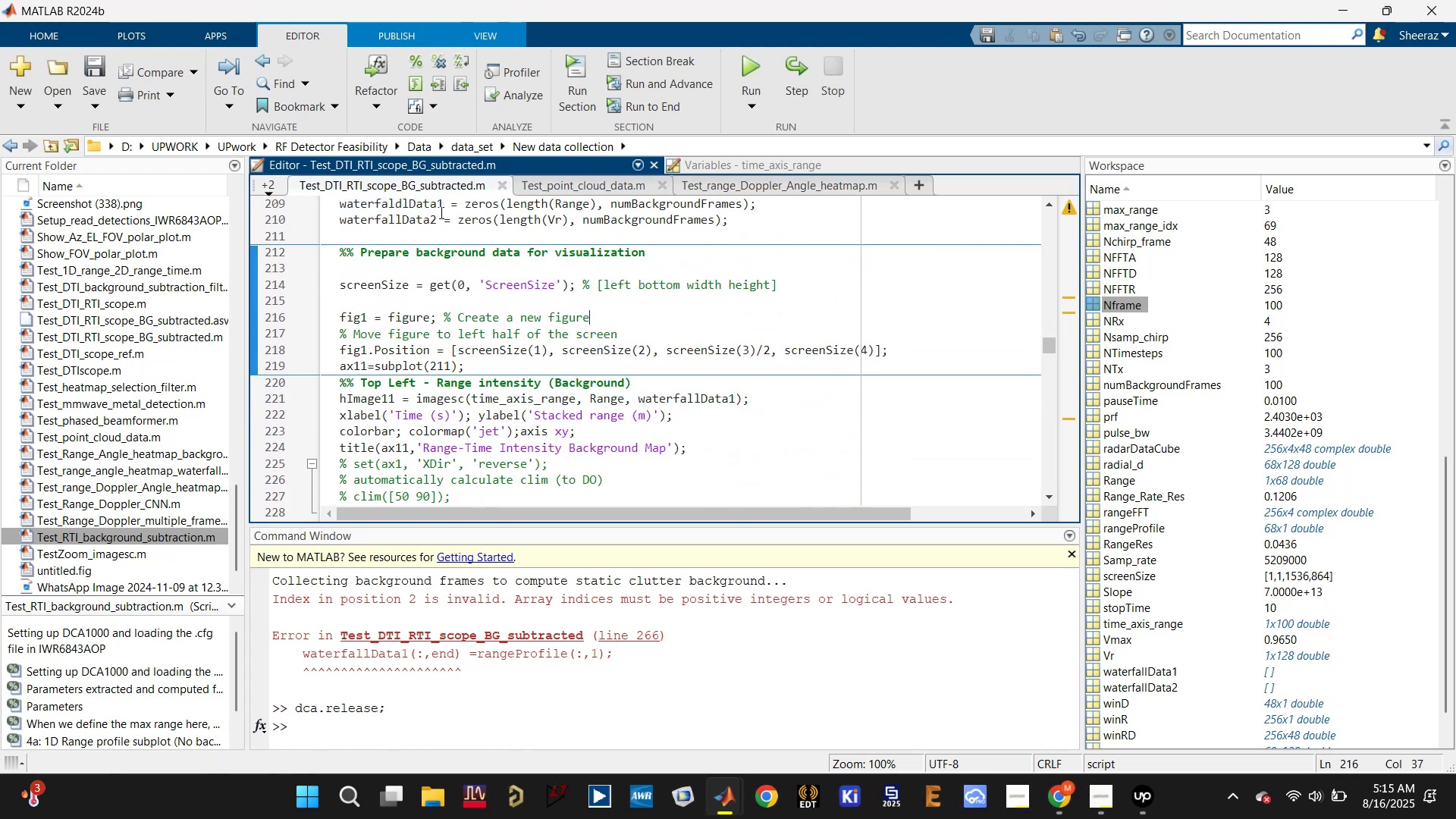 
left_click([426, 204])
 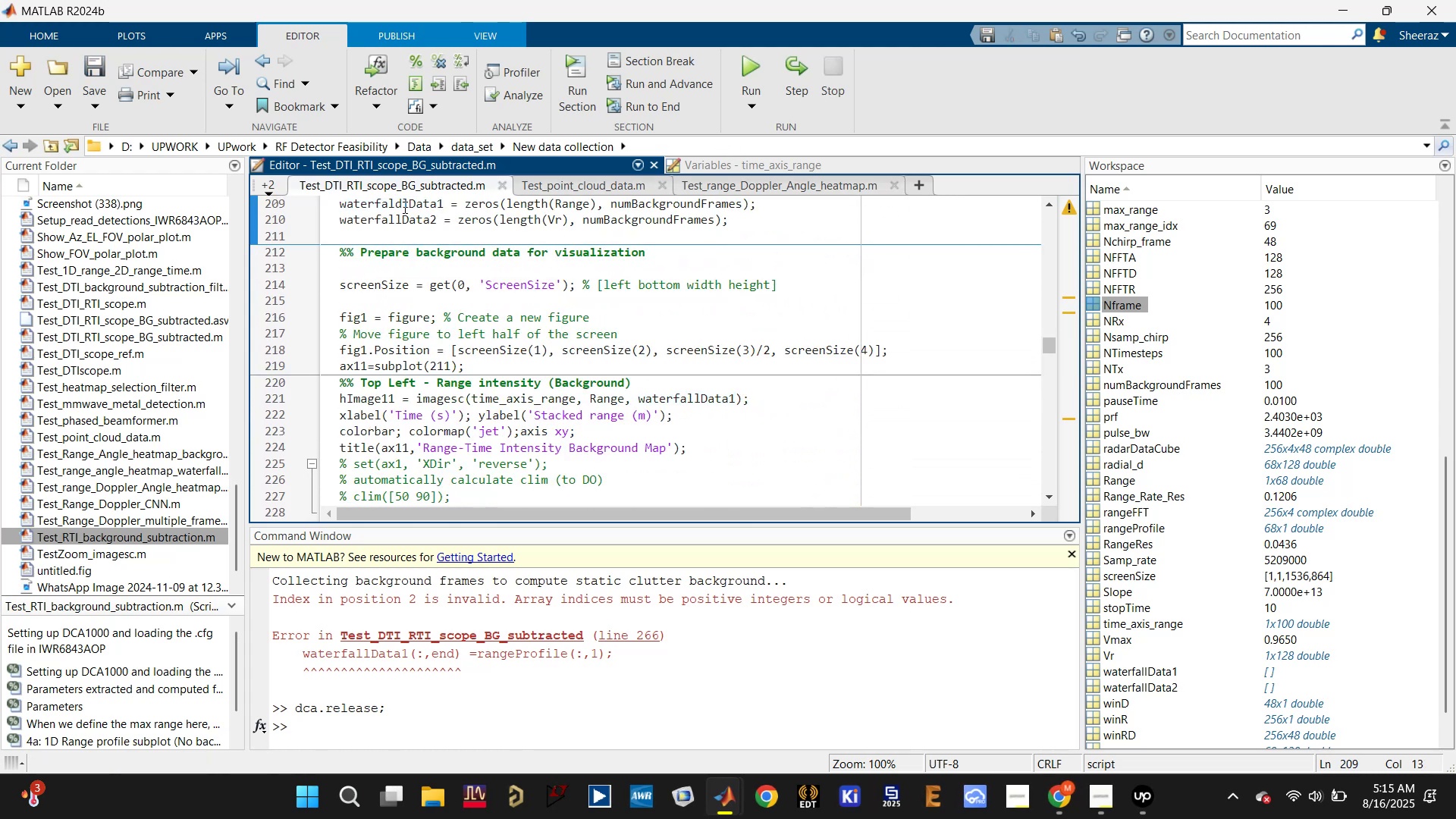 
left_click([400, 204])
 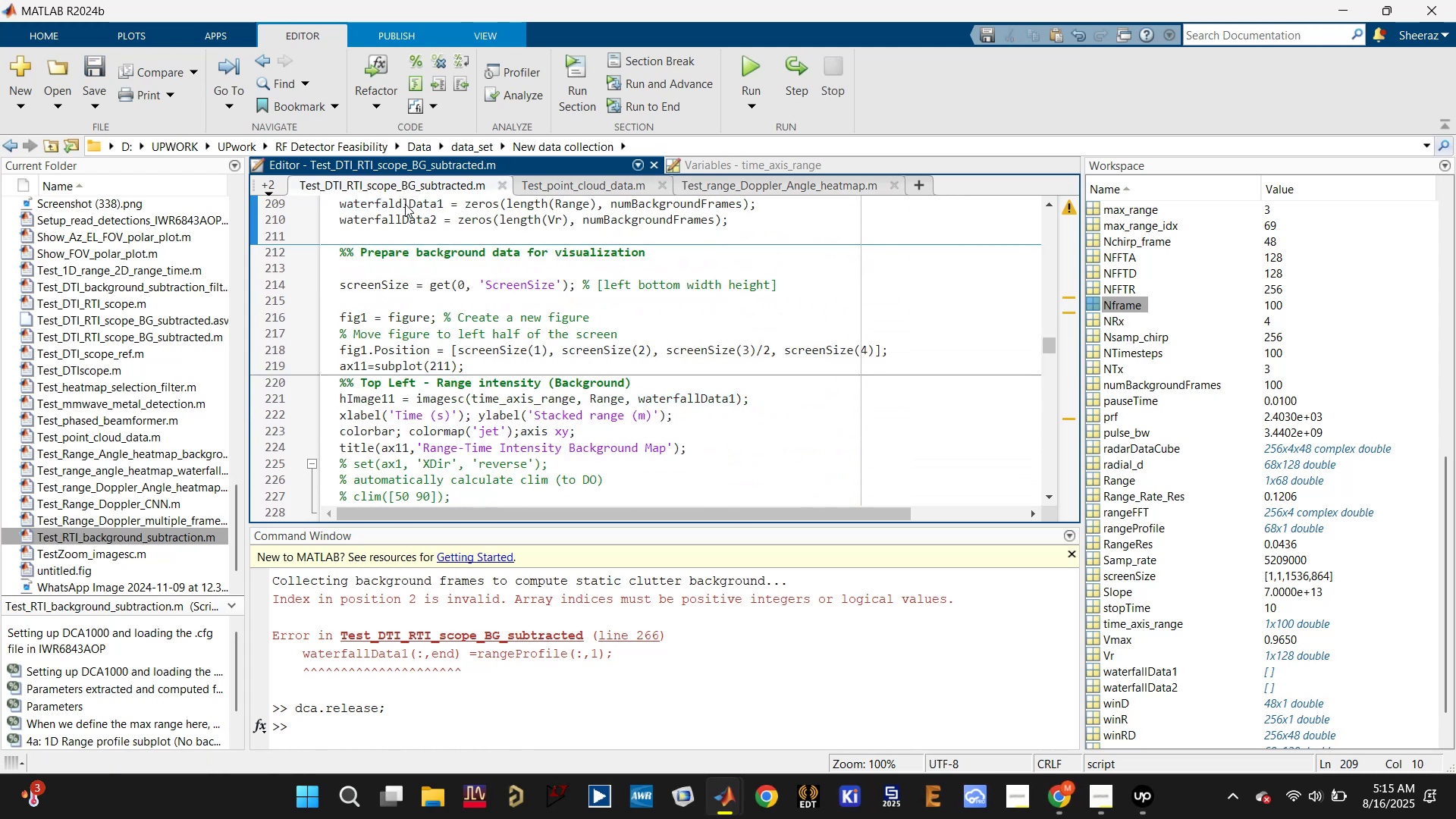 
key(Backspace)
 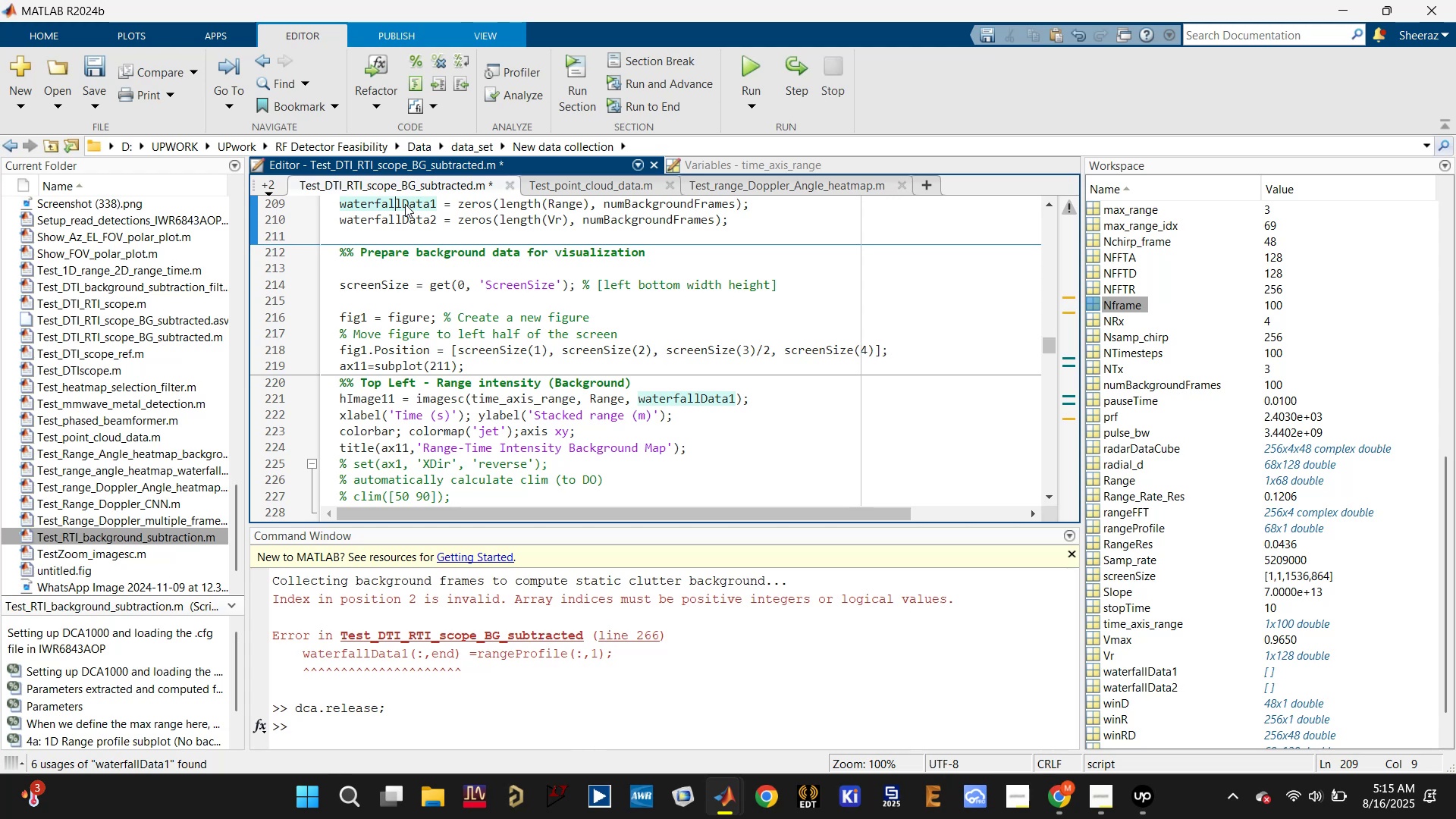 
key(L)
 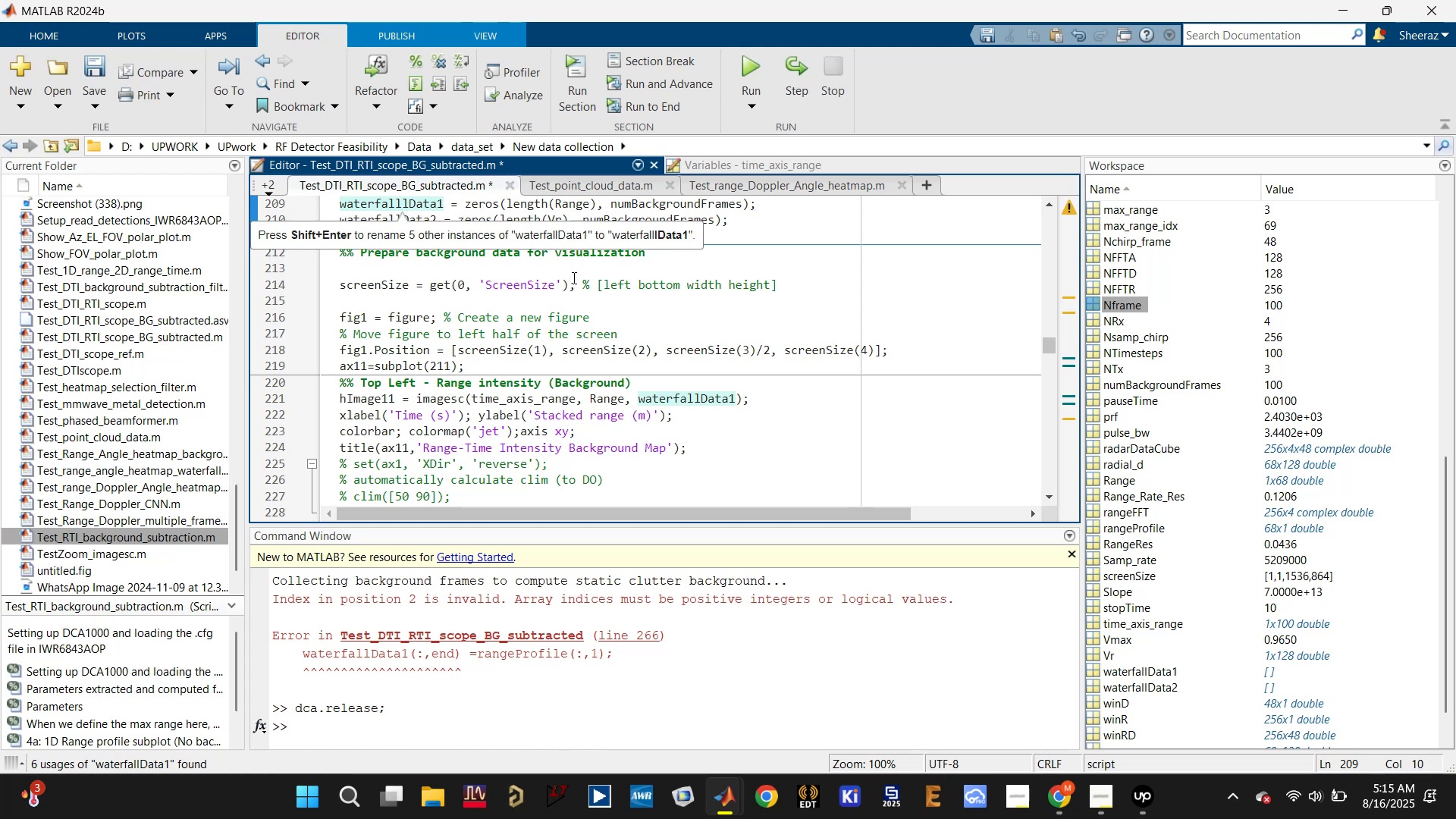 
key(Backspace)
 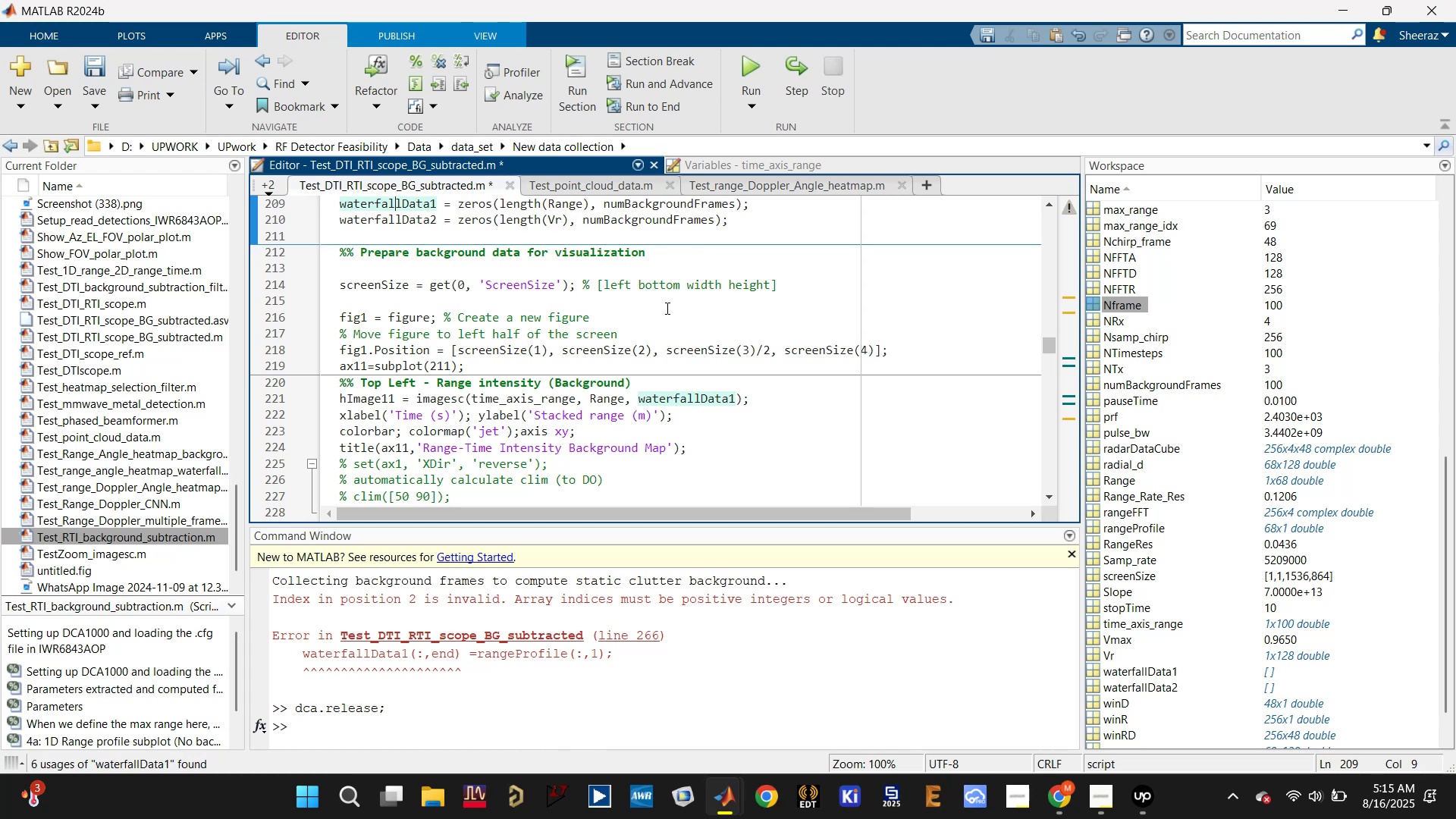 
left_click([694, 322])
 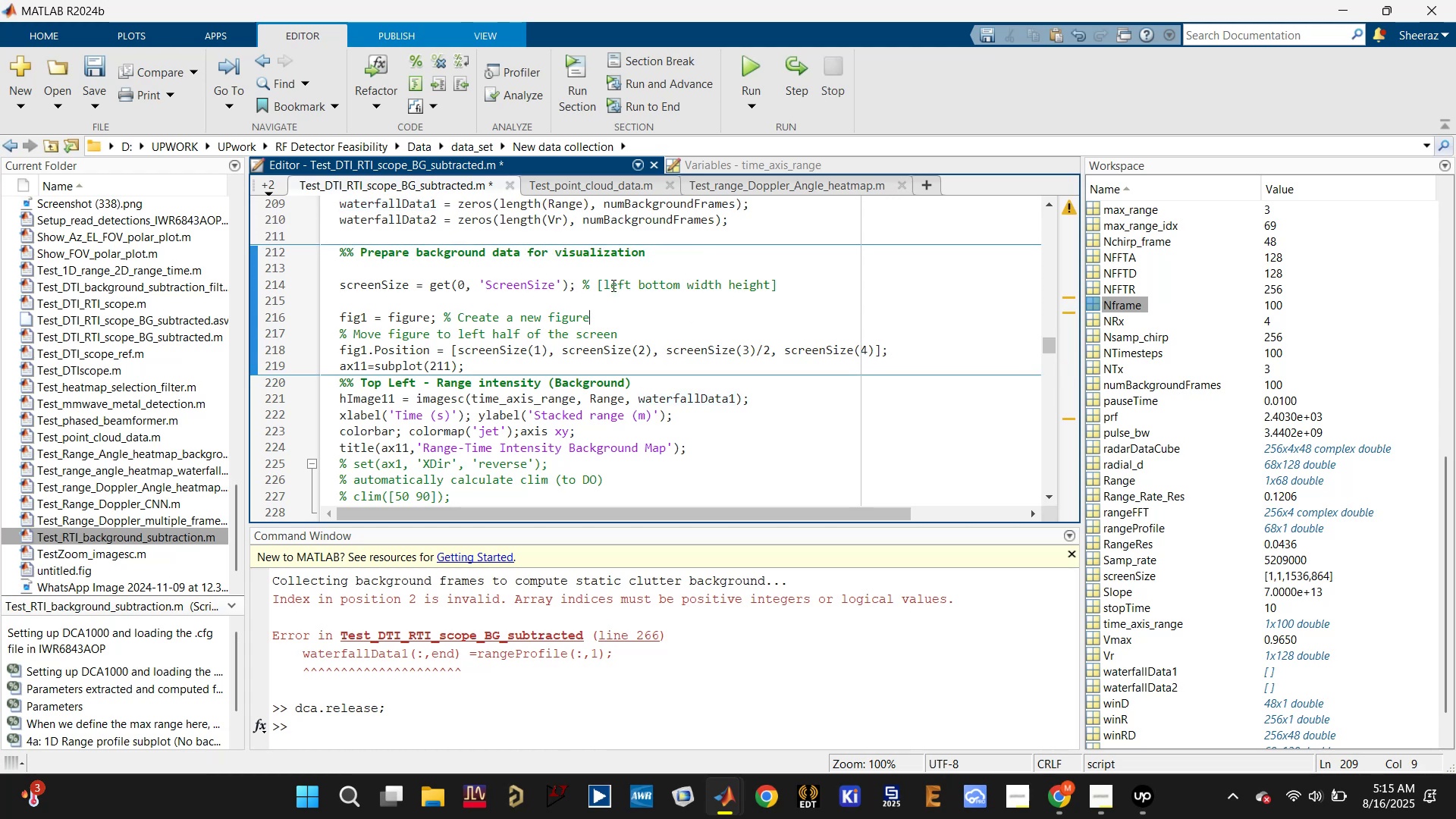 
key(Control+S)
 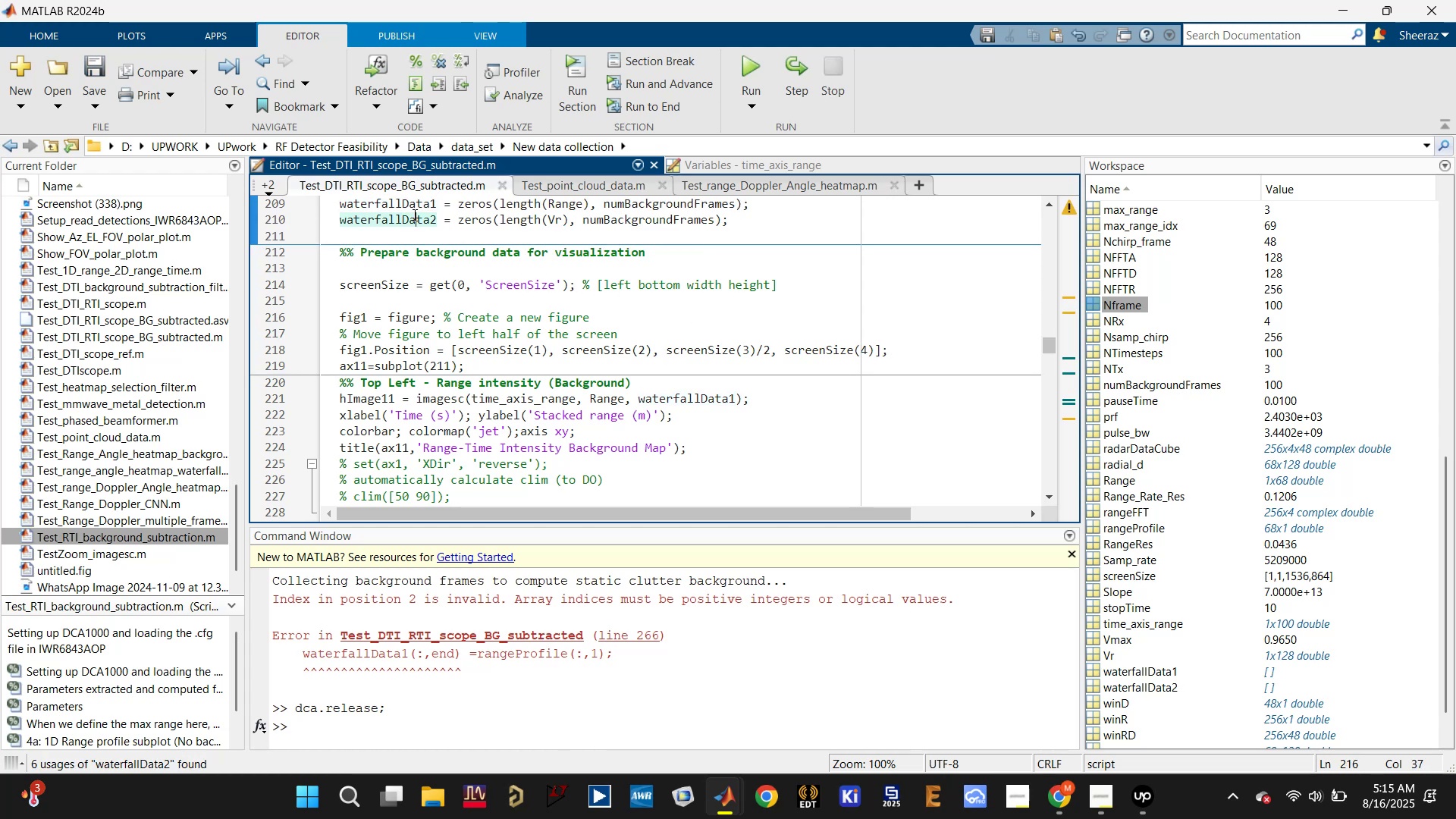 
double_click([419, 204])
 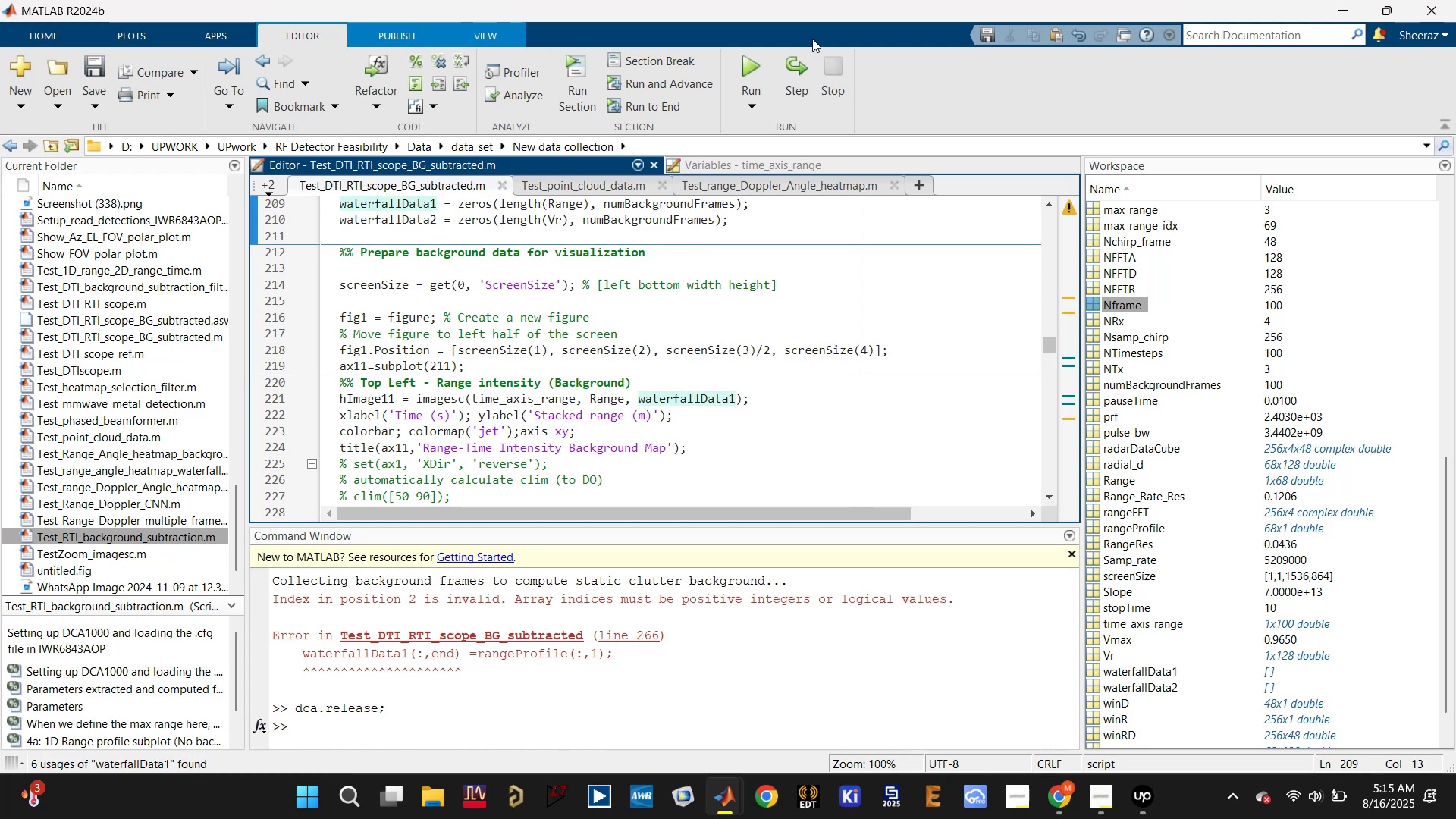 
left_click([758, 64])
 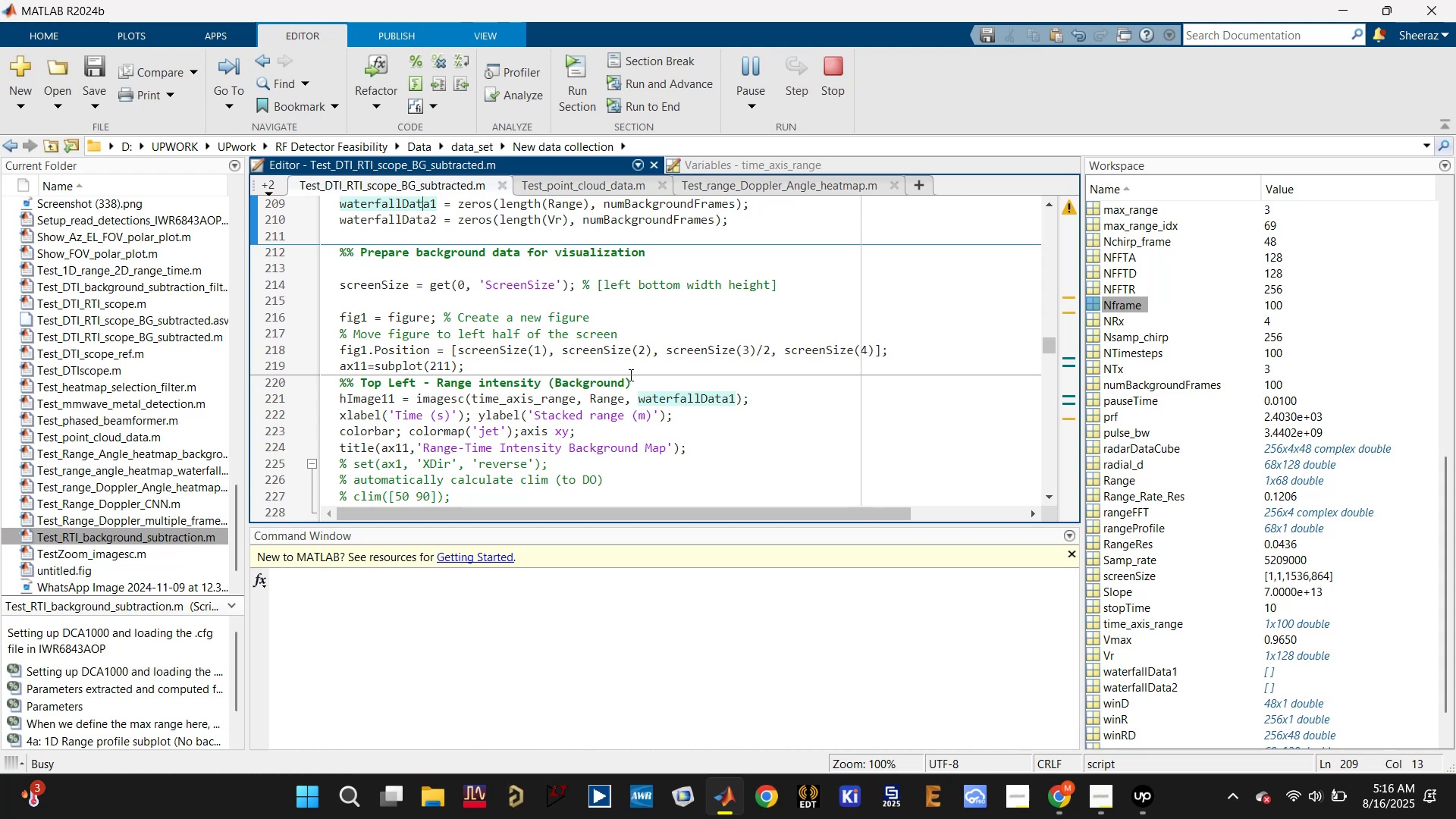 
wait(16.21)
 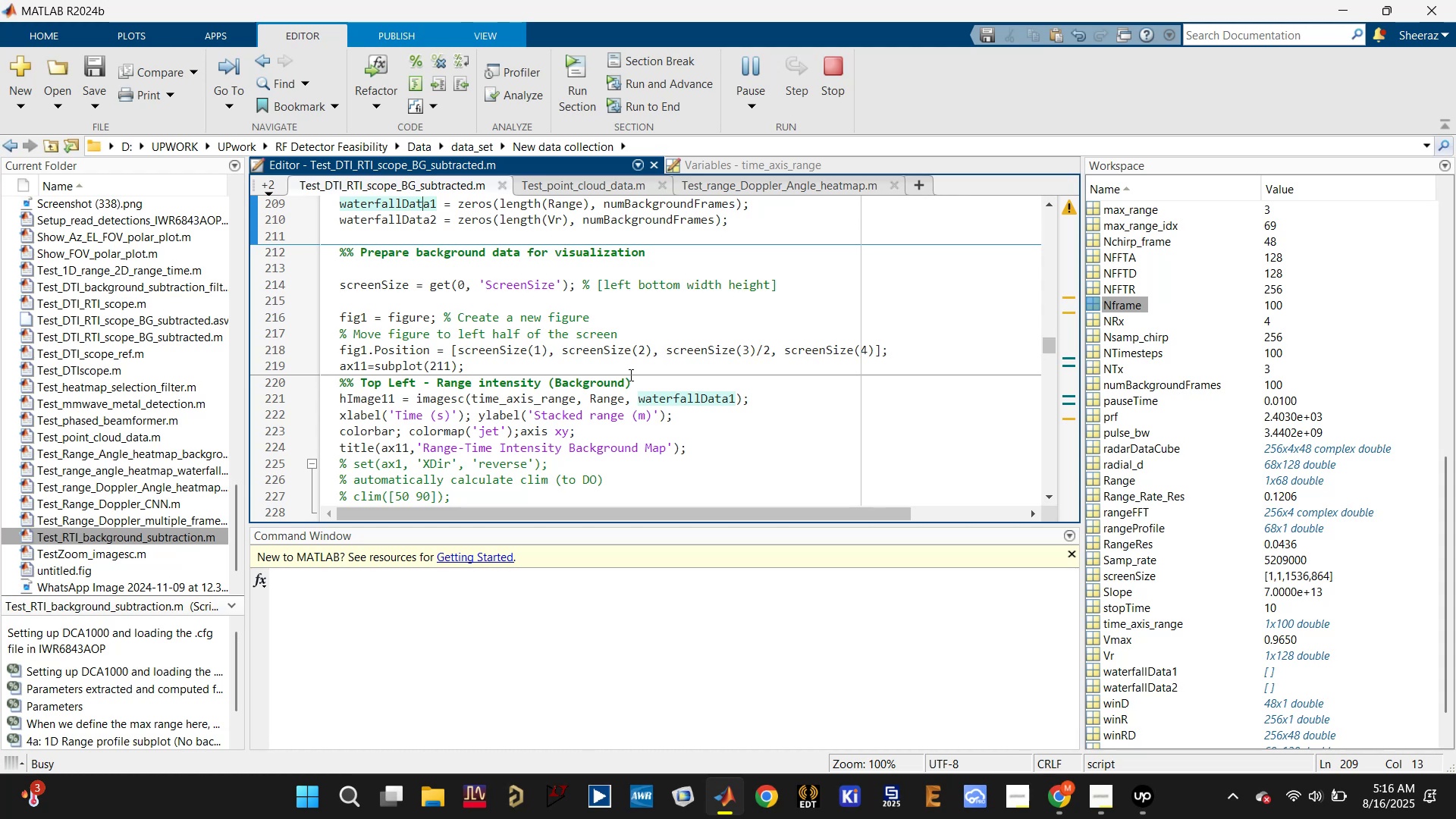 
mouse_move([775, 493])
 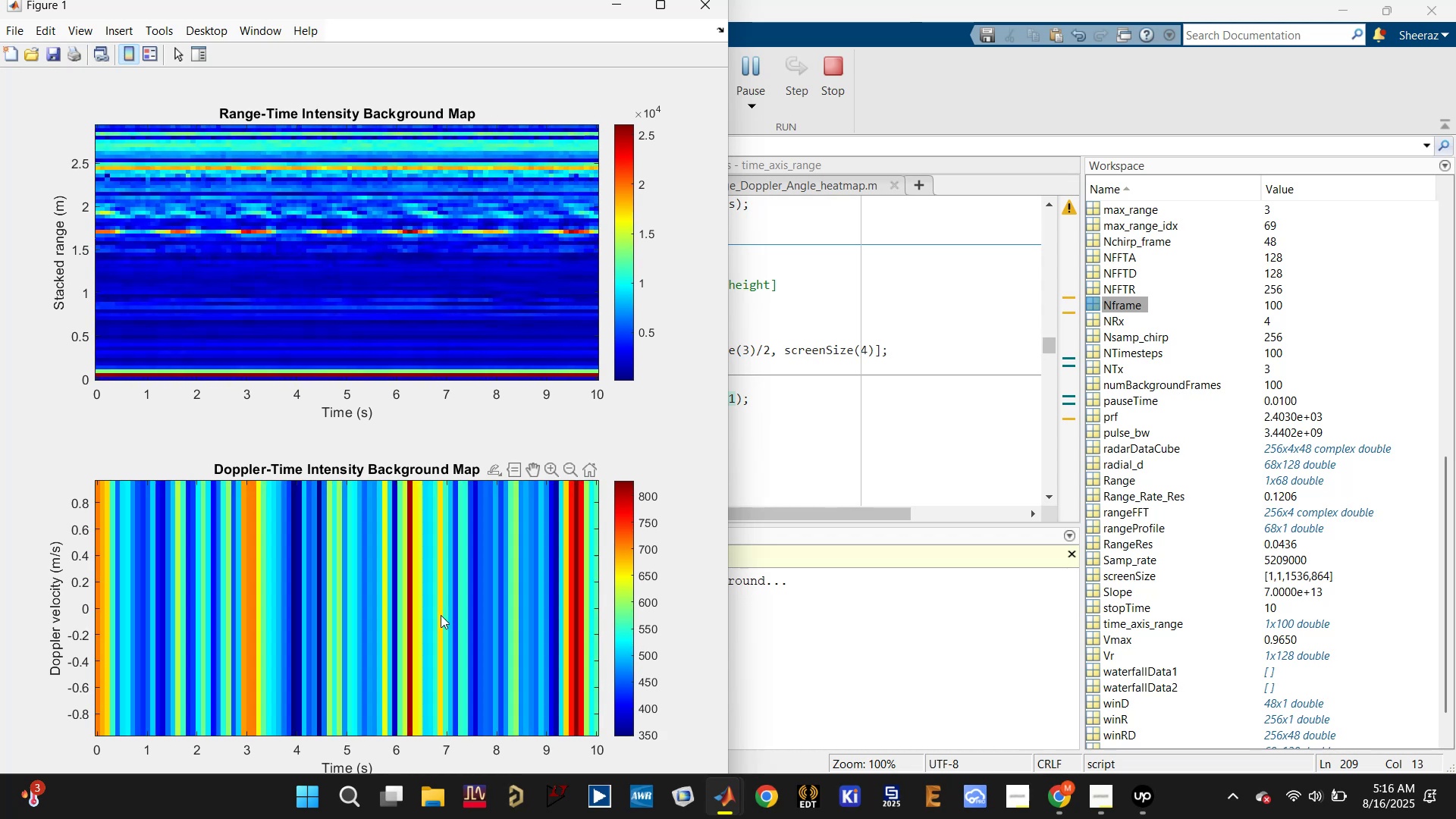 
wait(12.6)
 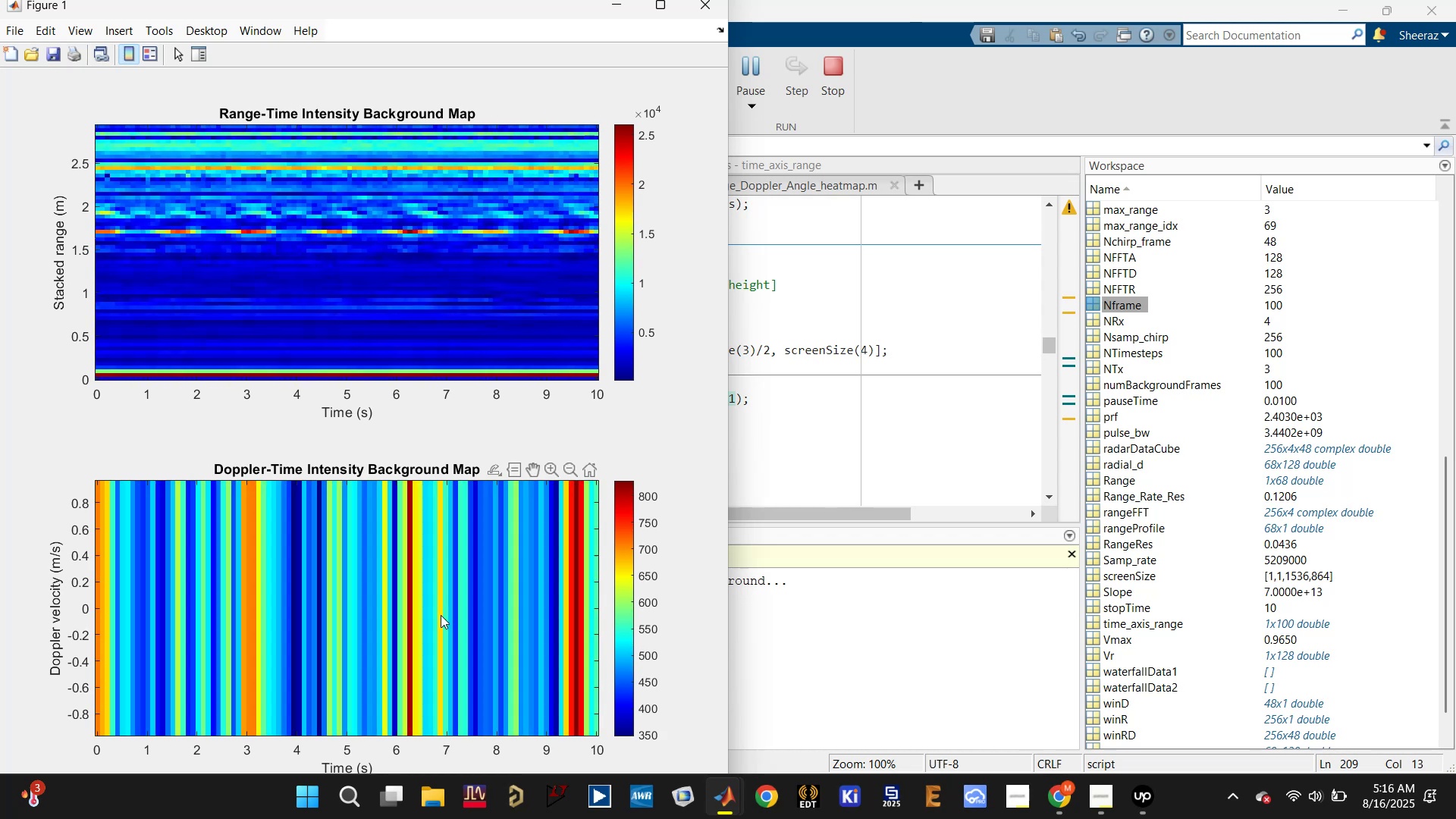 
left_click([817, 456])
 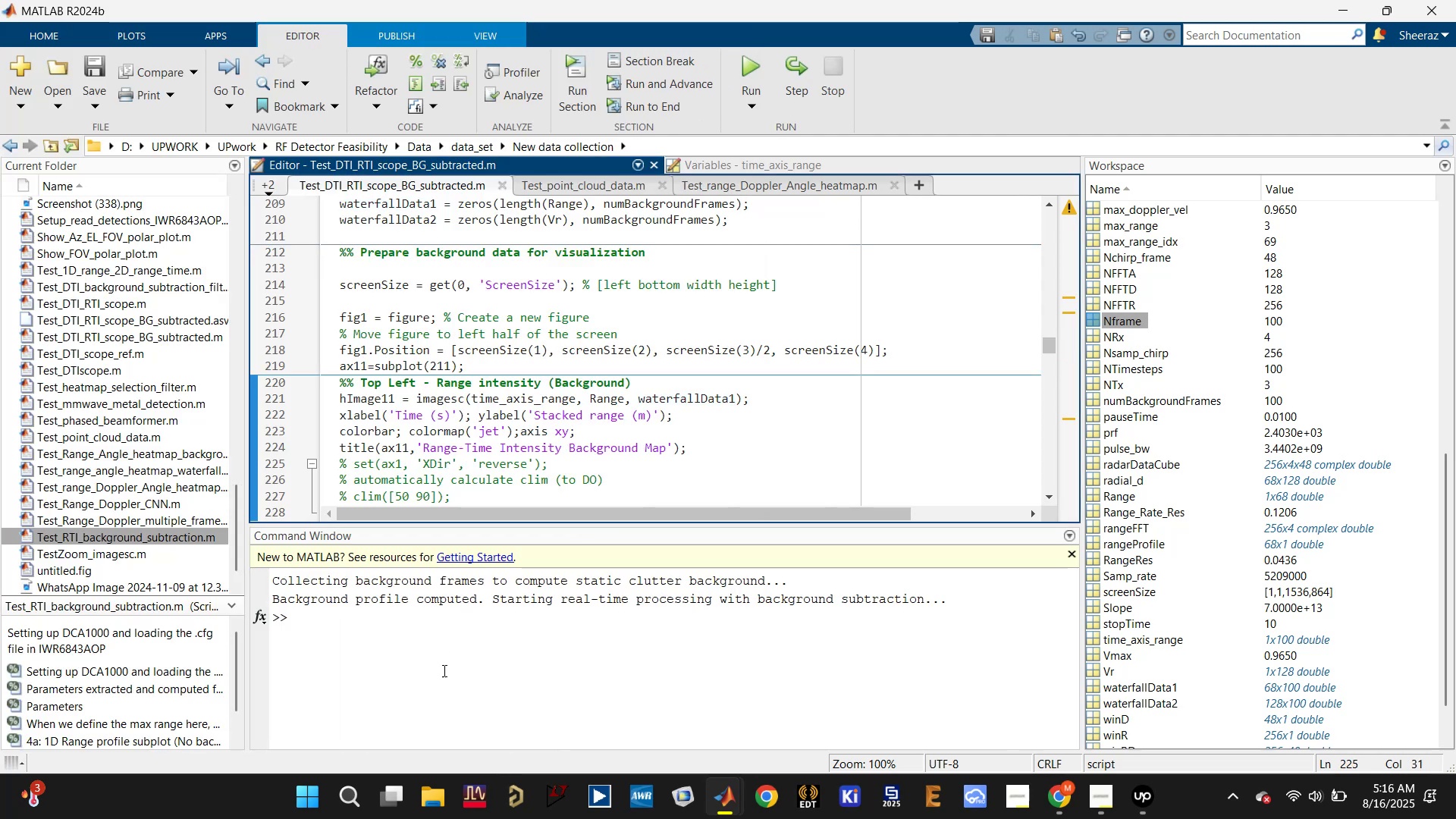 
left_click([452, 638])
 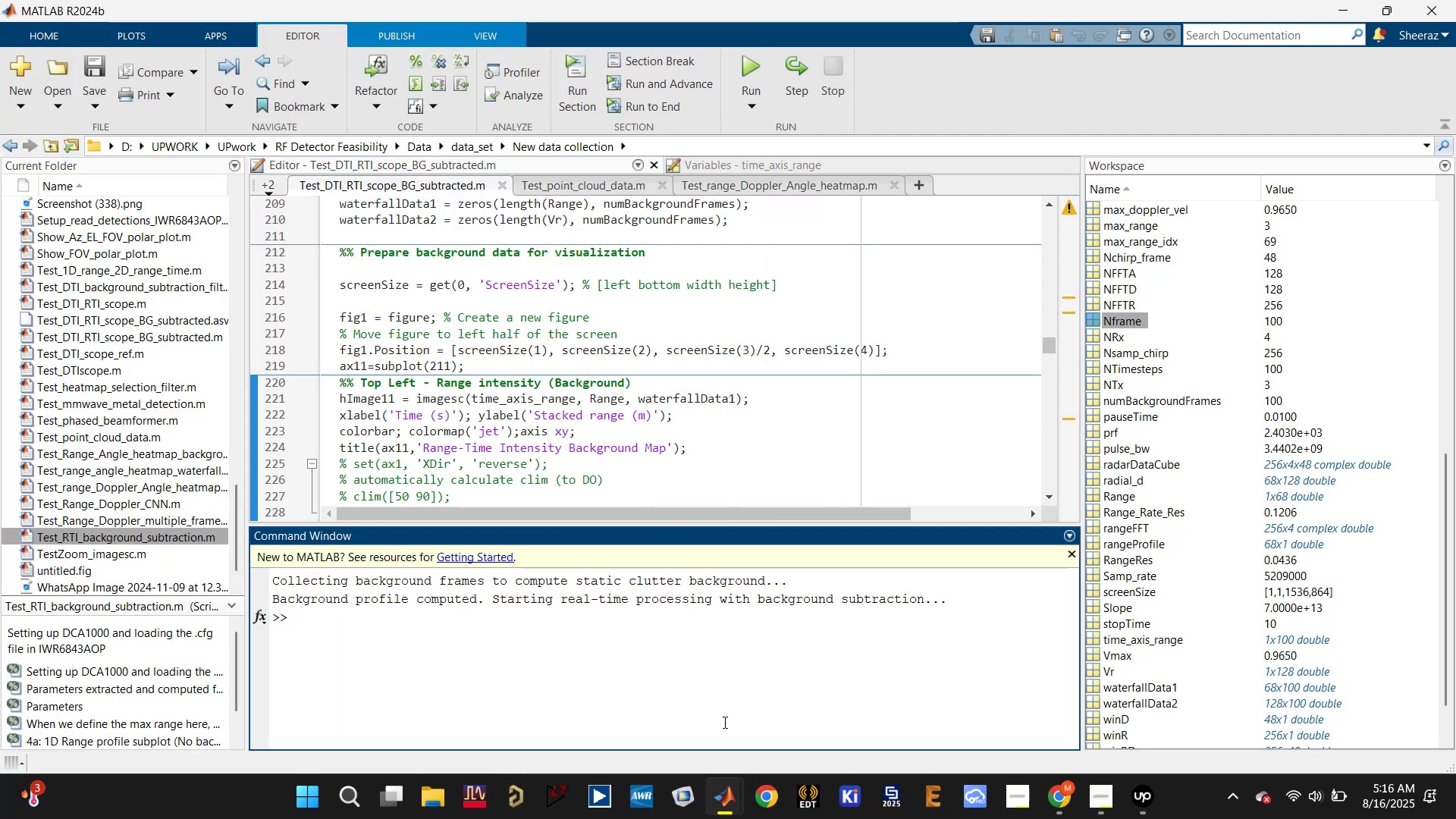 
left_click([818, 705])
 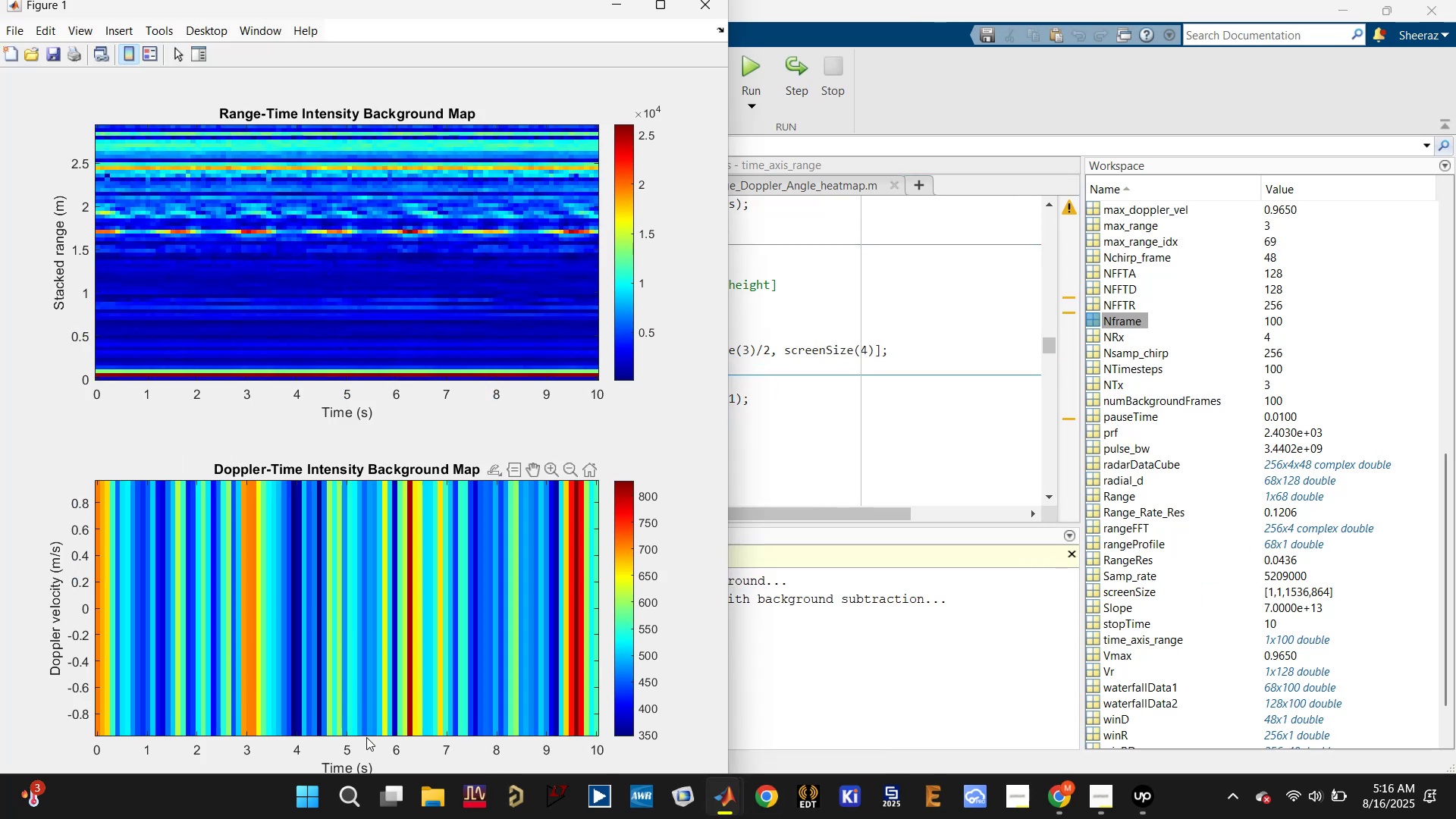 
left_click([837, 402])
 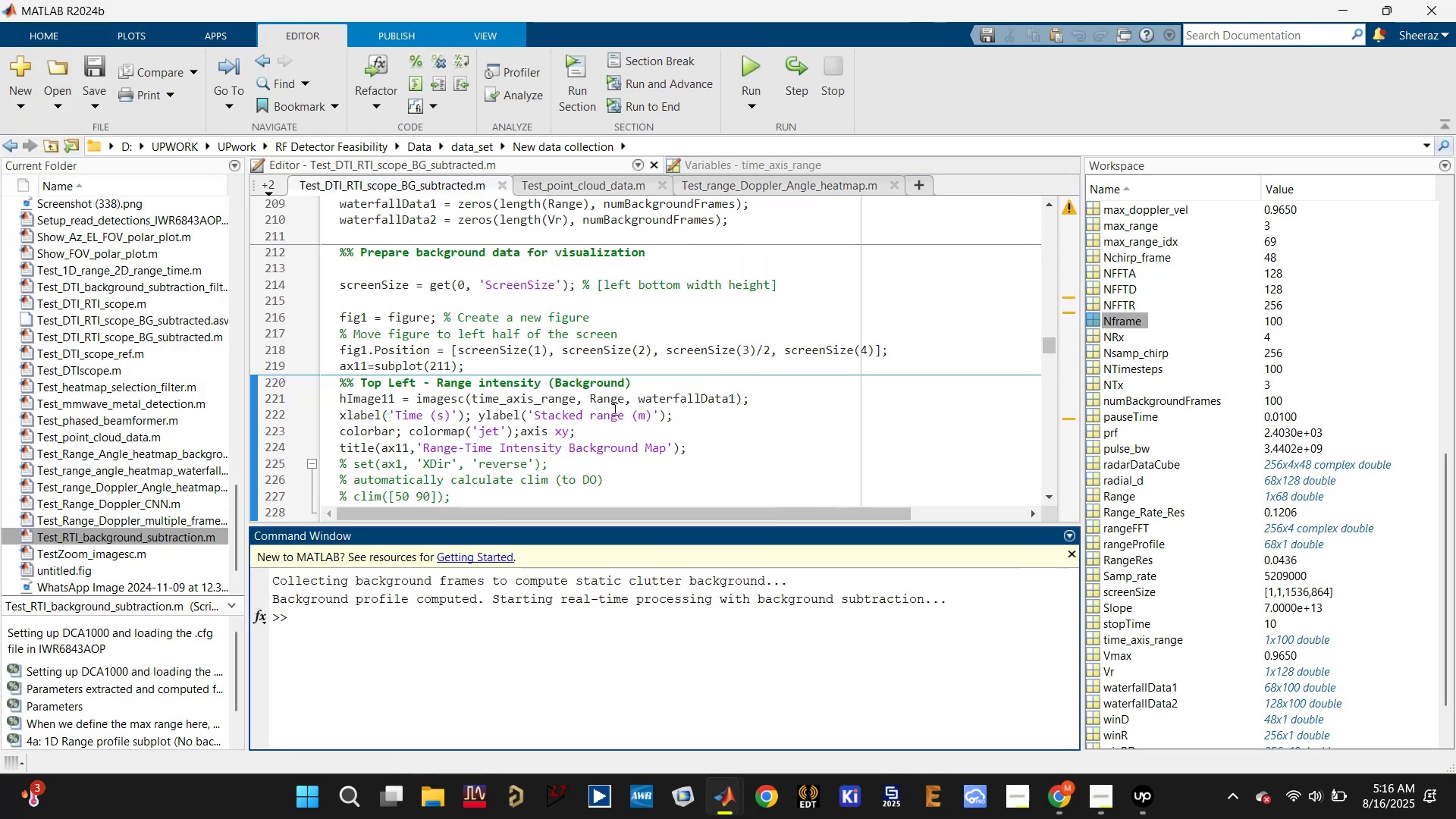 
left_click([608, 391])
 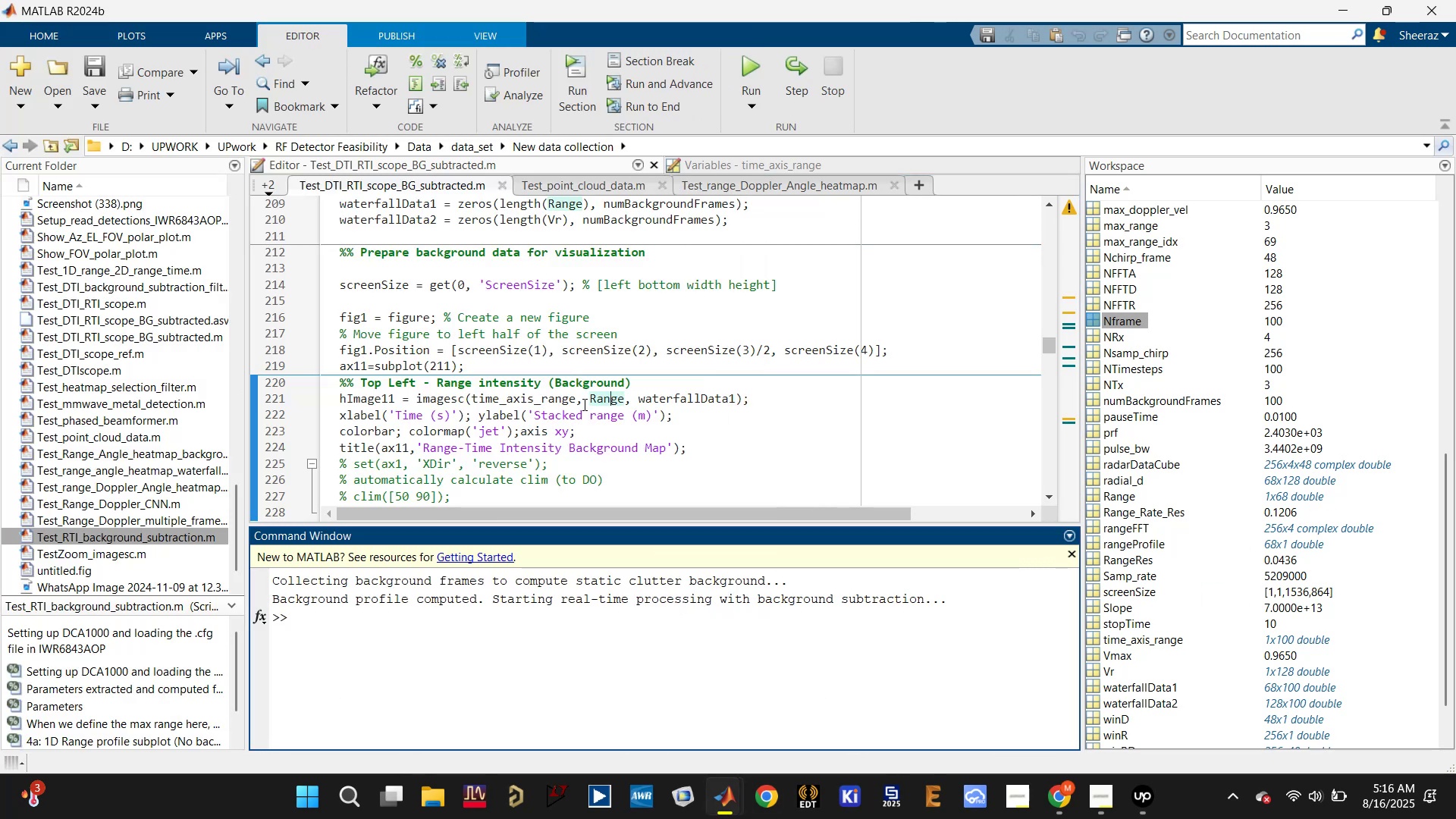 
left_click([556, 398])
 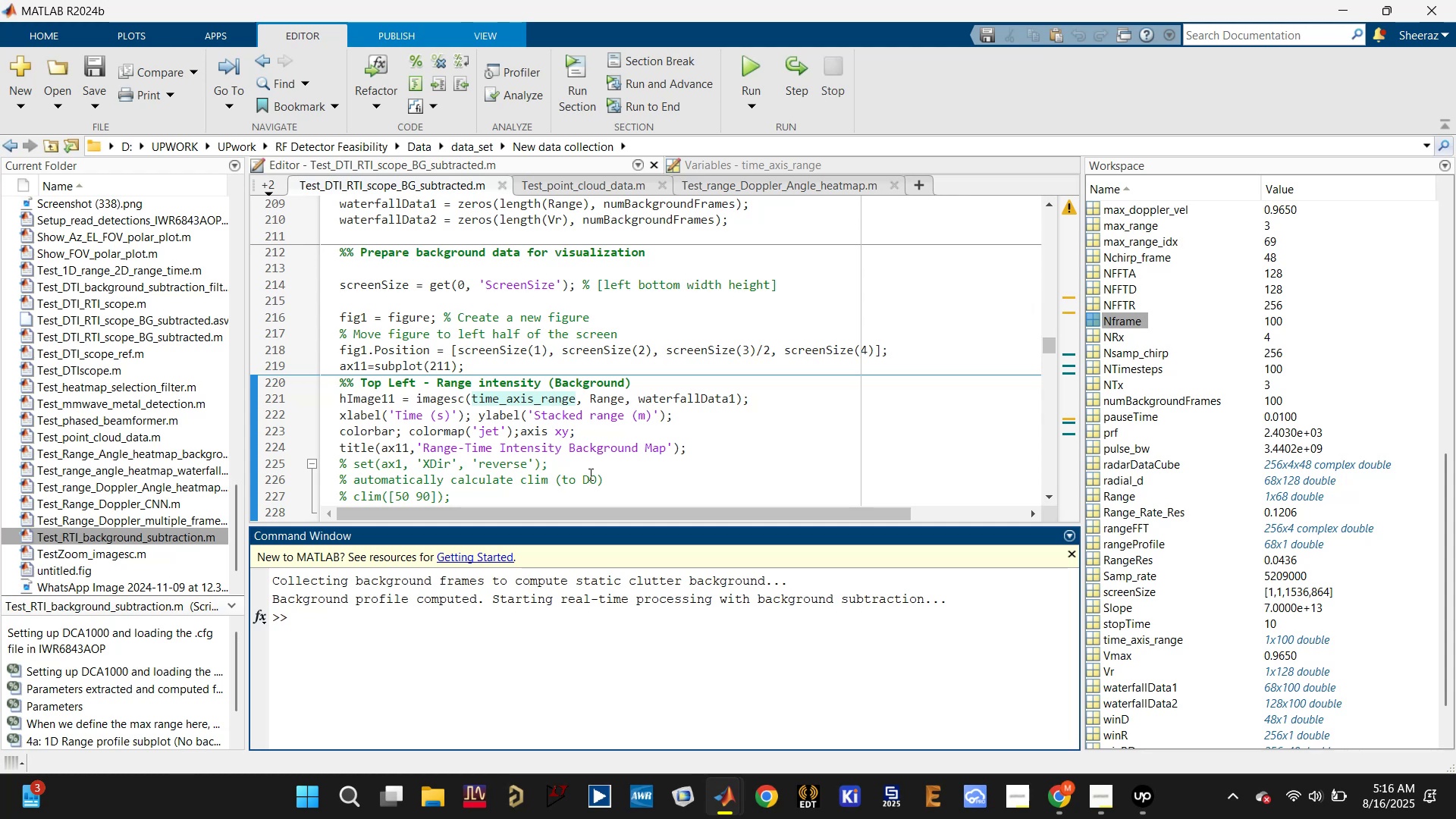 
scroll: coordinate [606, 432], scroll_direction: down, amount: 3.0
 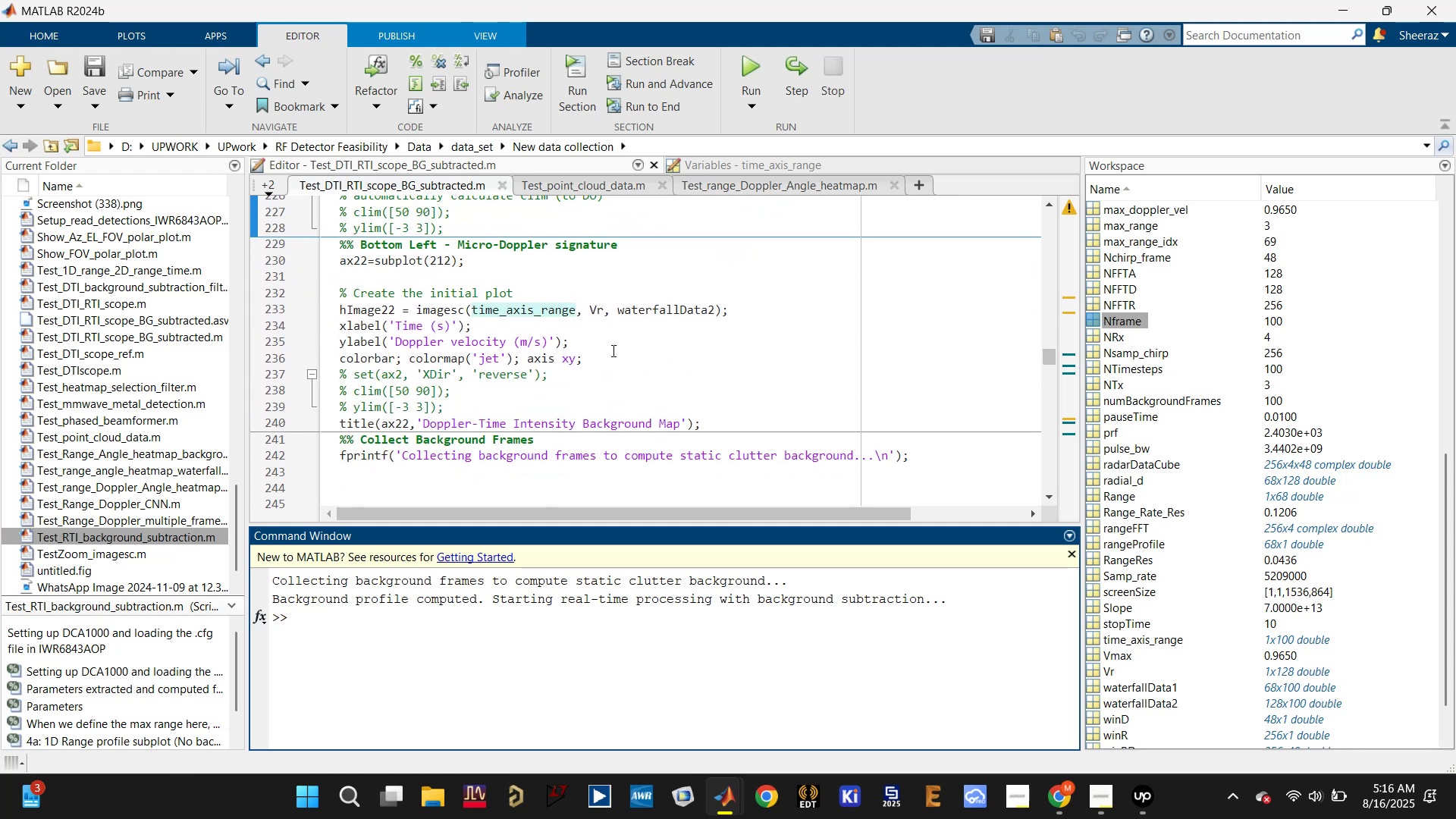 
left_click([606, 312])
 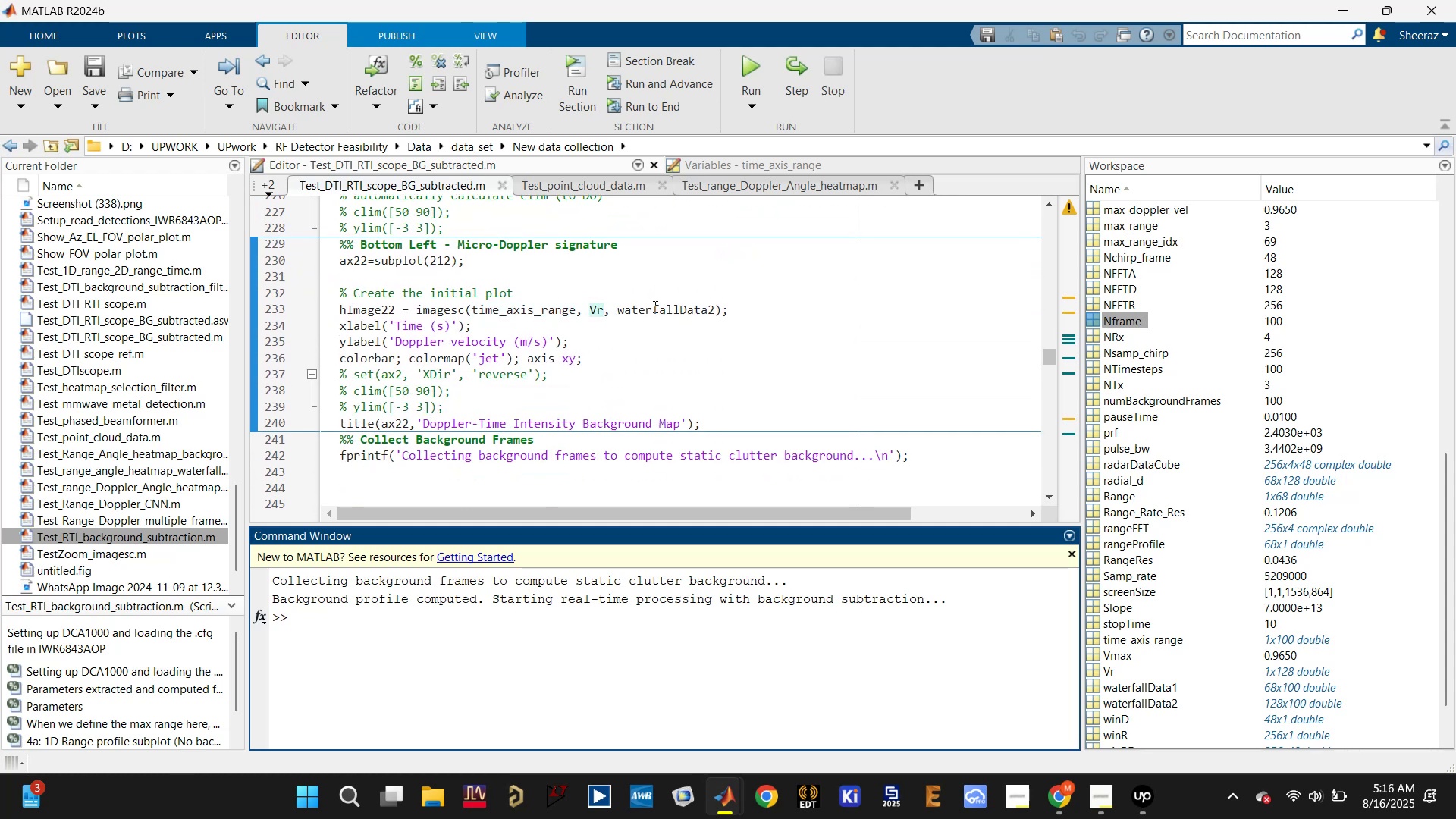 
left_click([654, 313])
 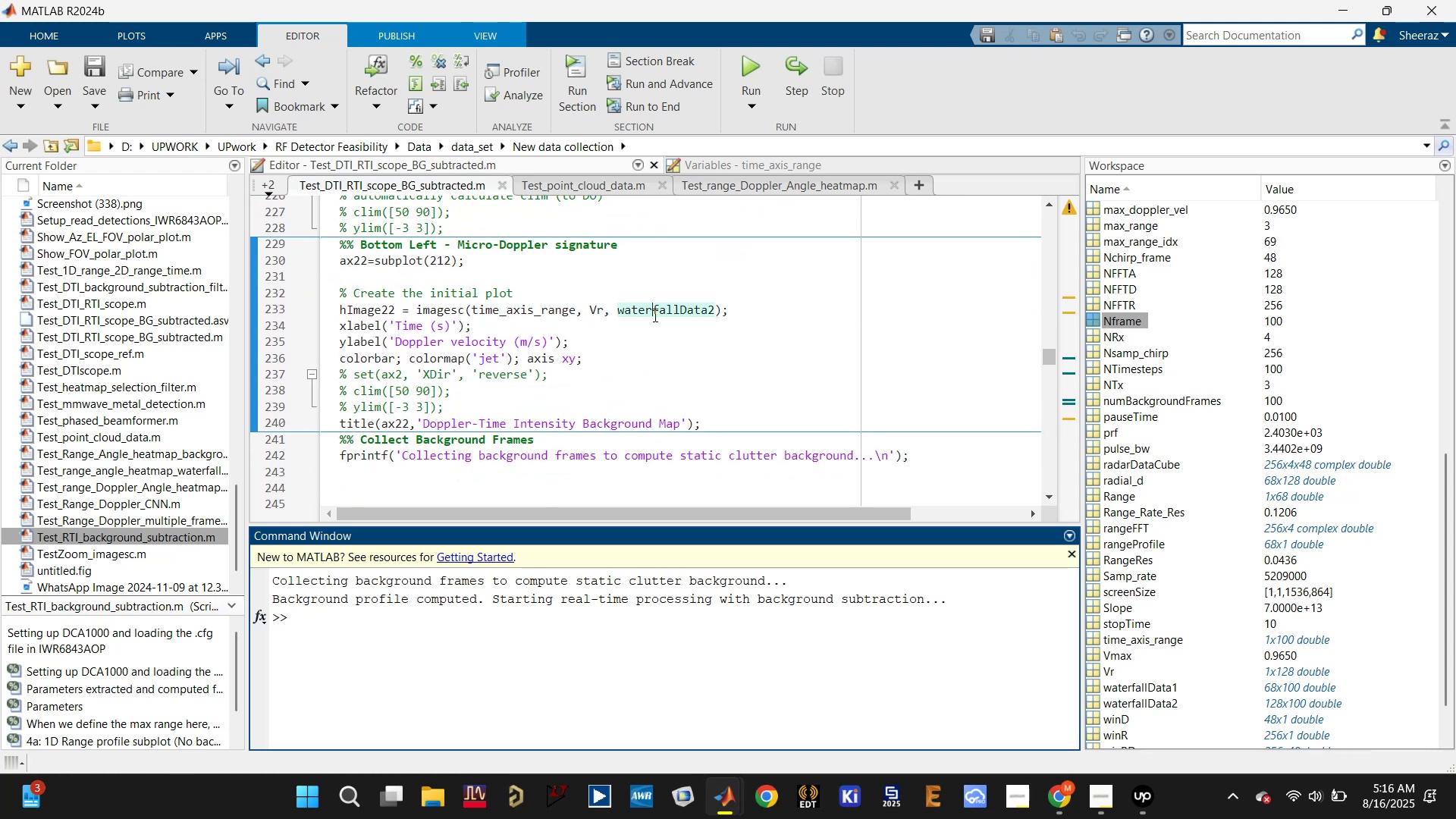 
scroll: coordinate [652, 324], scroll_direction: up, amount: 2.0
 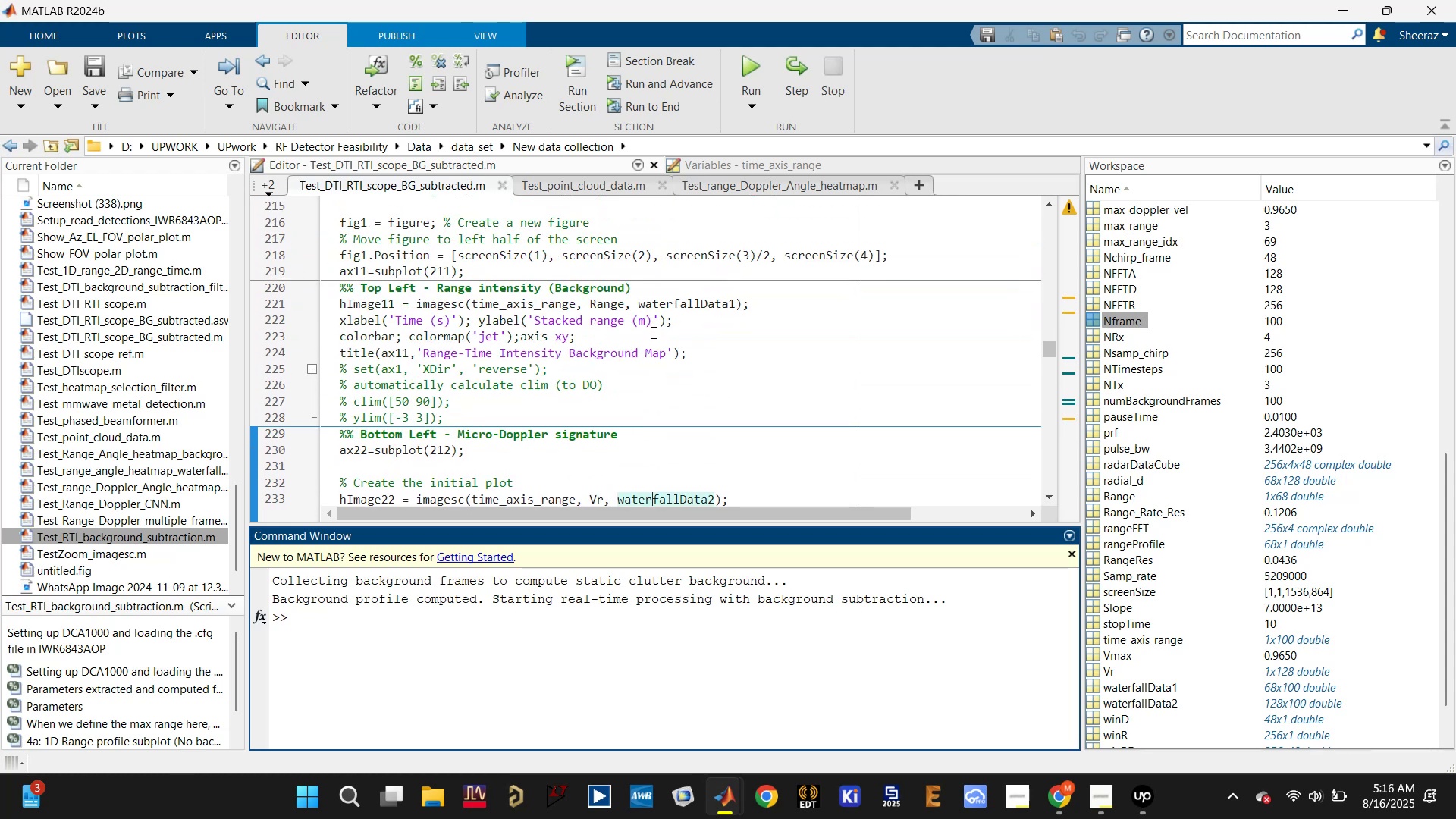 
scroll: coordinate [601, 392], scroll_direction: down, amount: 5.0
 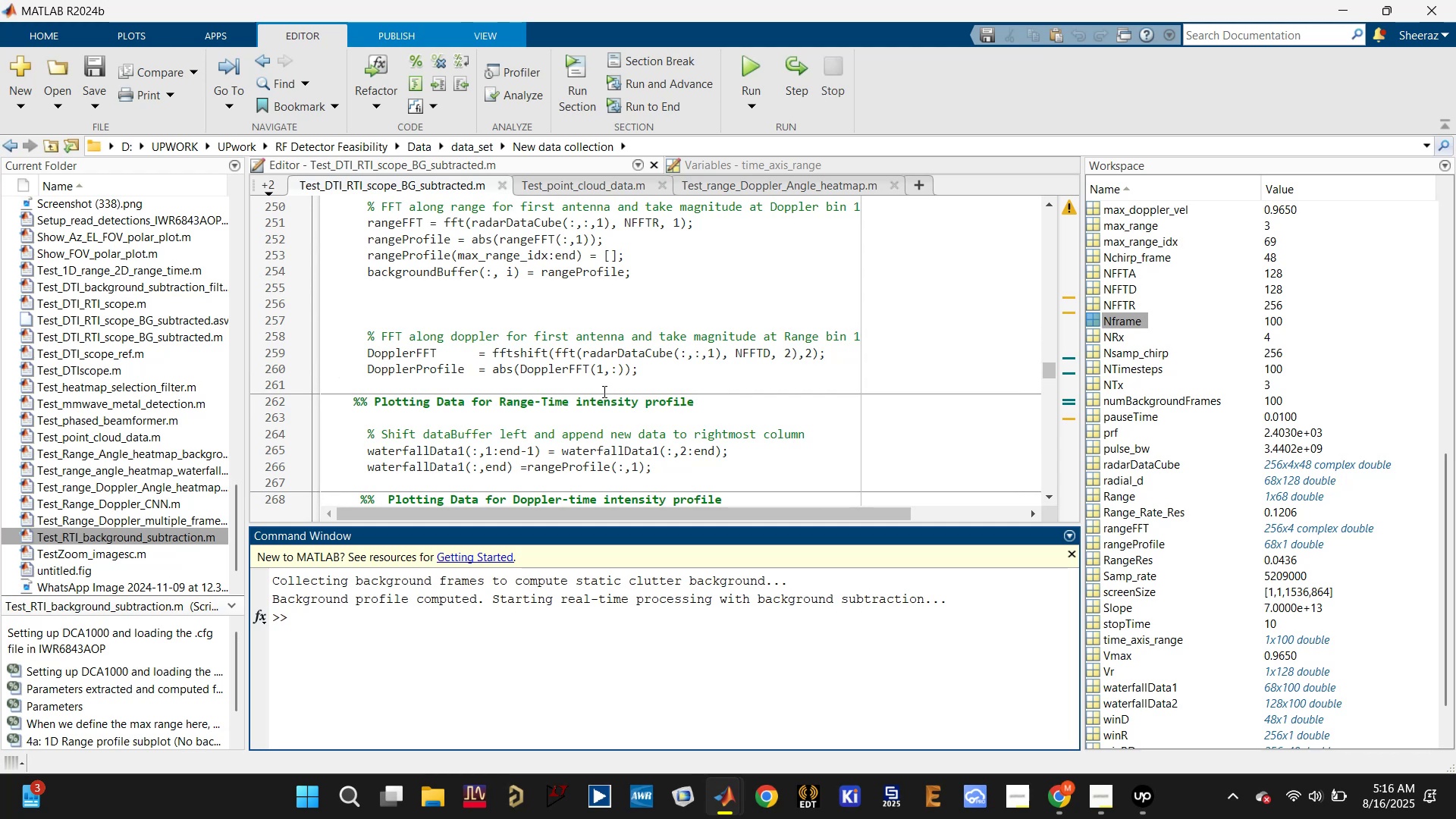 
scroll: coordinate [519, 328], scroll_direction: up, amount: 1.0
 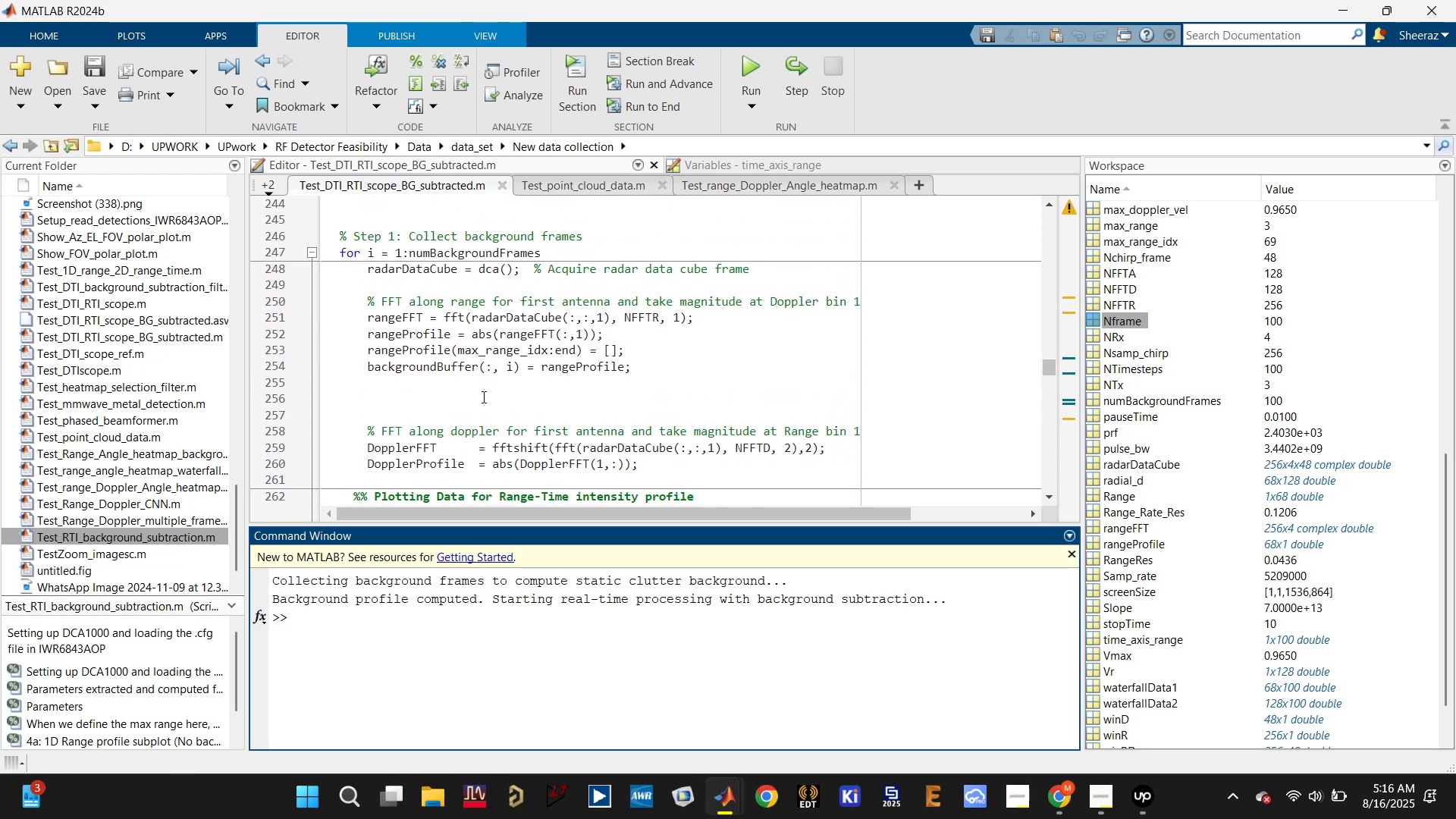 
left_click([481, 404])
 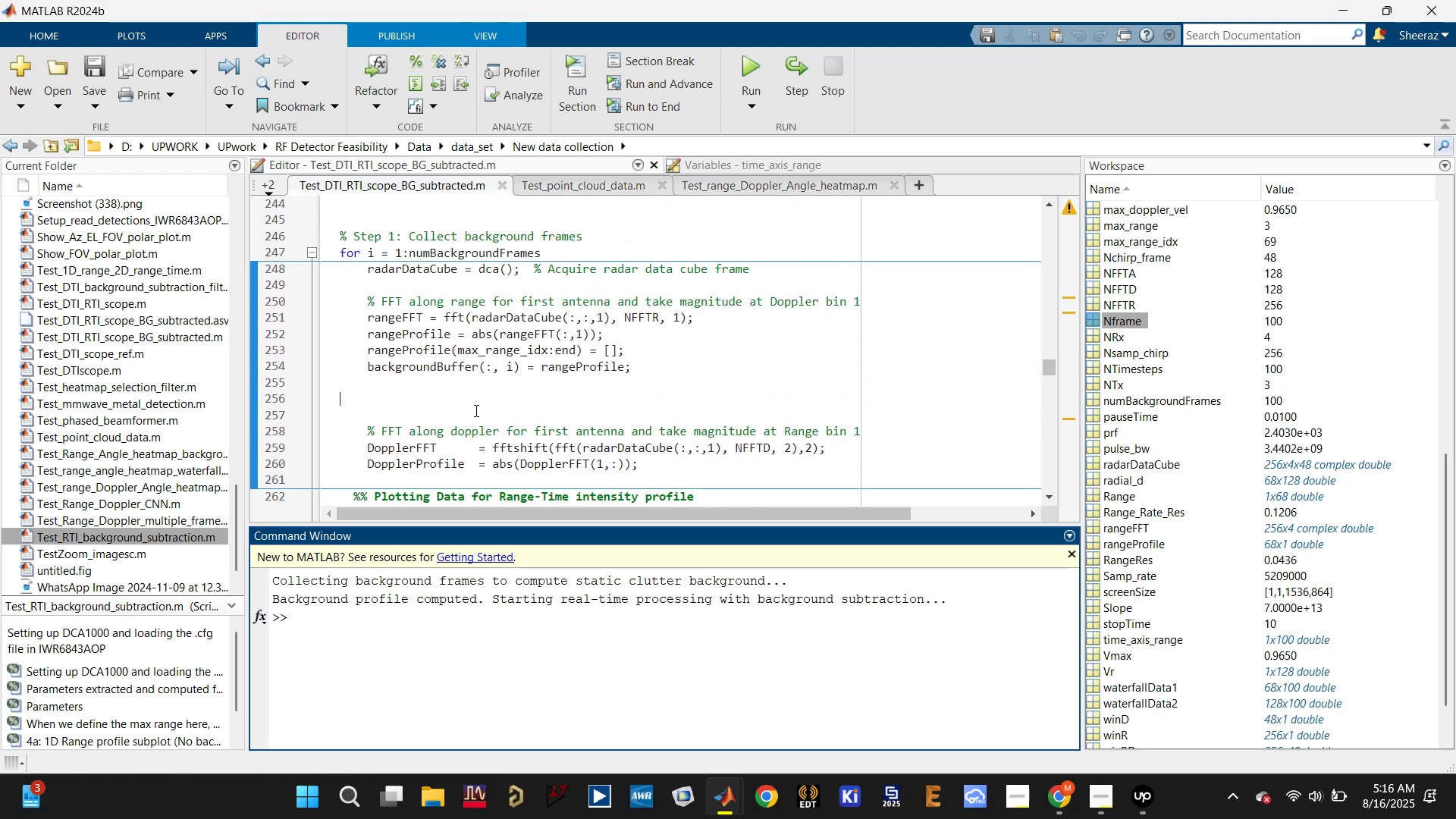 
left_click([475, 410])
 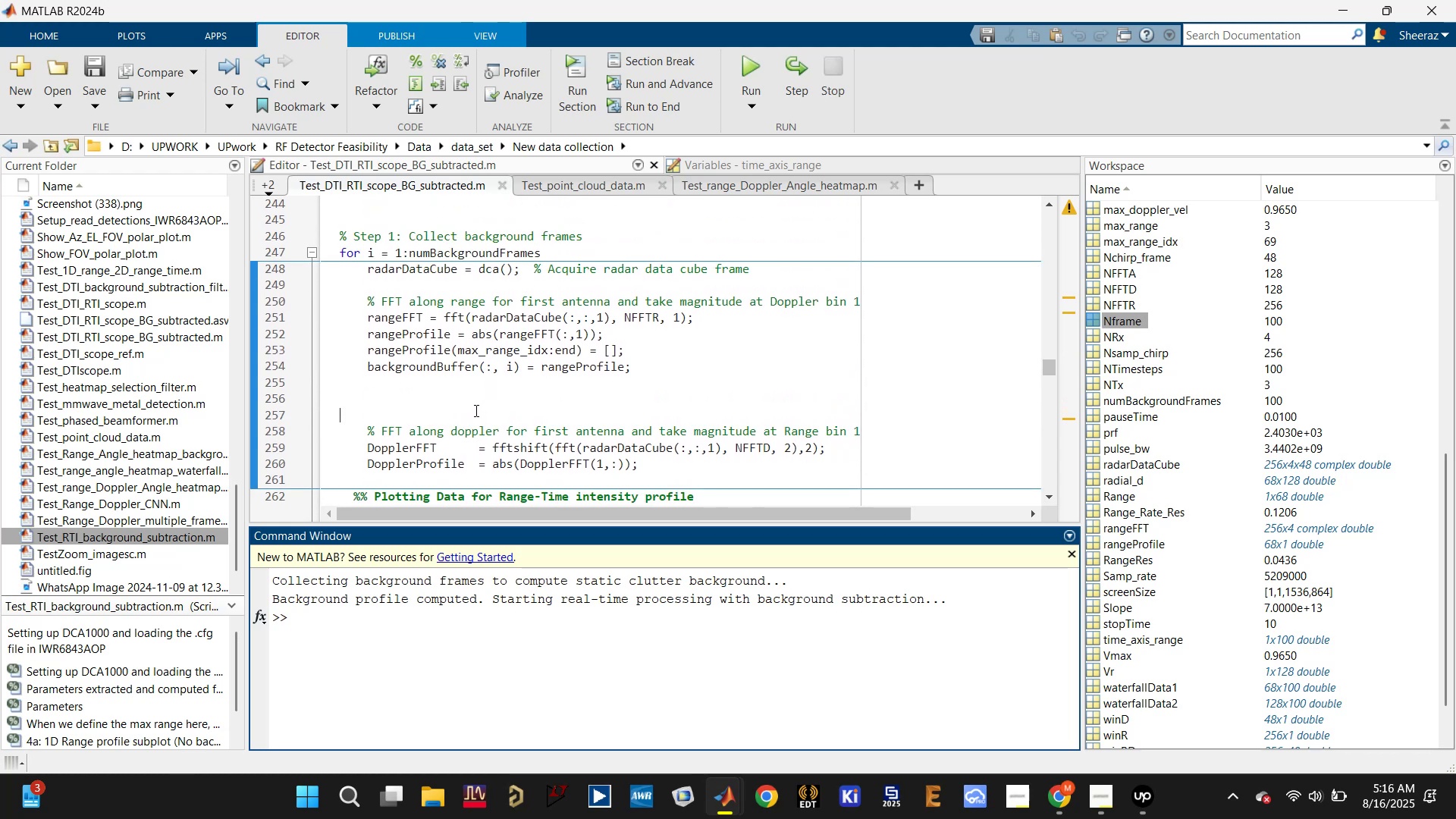 
key(Backspace)
 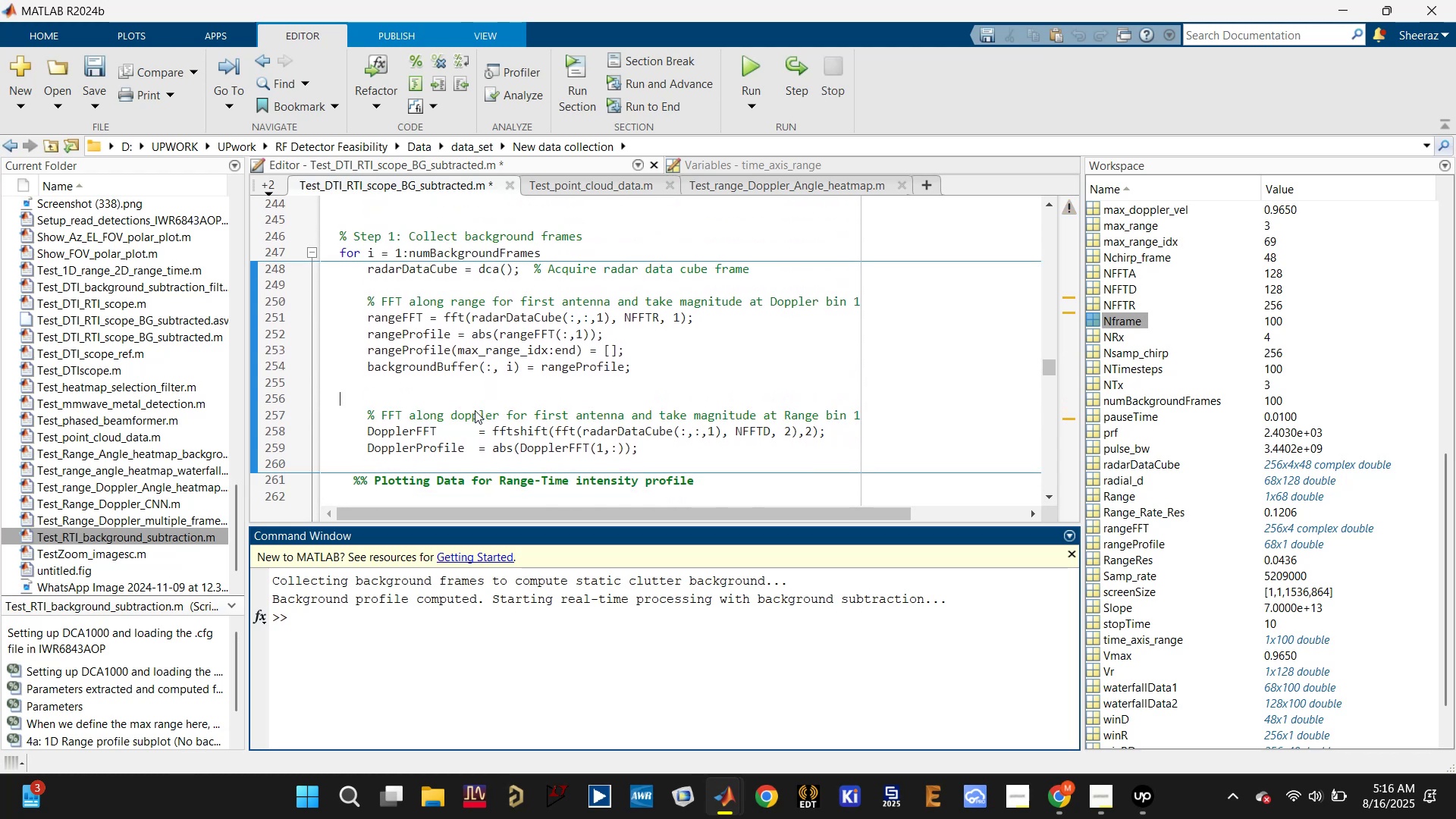 
key(Backspace)
 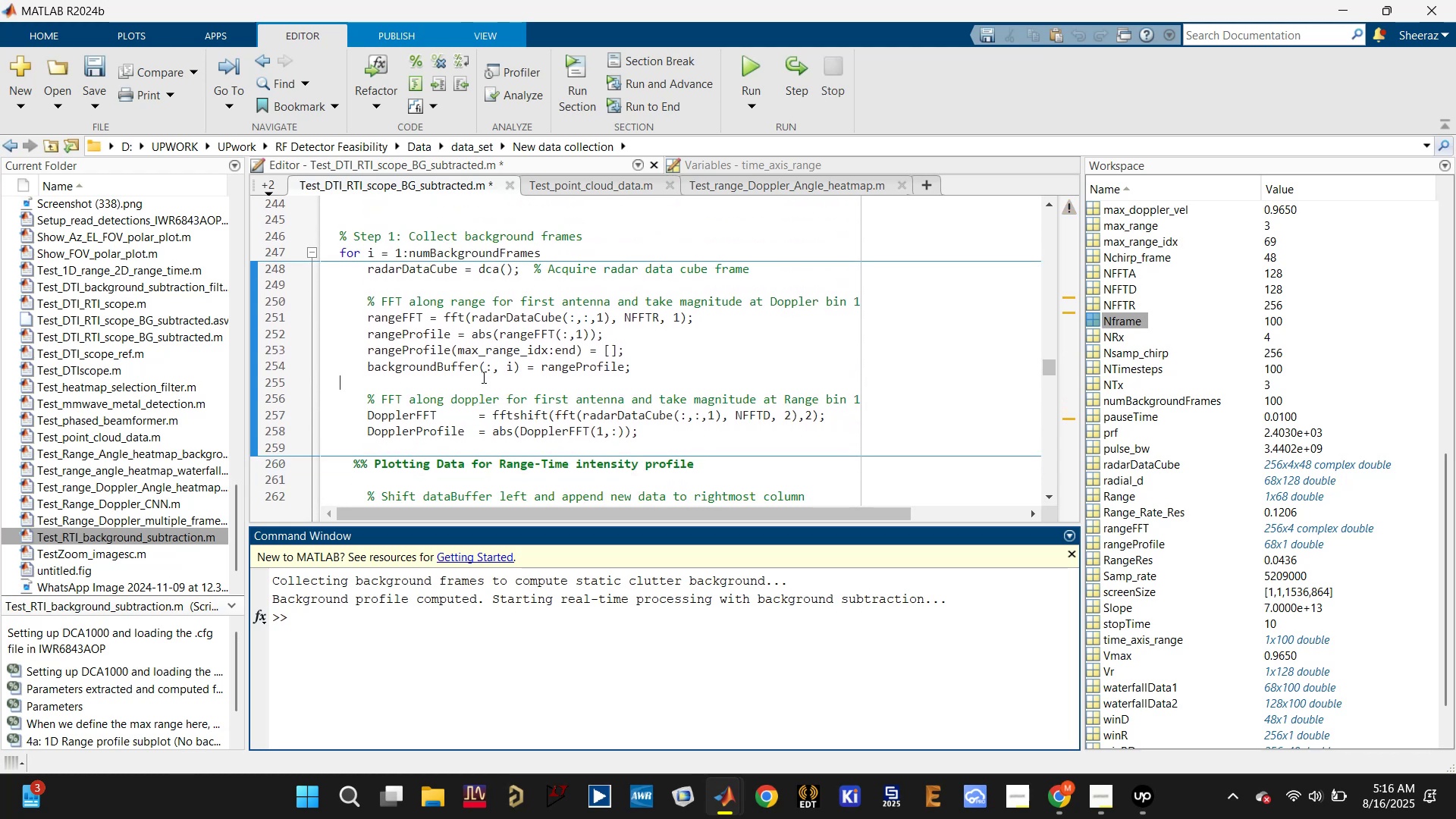 
left_click([467, 371])
 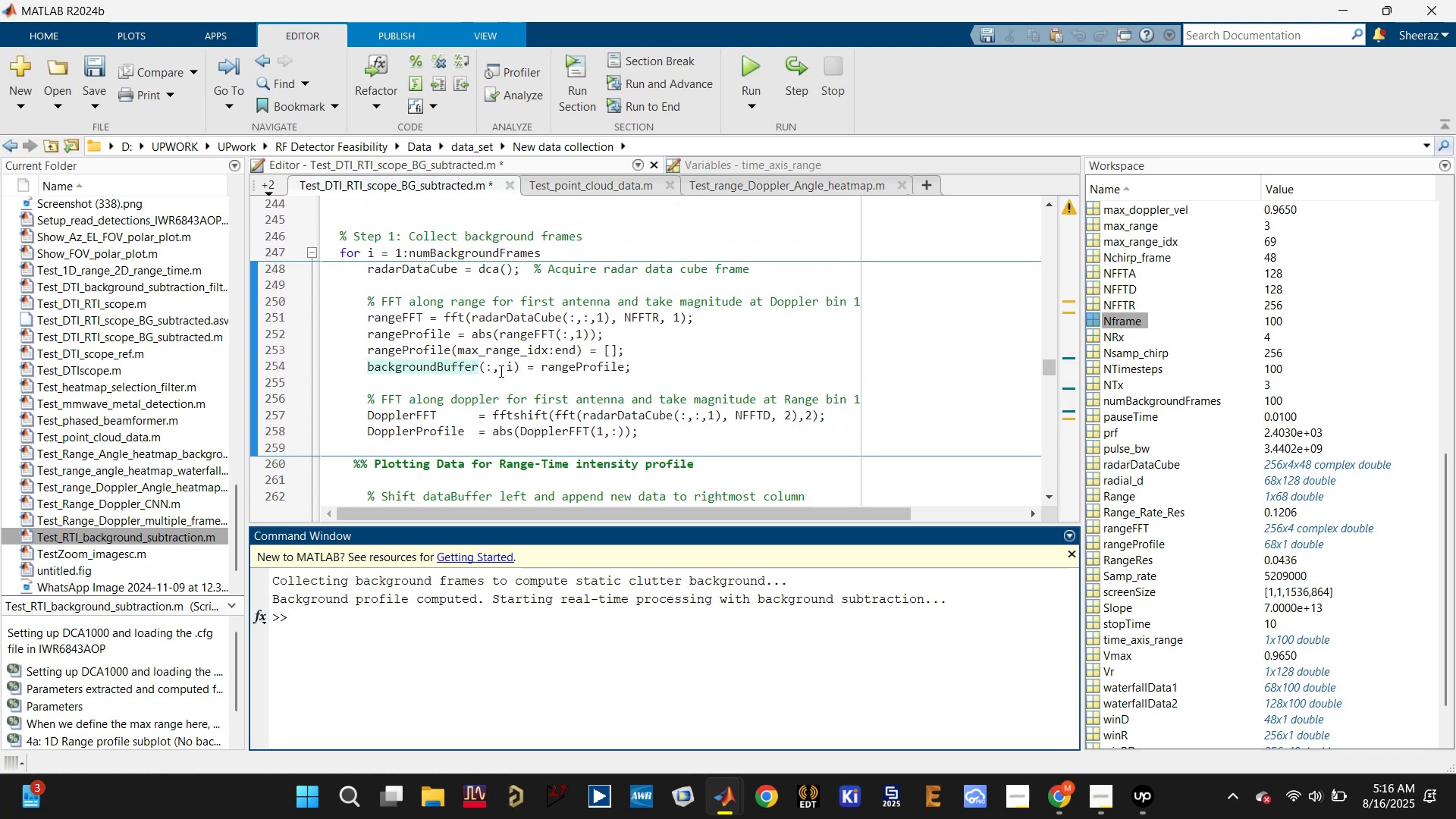 
scroll: coordinate [548, 381], scroll_direction: down, amount: 4.0
 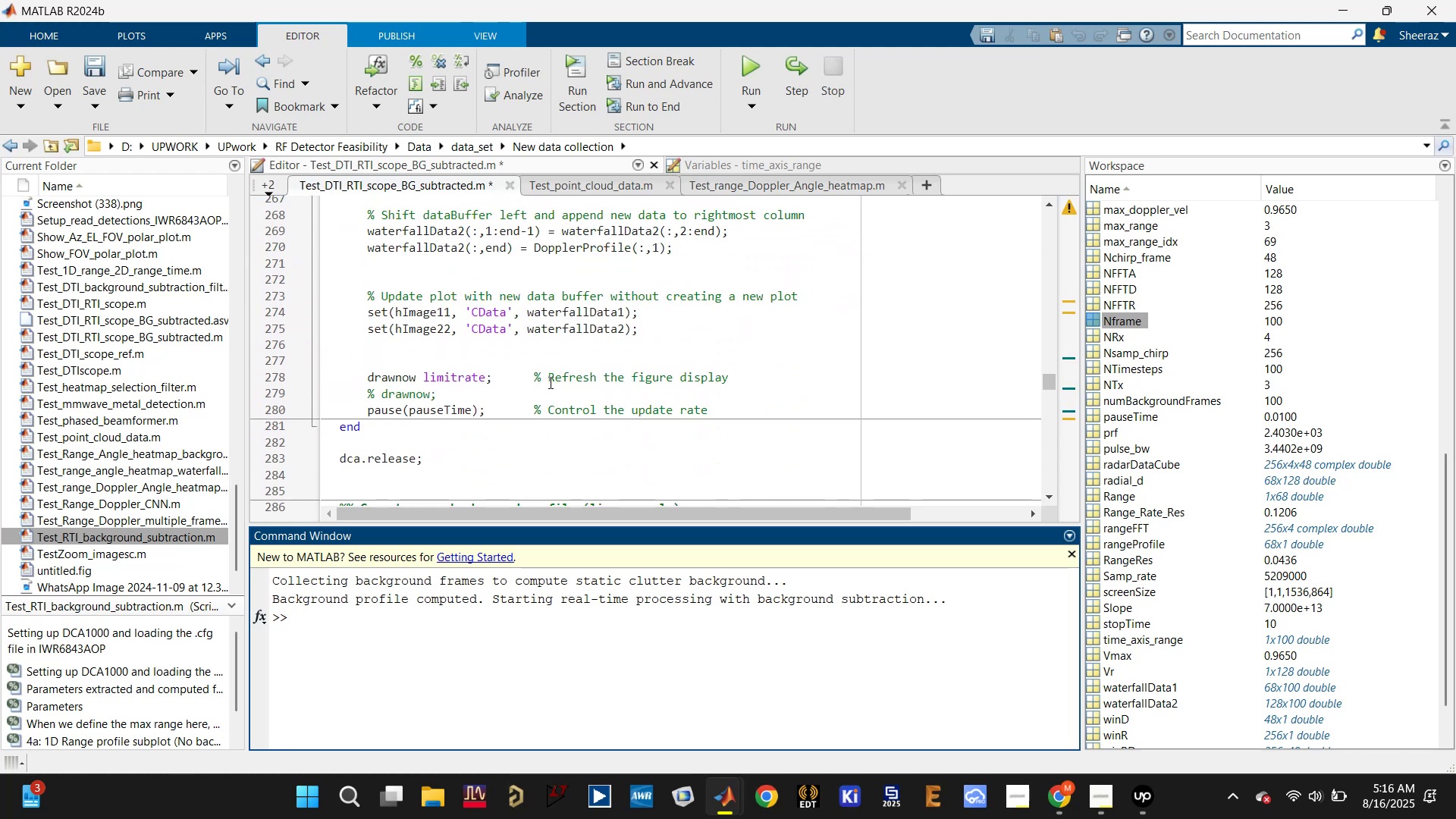 
scroll: coordinate [507, 394], scroll_direction: up, amount: 4.0
 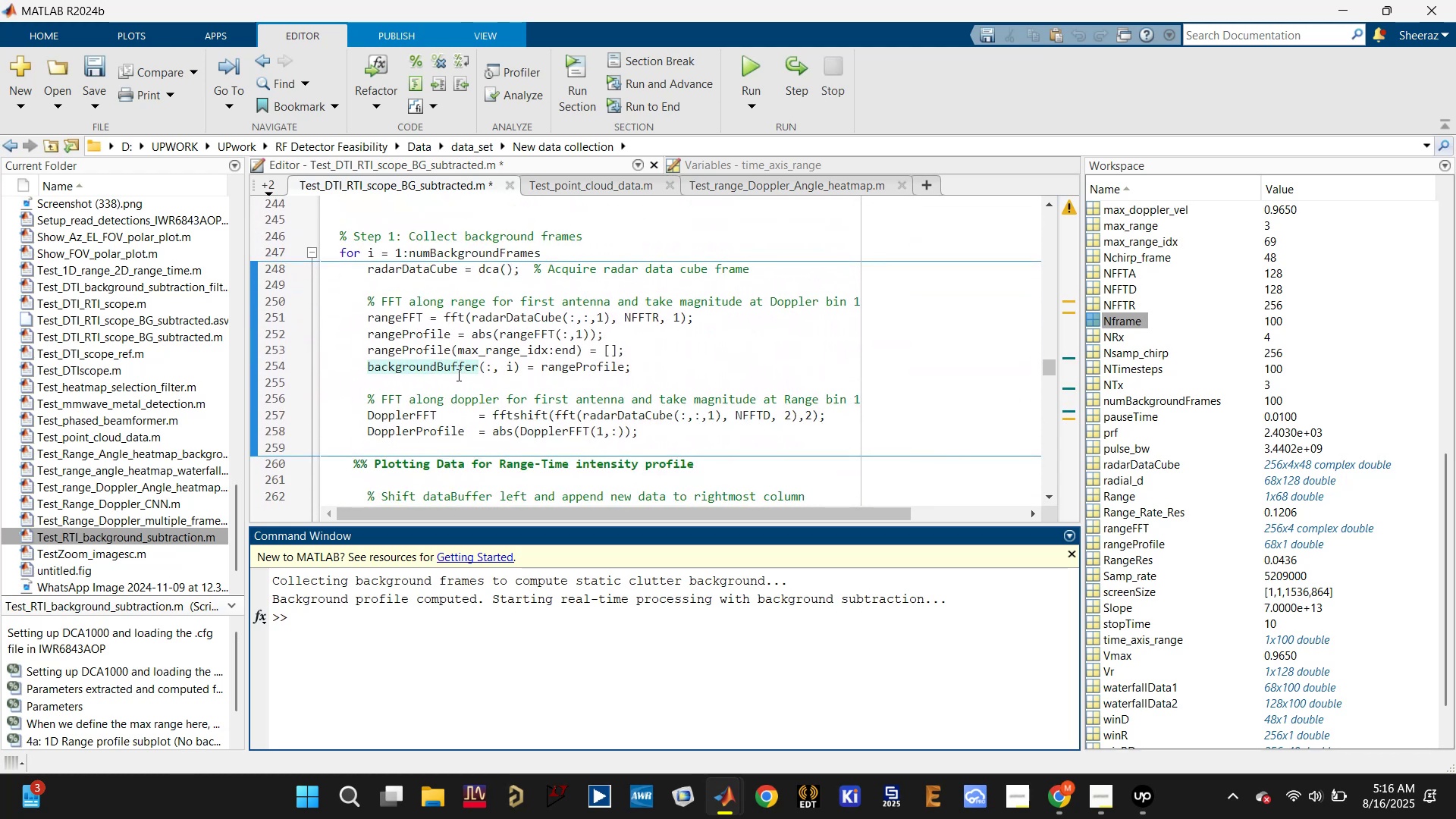 
double_click([457, 372])
 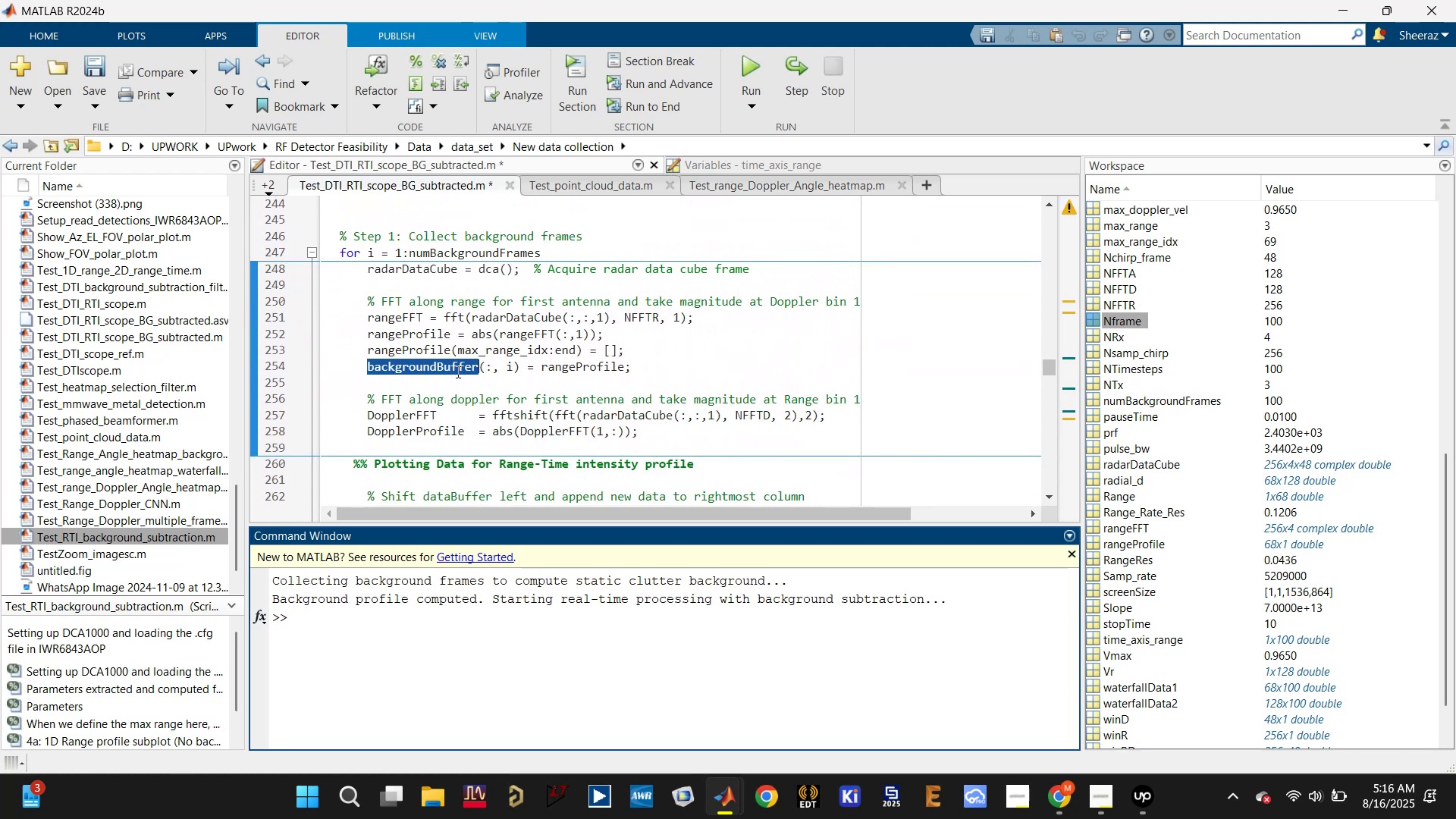 
key(Control+C)
 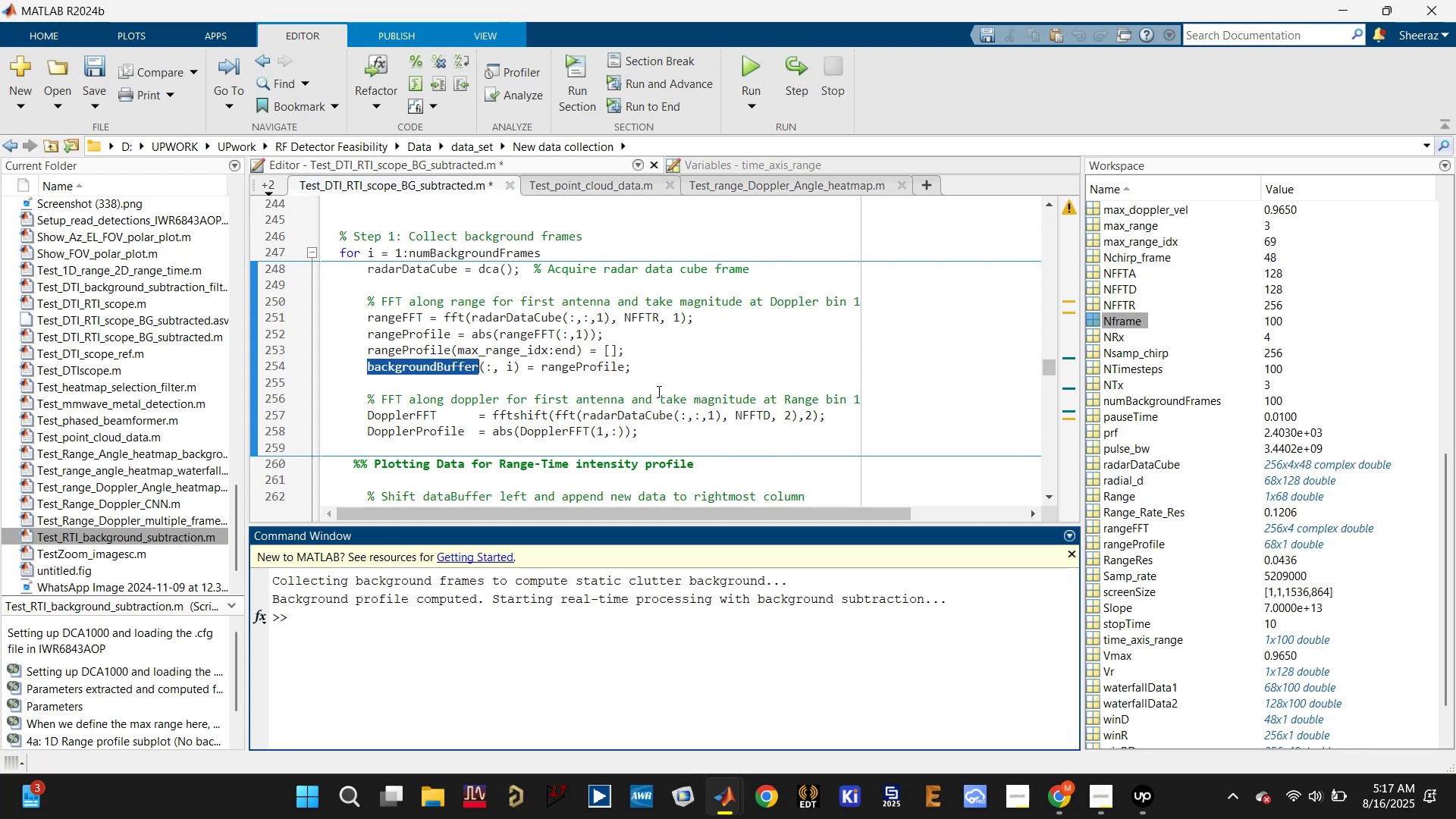 
scroll: coordinate [657, 391], scroll_direction: down, amount: 2.0
 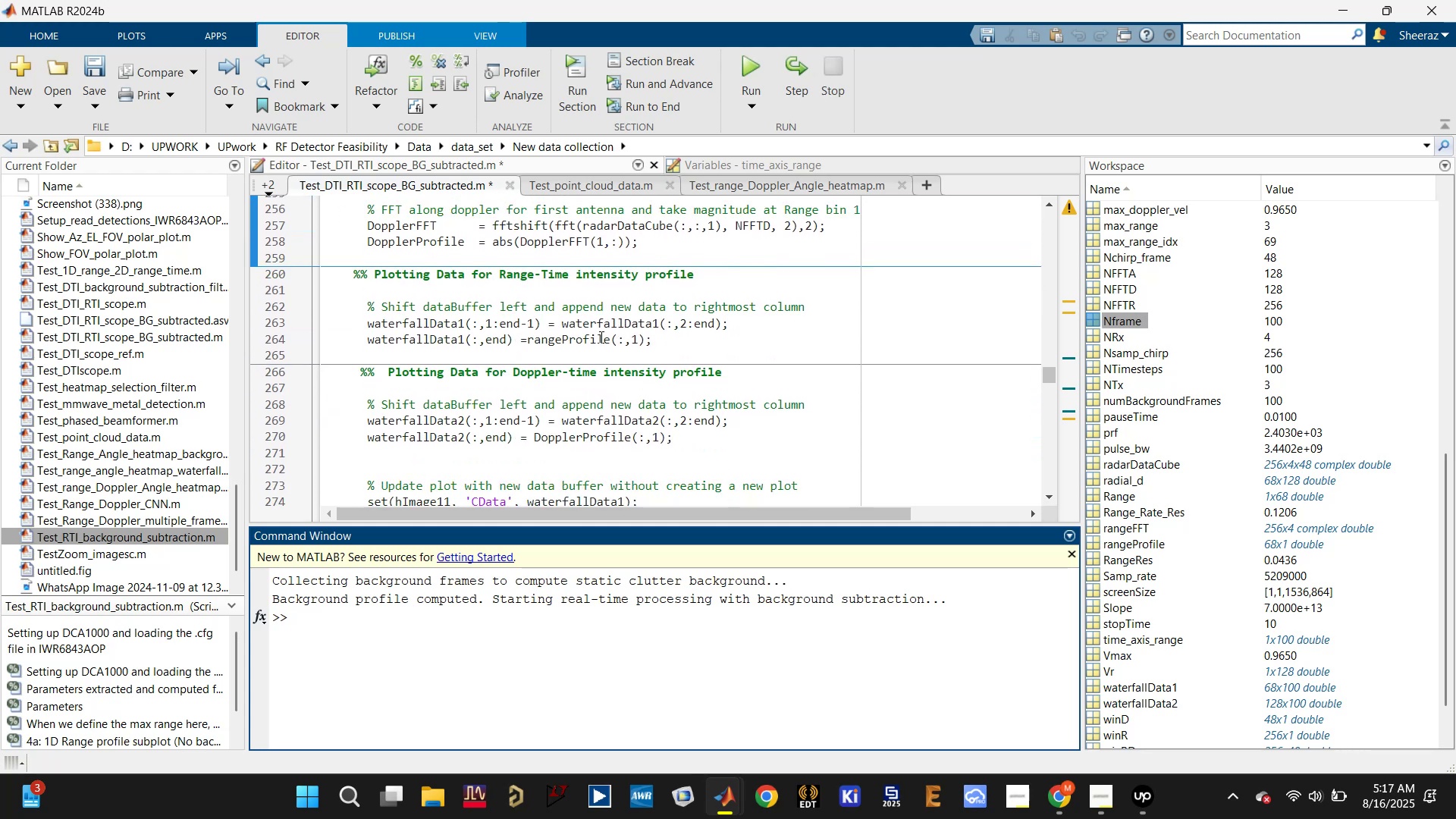 
double_click([589, 340])
 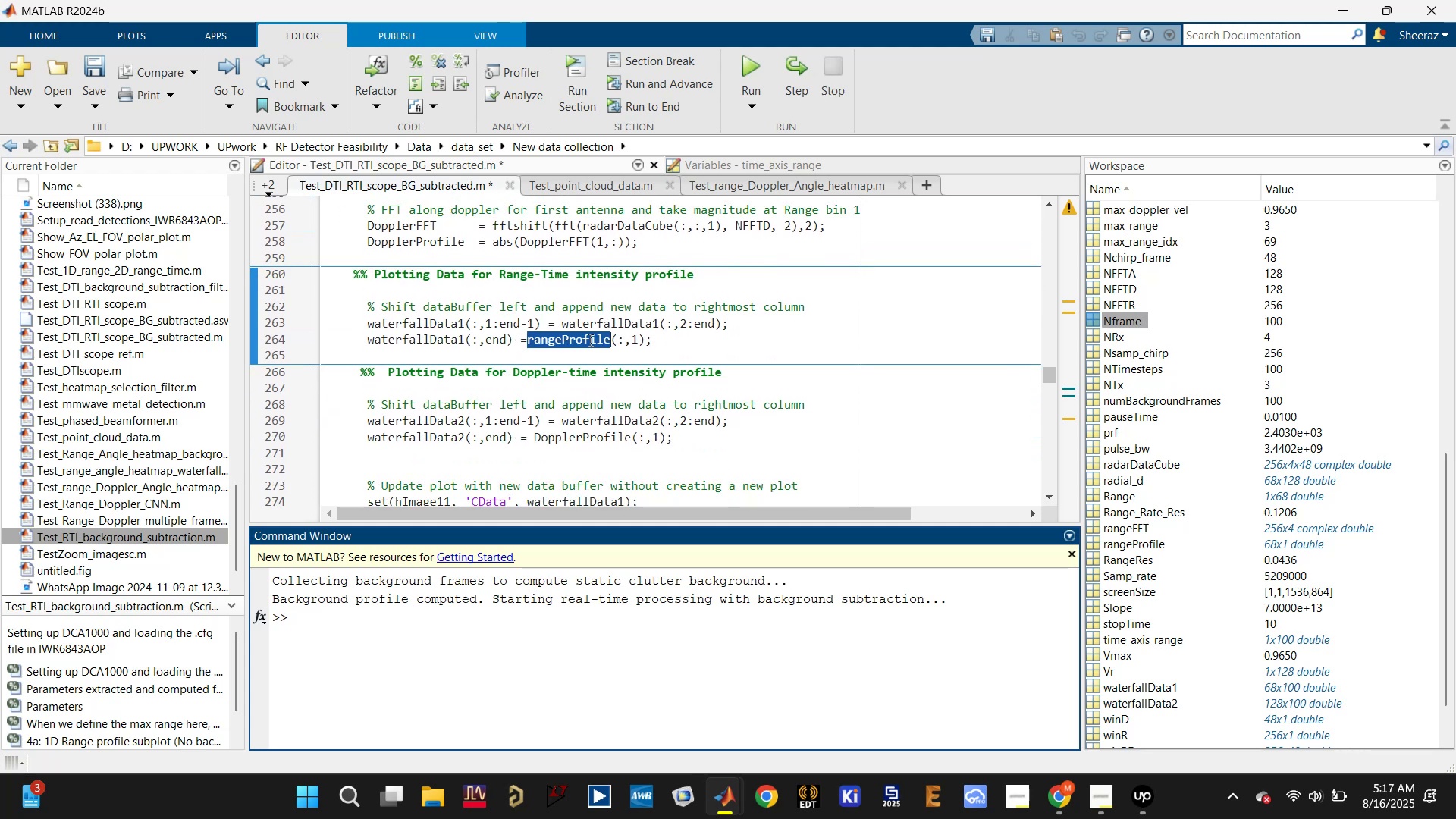 
key(Control+V)
 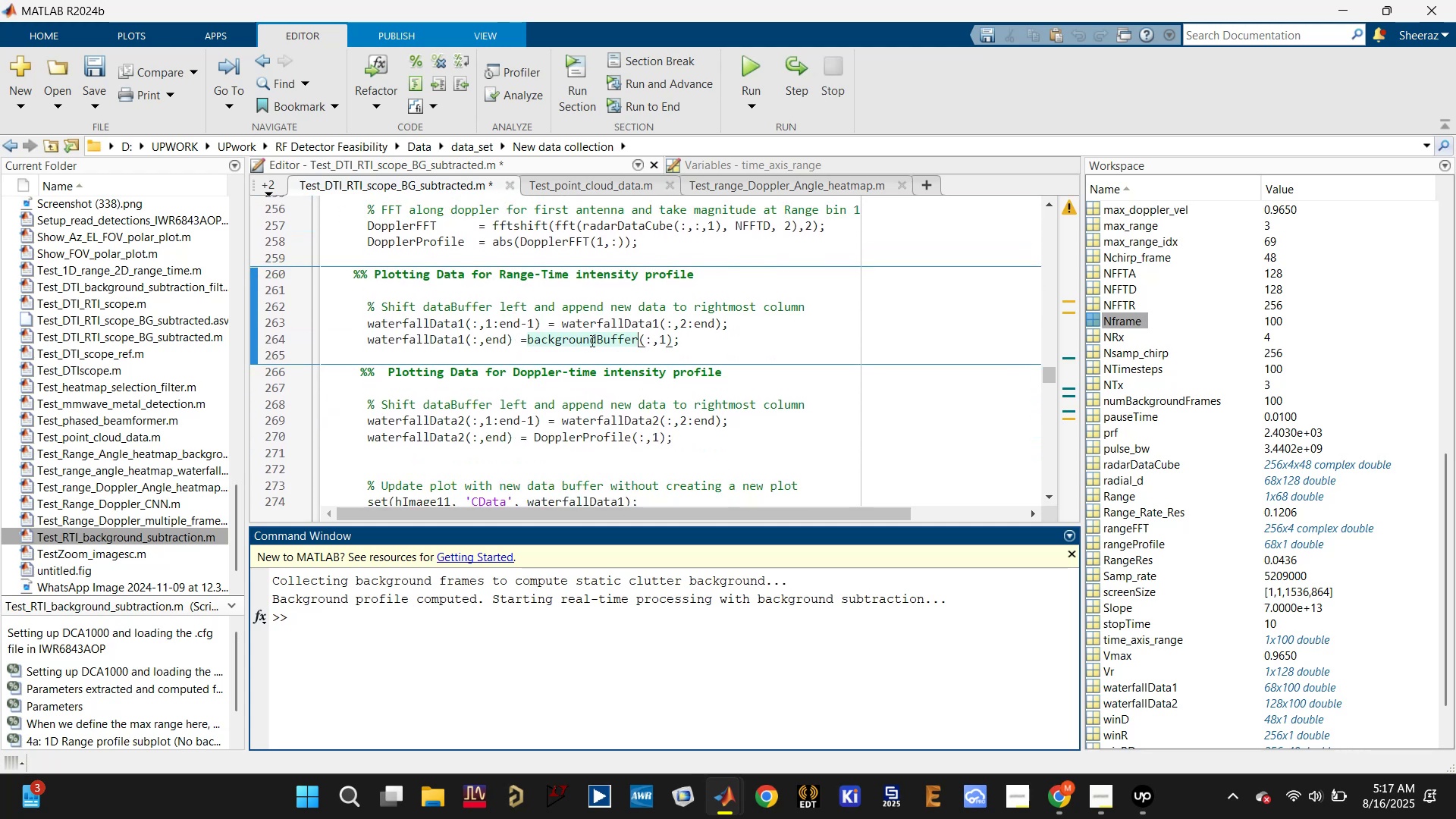 
key(Control+S)
 